 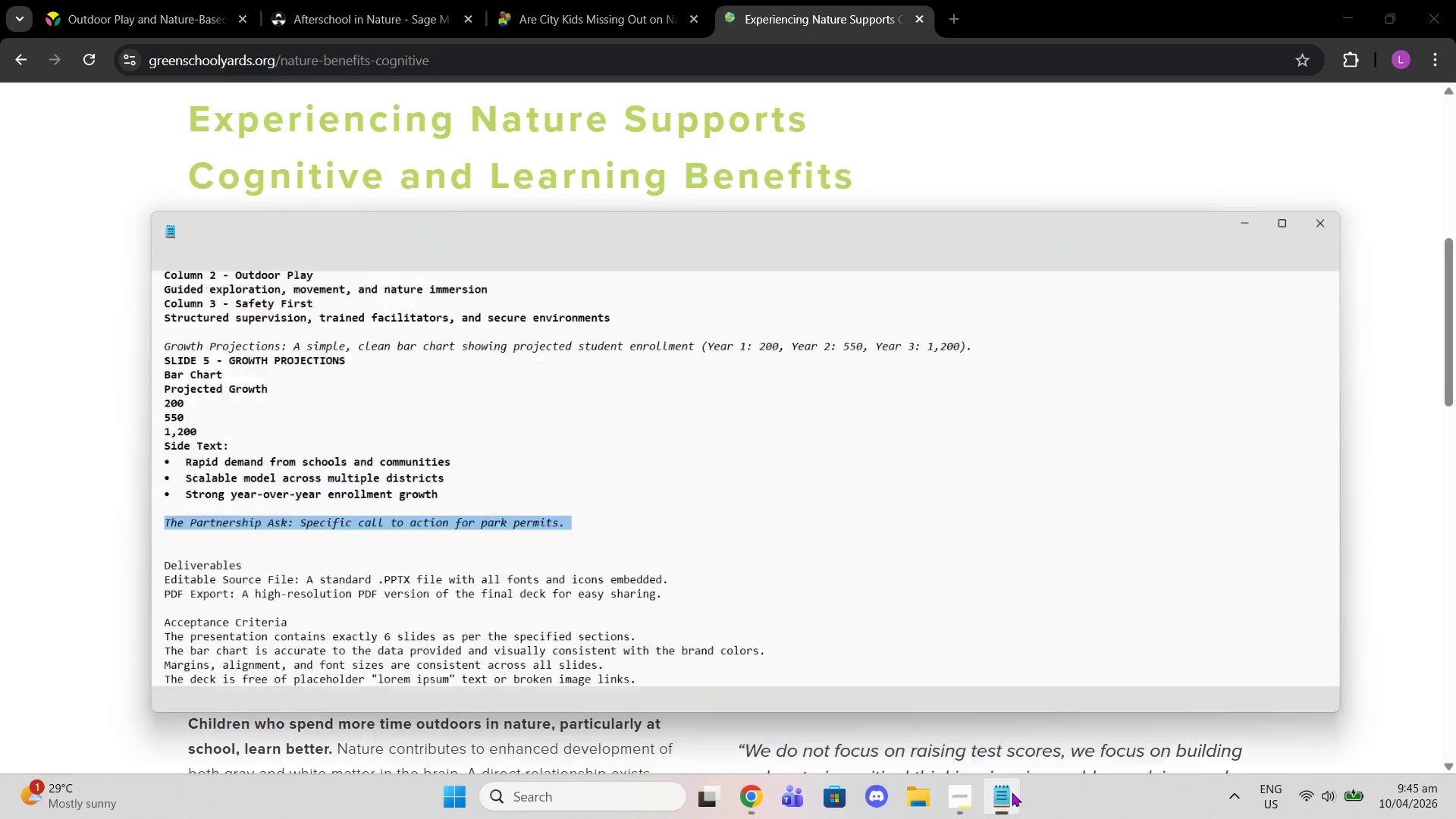 
left_click([579, 461])
 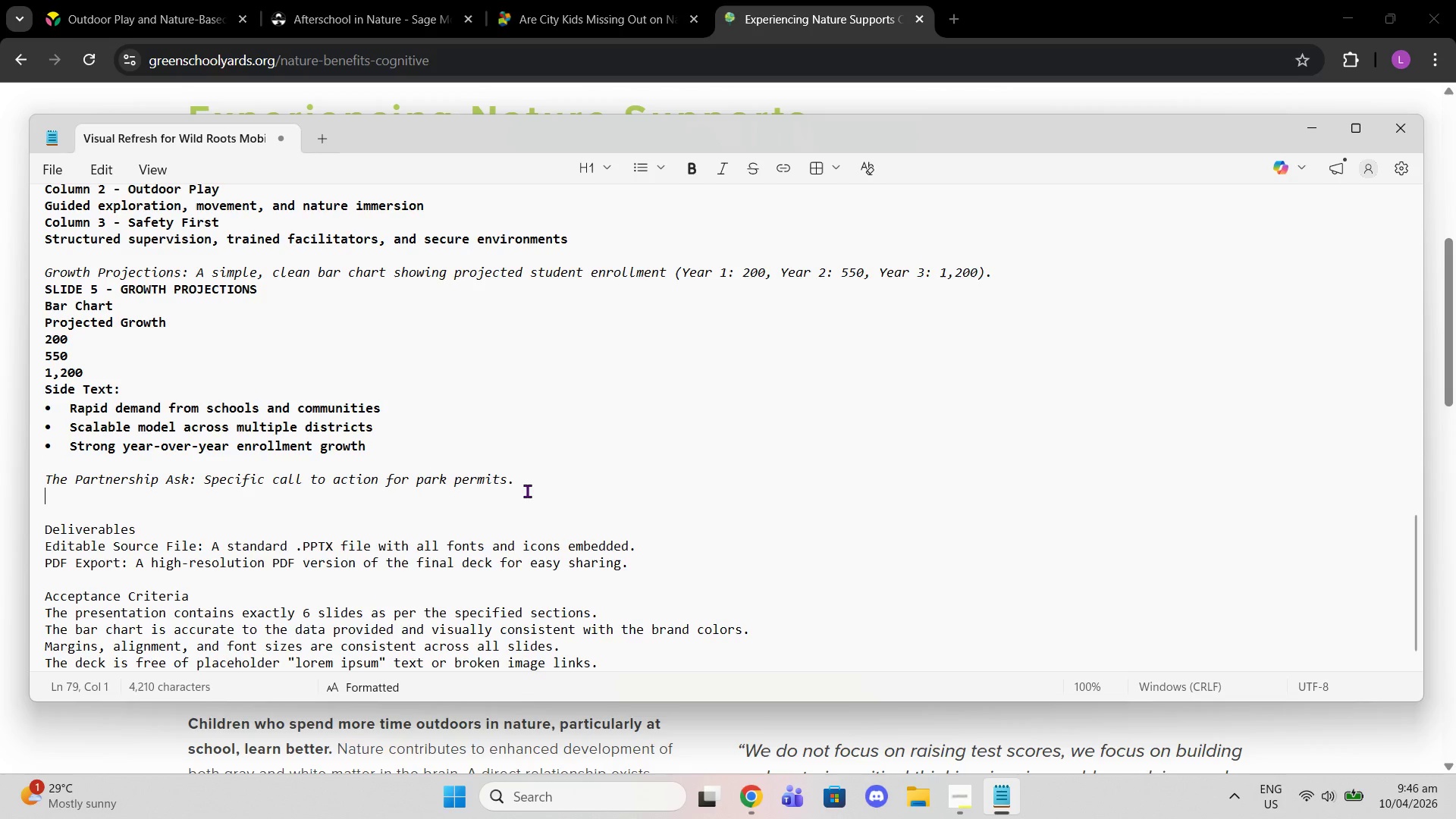 
type(SLIDE ^ _)
key(Backspace)
key(Backspace)
key(Backspace)
type(6 - )
 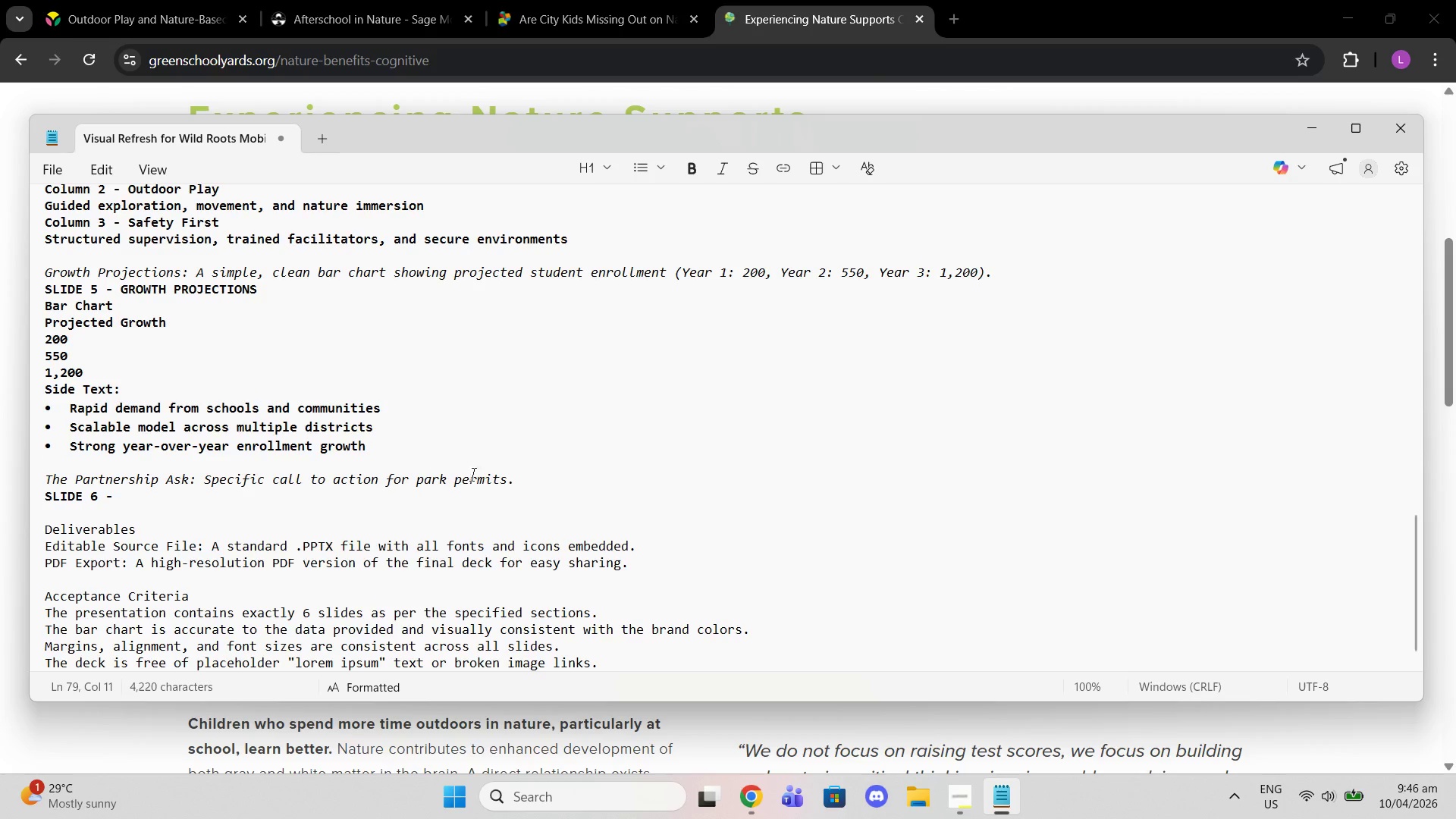 
left_click([968, 18])
 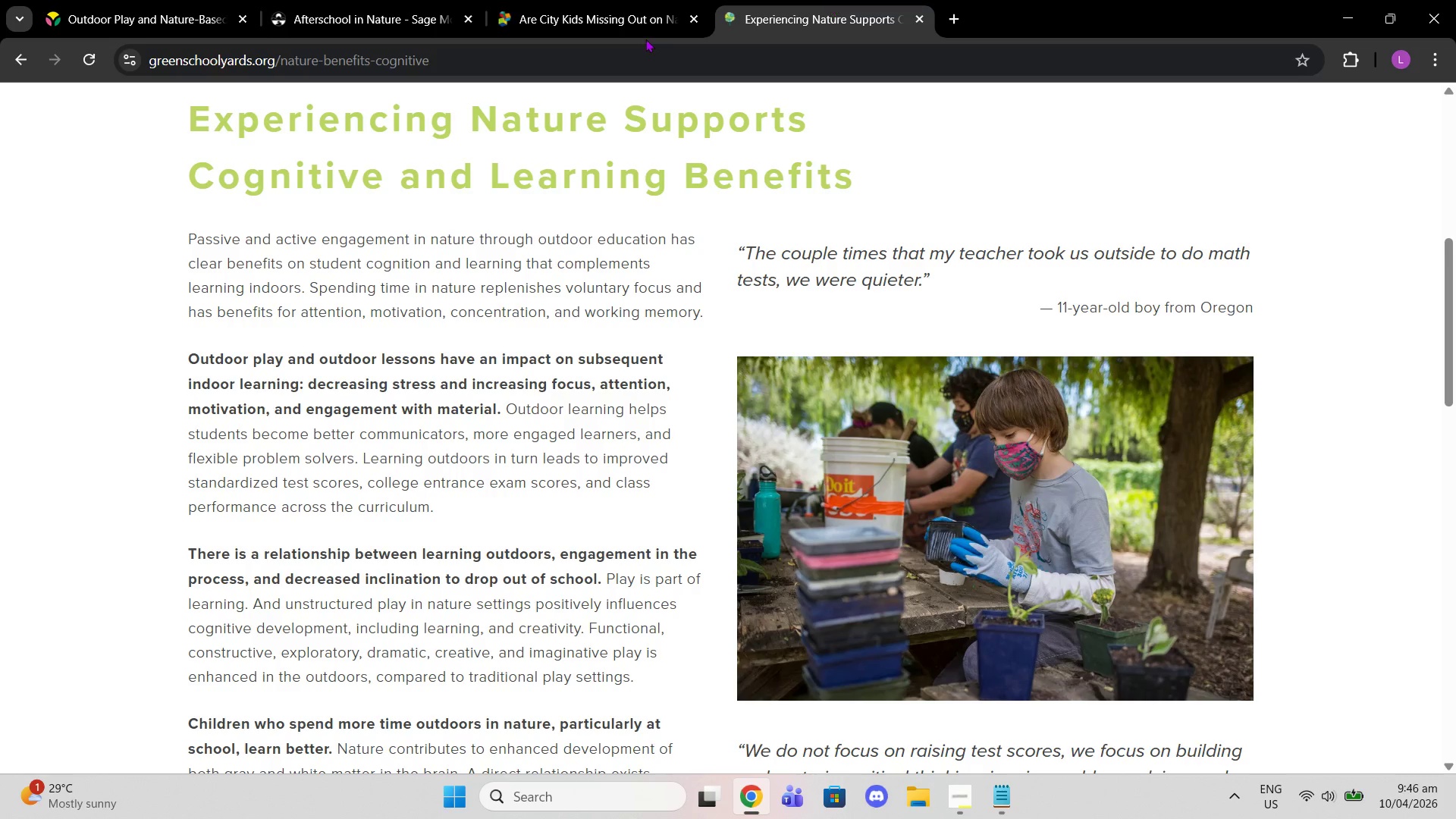 
scroll: coordinate [668, 303], scroll_direction: down, amount: 2.0
 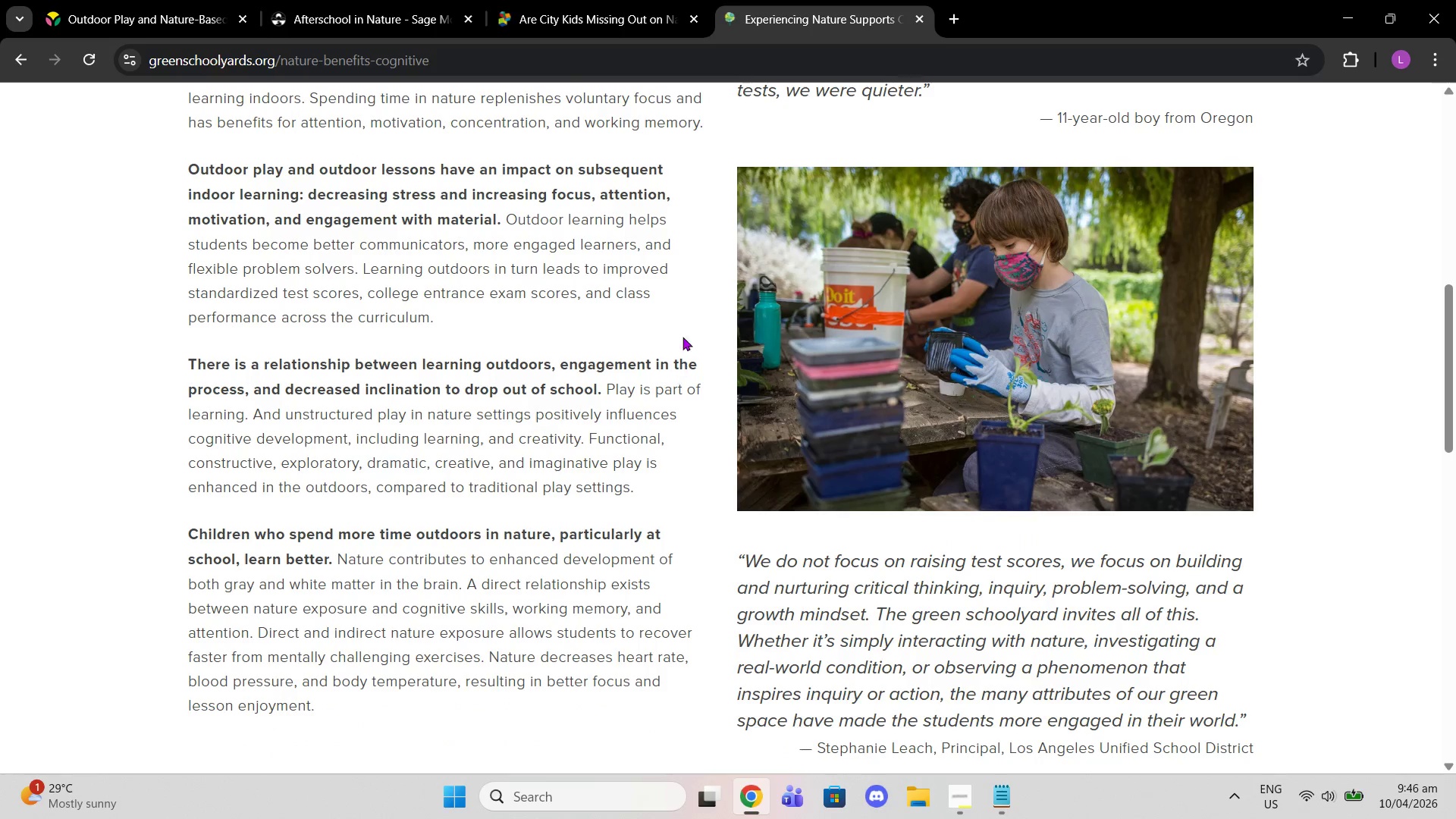 
scroll: coordinate [664, 300], scroll_direction: up, amount: 1.0
 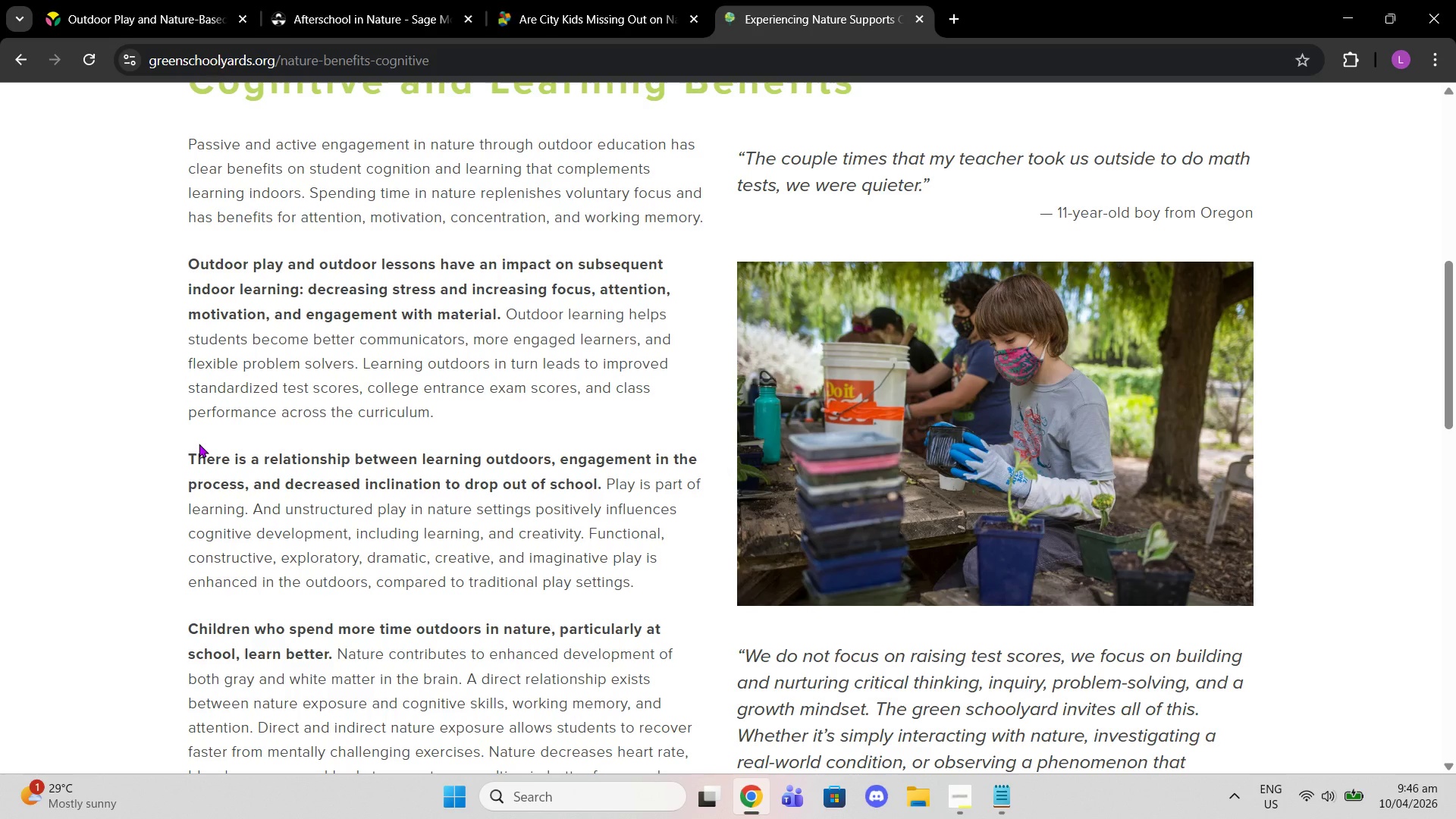 
wait(17.02)
 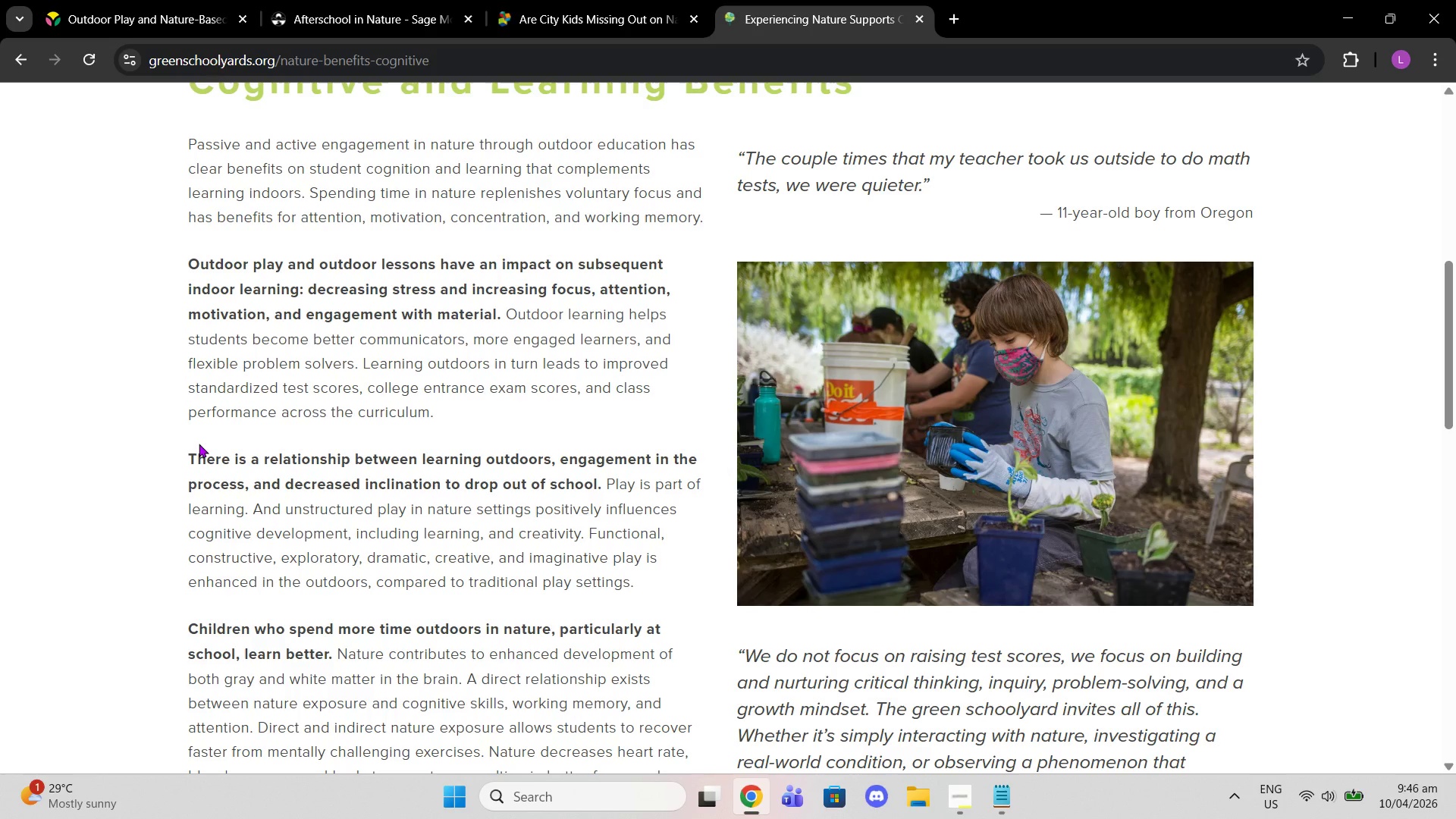 
scroll: coordinate [171, 332], scroll_direction: down, amount: 20.0
 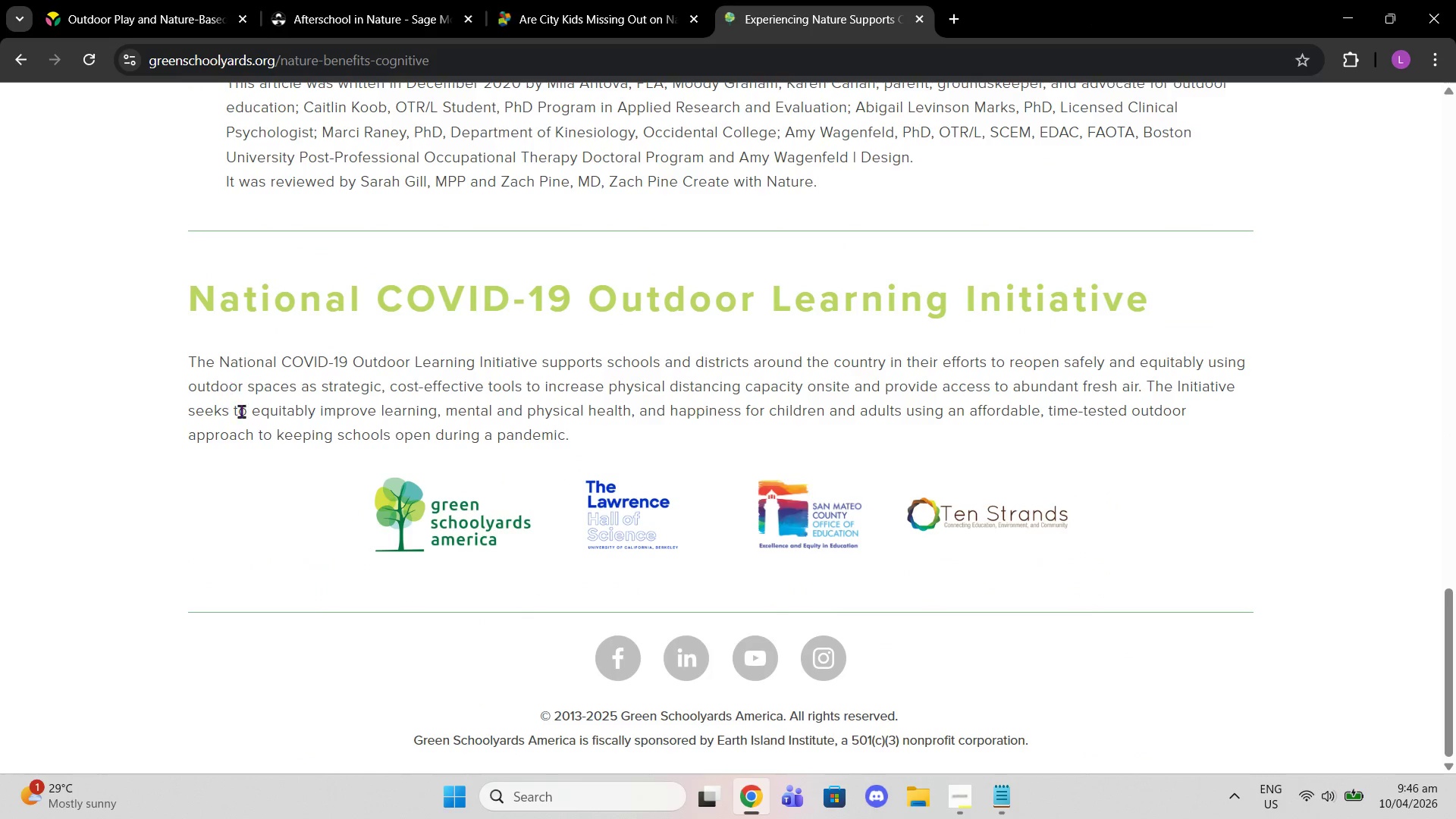 
scroll: coordinate [312, 599], scroll_direction: up, amount: 16.0
 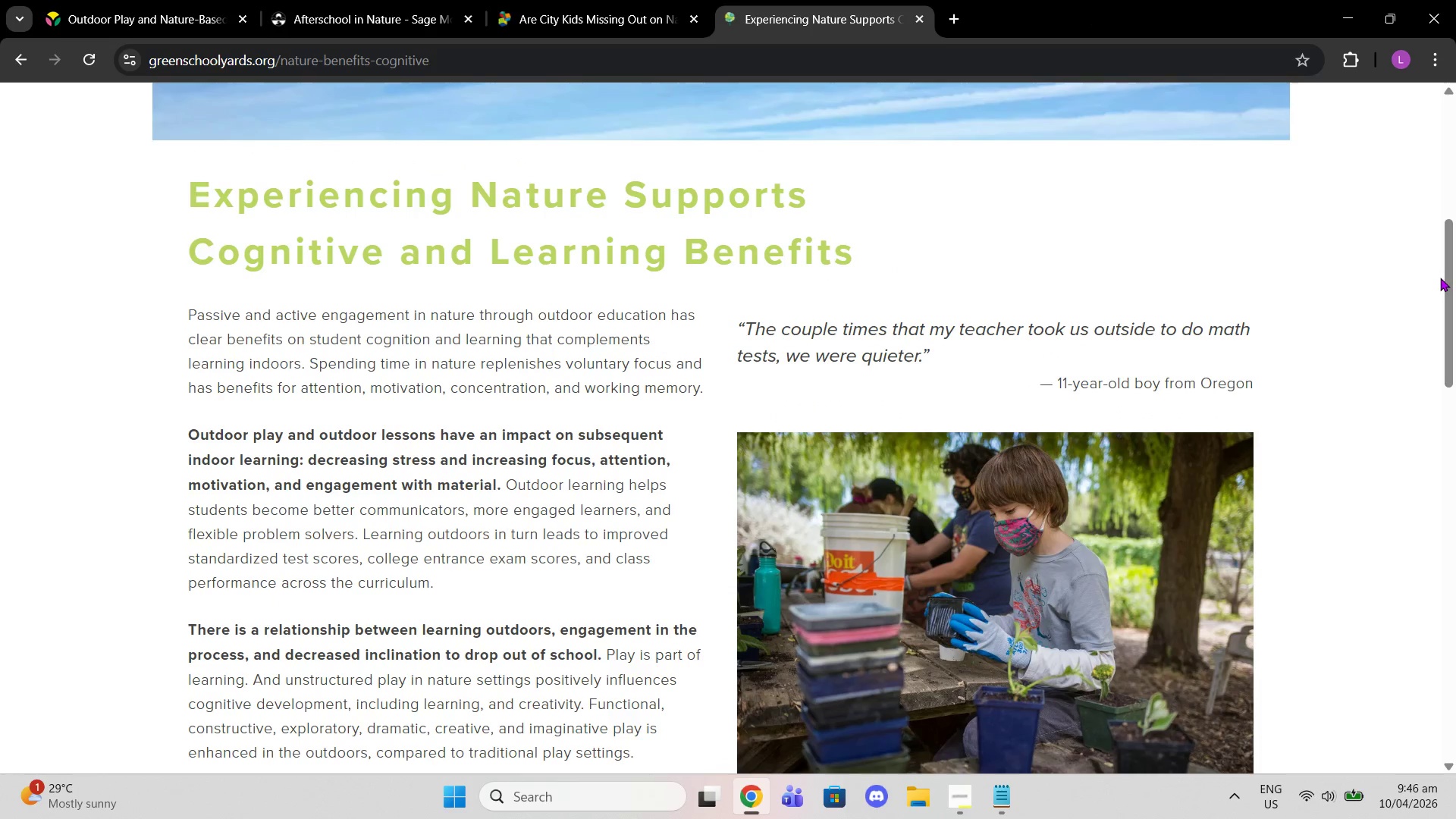 
left_click_drag(start_coordinate=[1446, 278], to_coordinate=[1395, 149])
 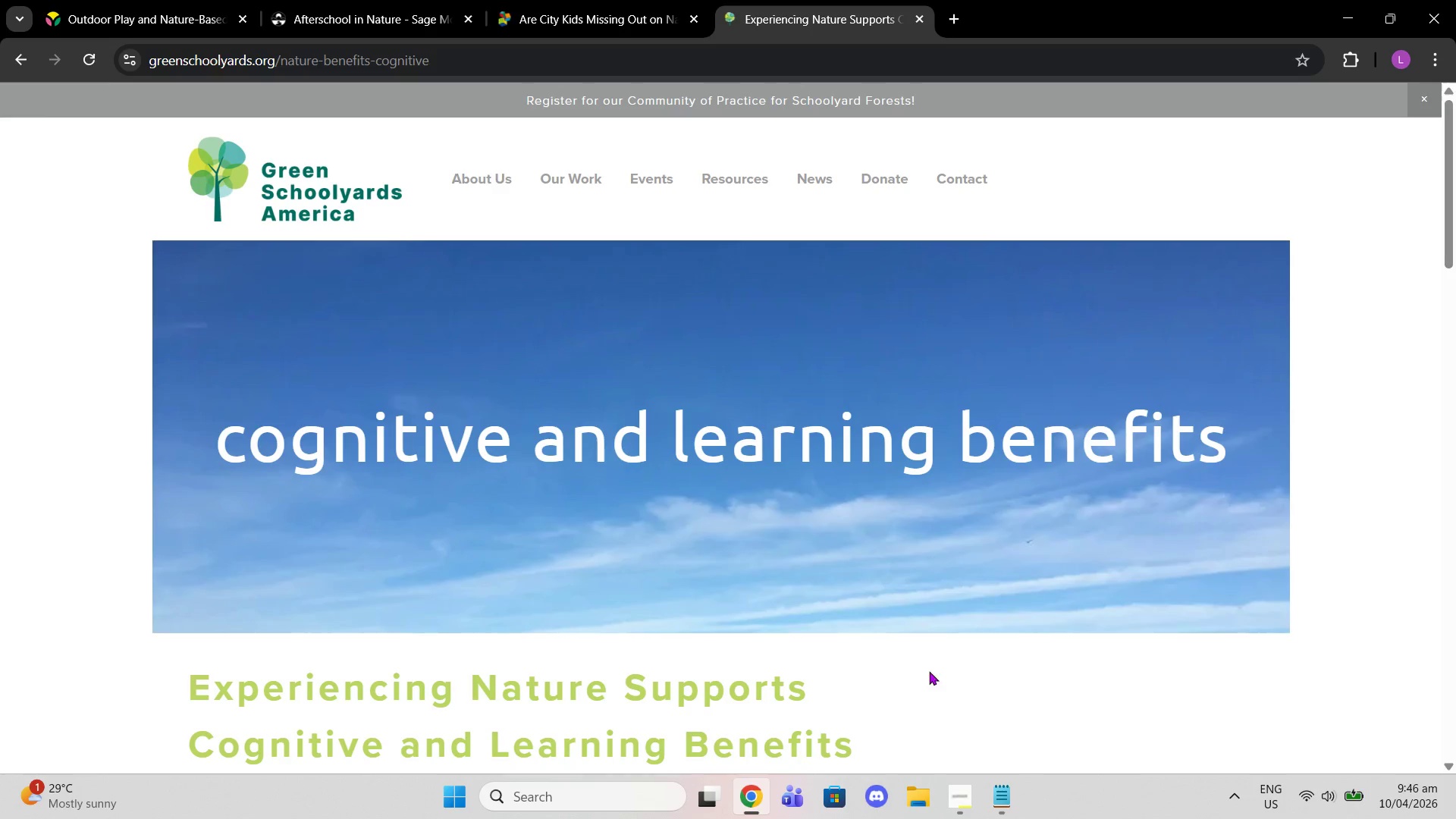 
scroll: coordinate [672, 545], scroll_direction: down, amount: 2.0
 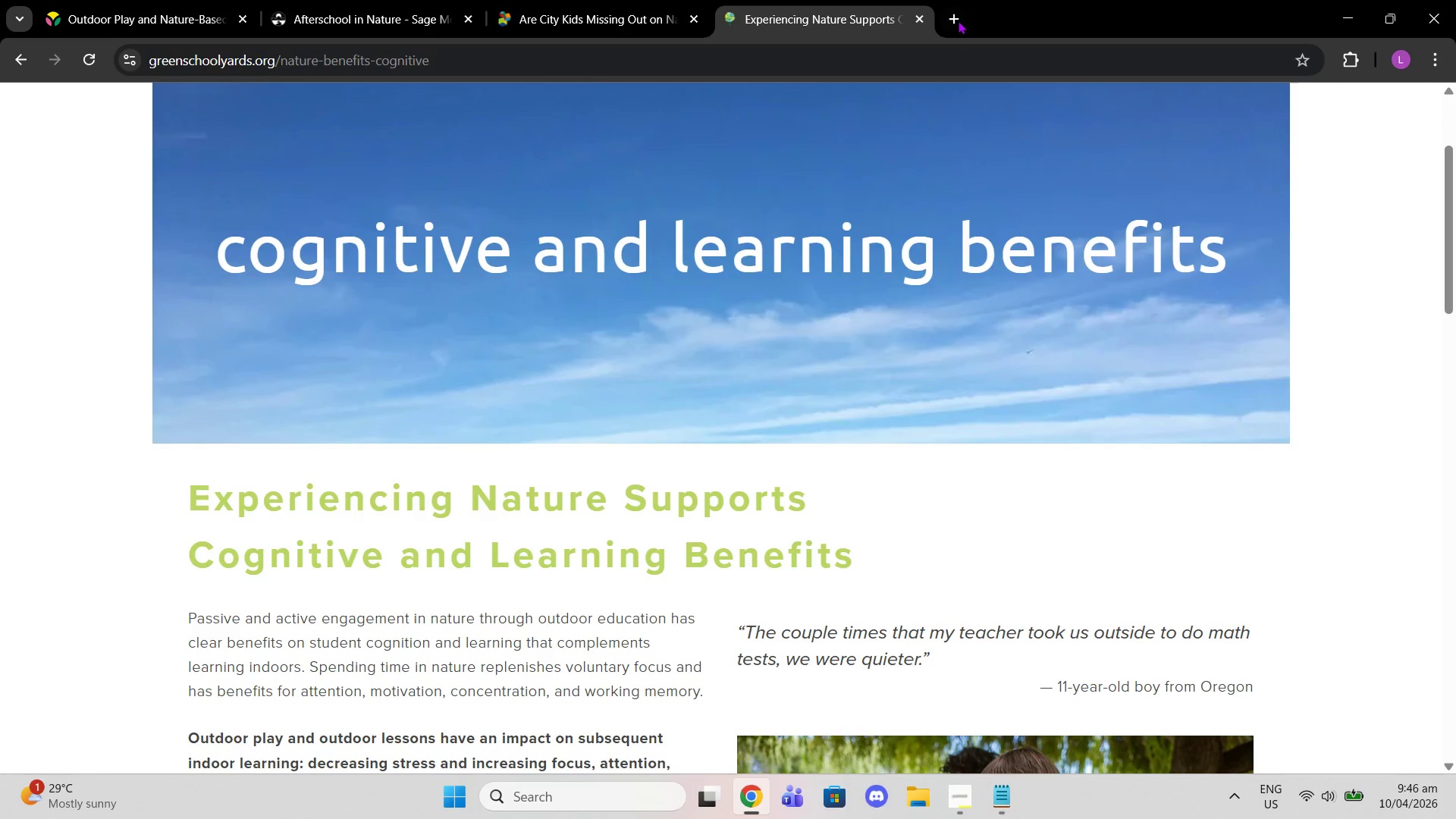 
left_click([956, 19])
 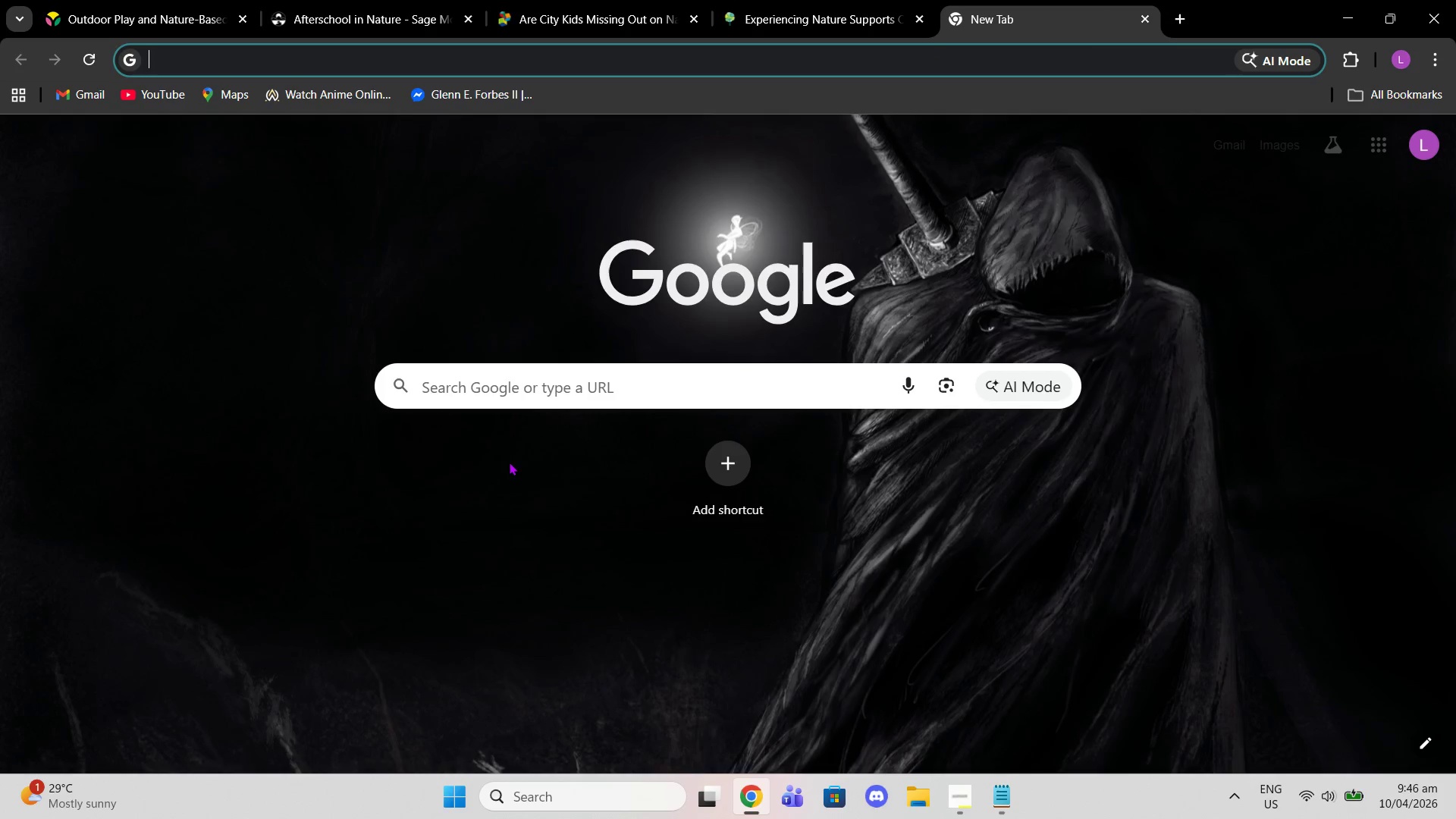 
left_click_drag(start_coordinate=[587, 373], to_coordinate=[573, 388])
 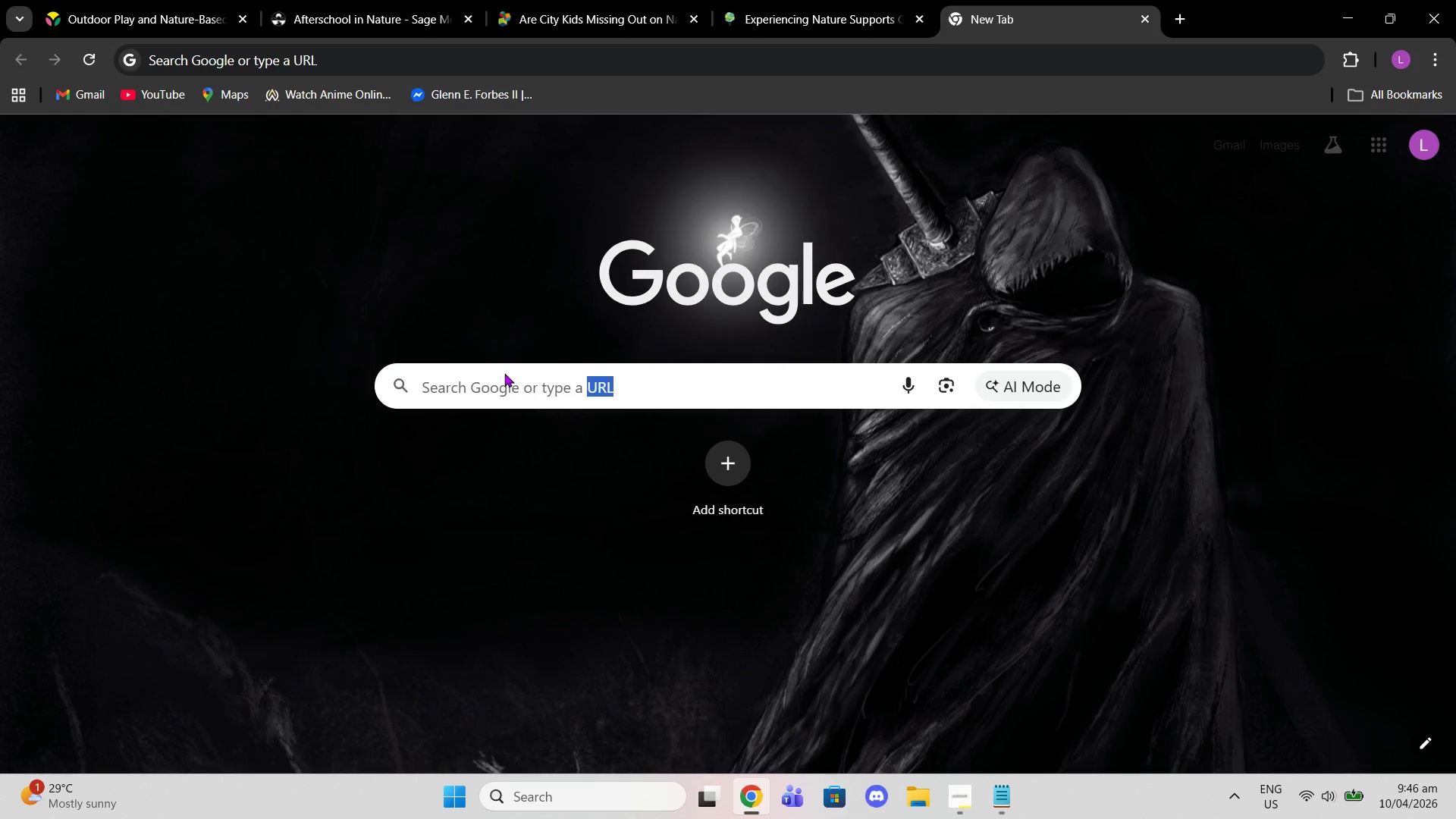 
left_click([504, 374])
 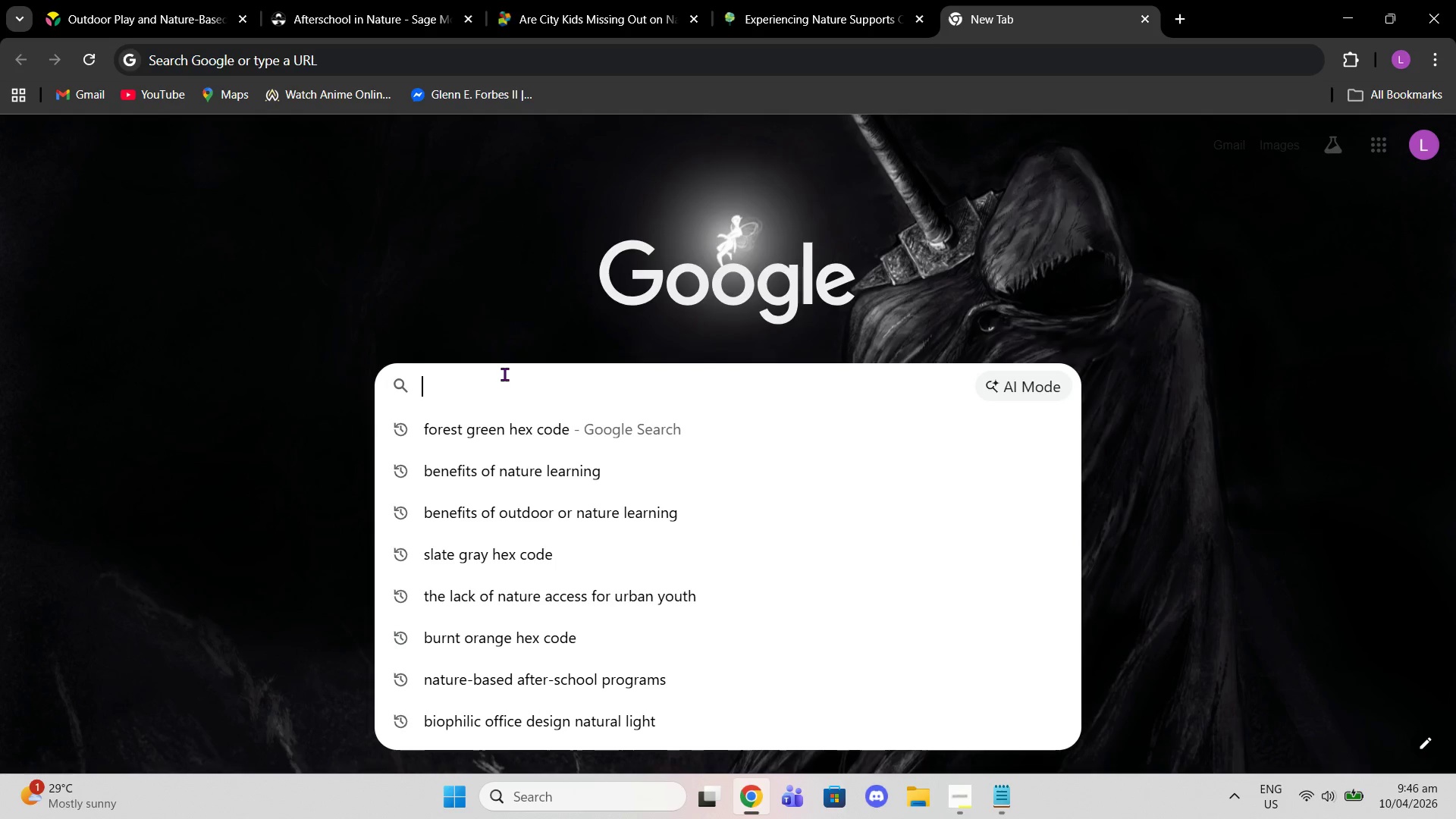 
type(correlation of nature and )
 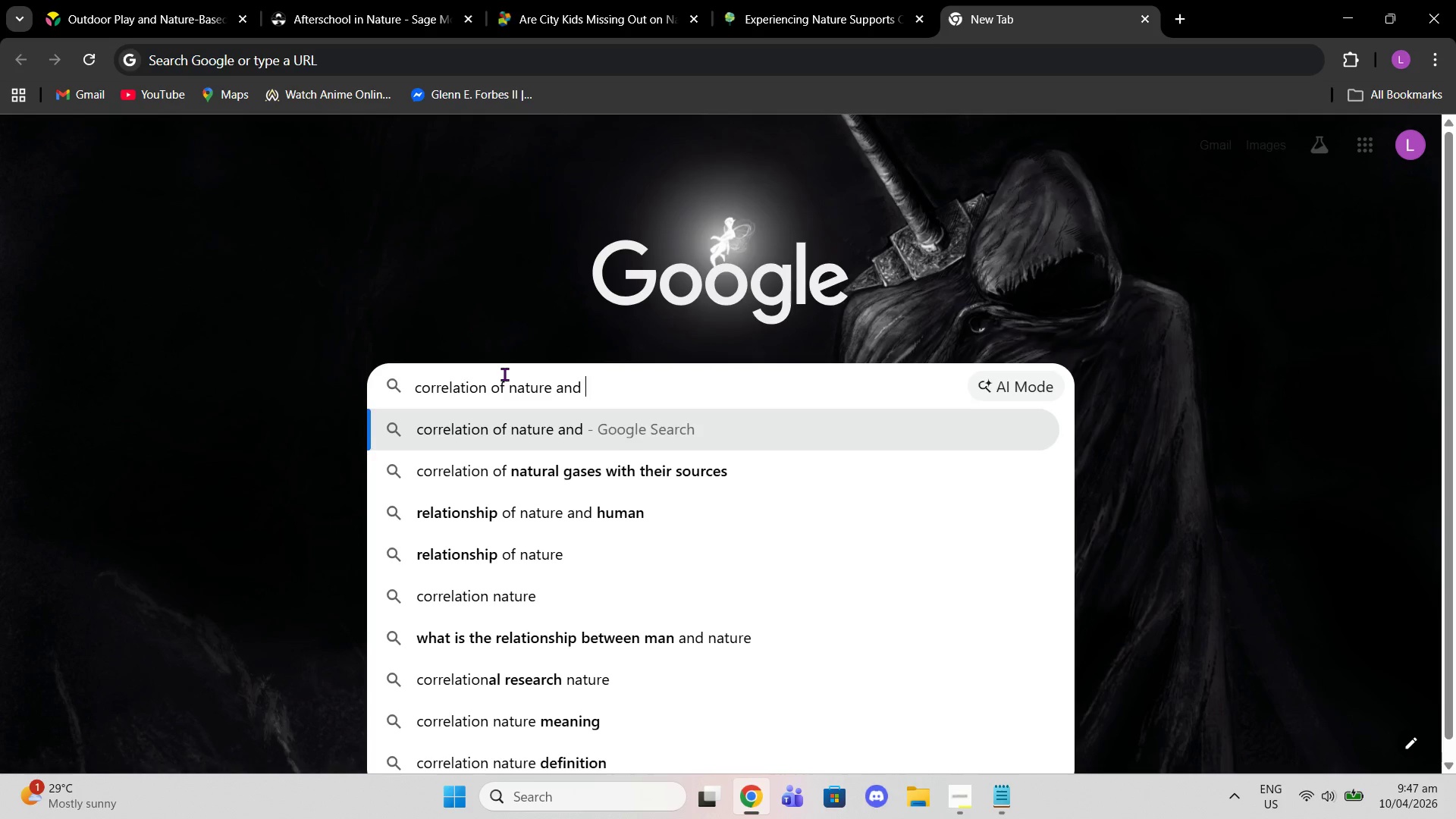 
key(I)
 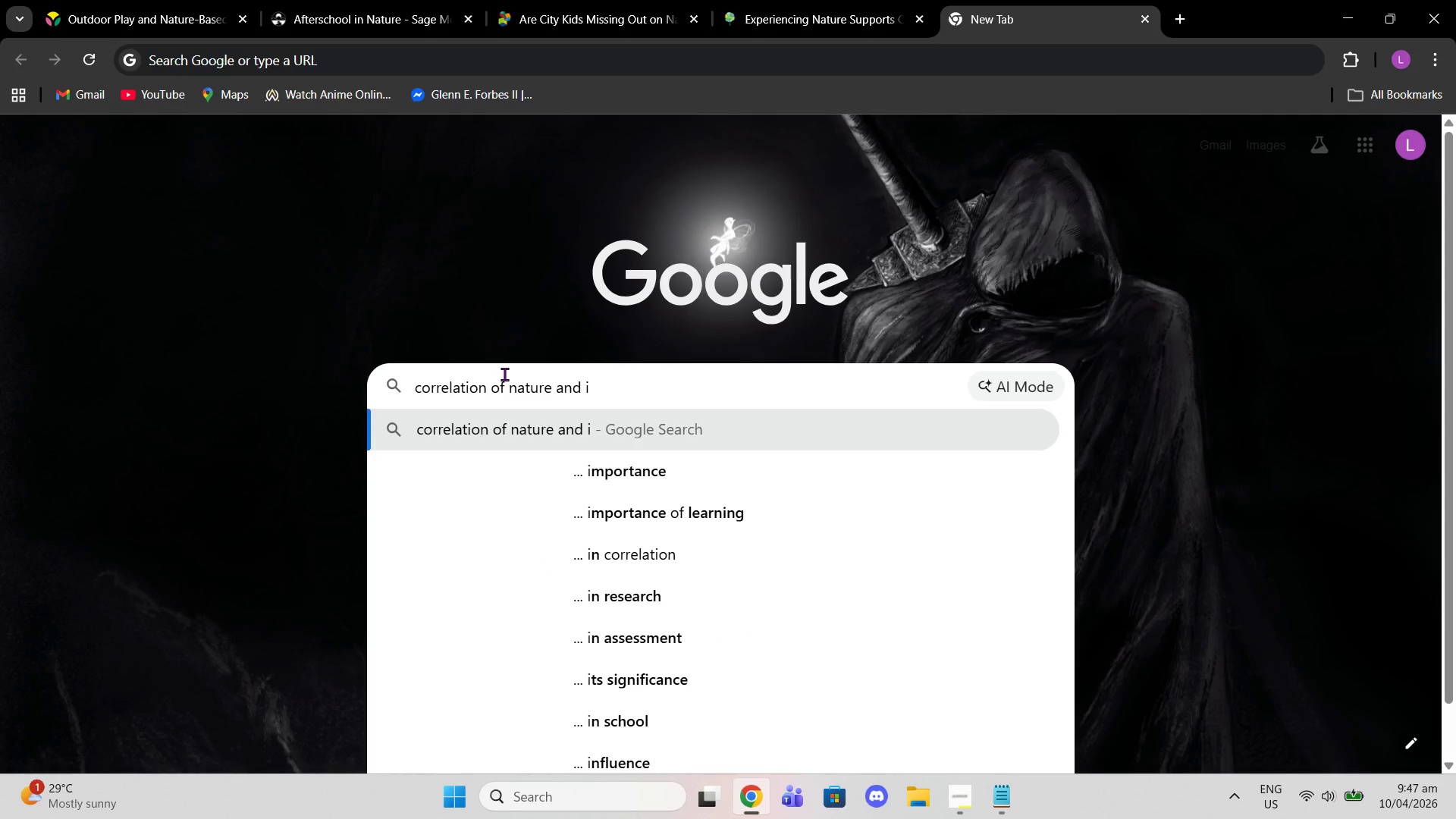 
key(Backspace)
 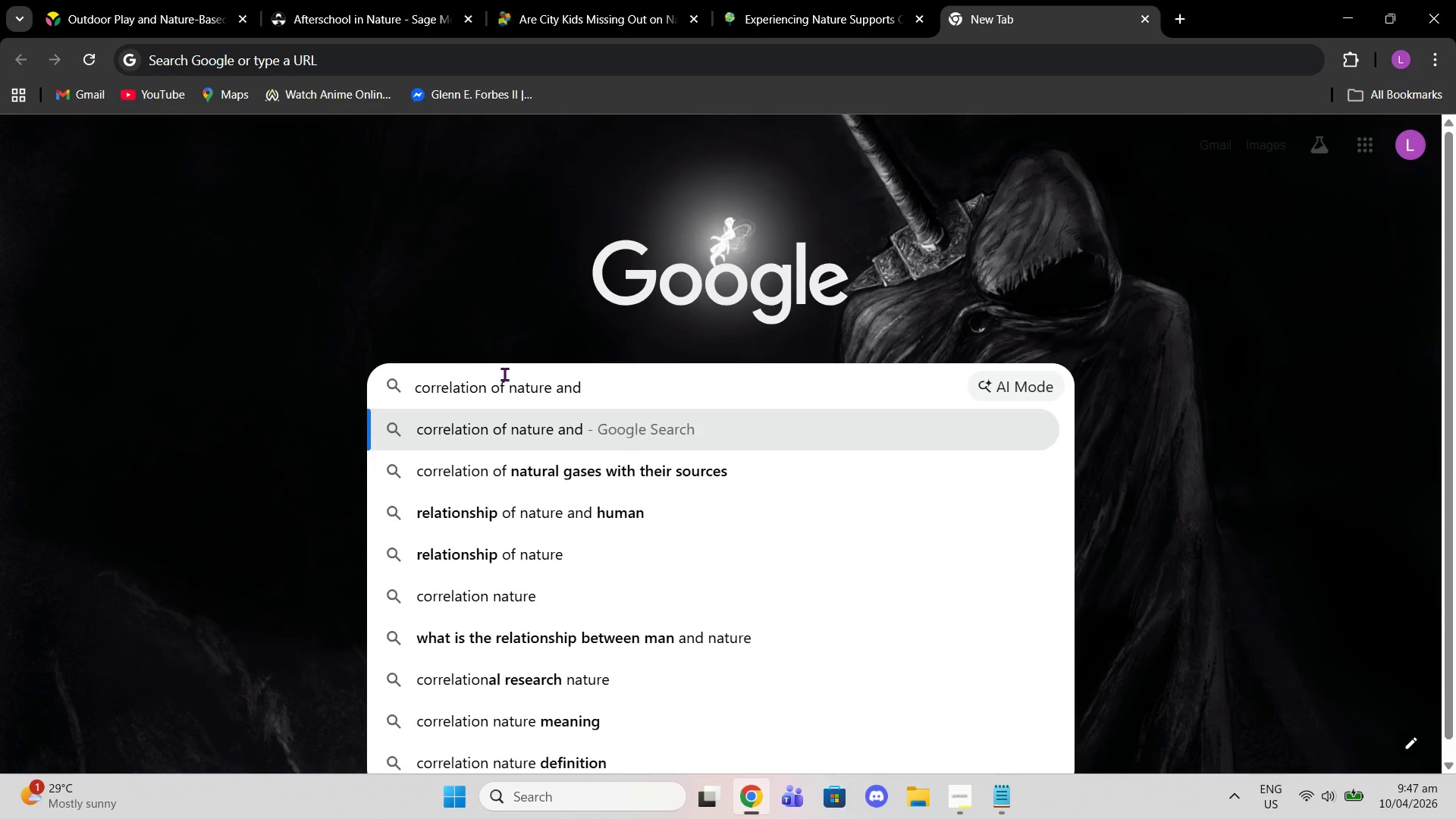 
wait(6.69)
 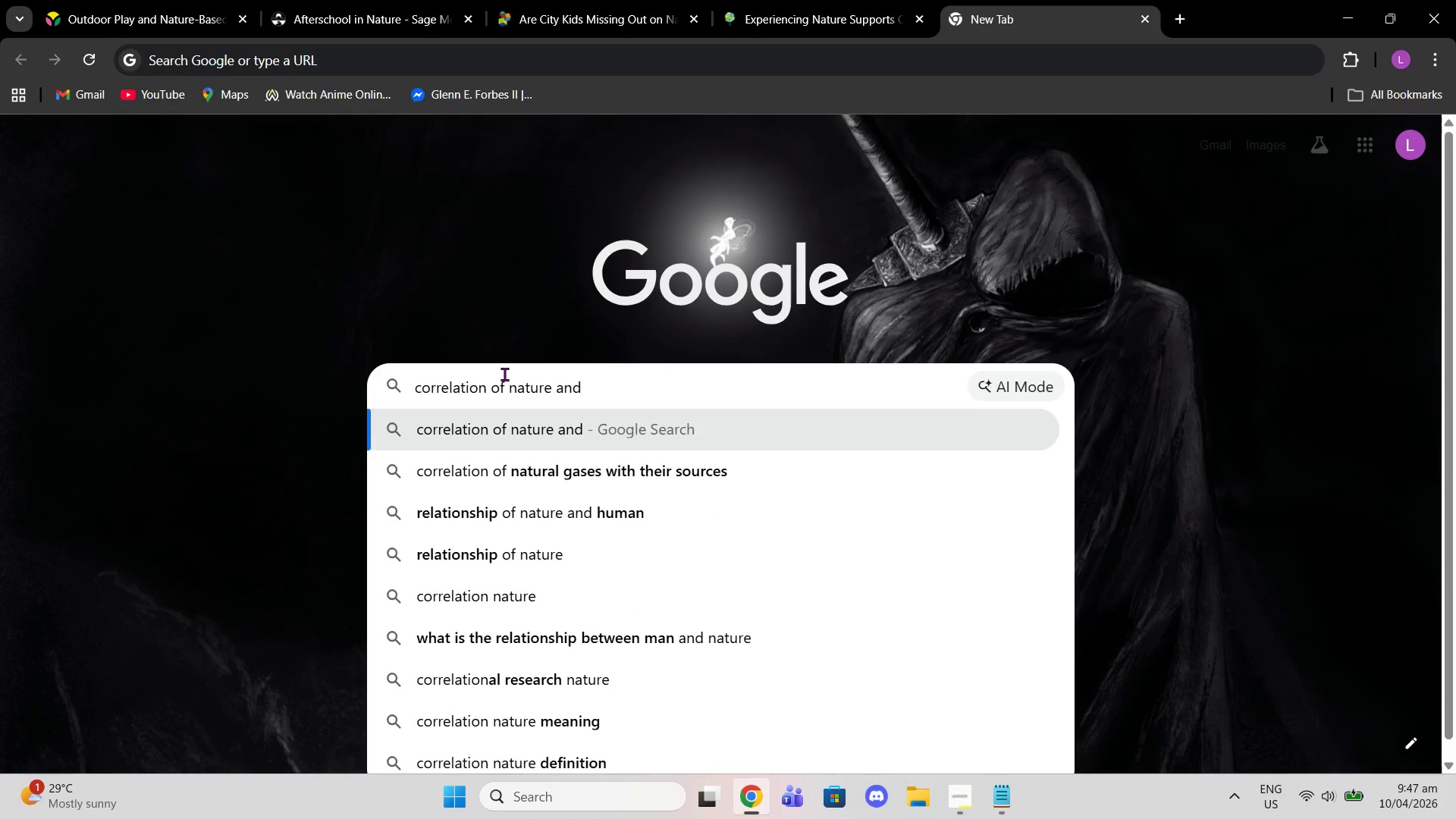 
type(calm)
 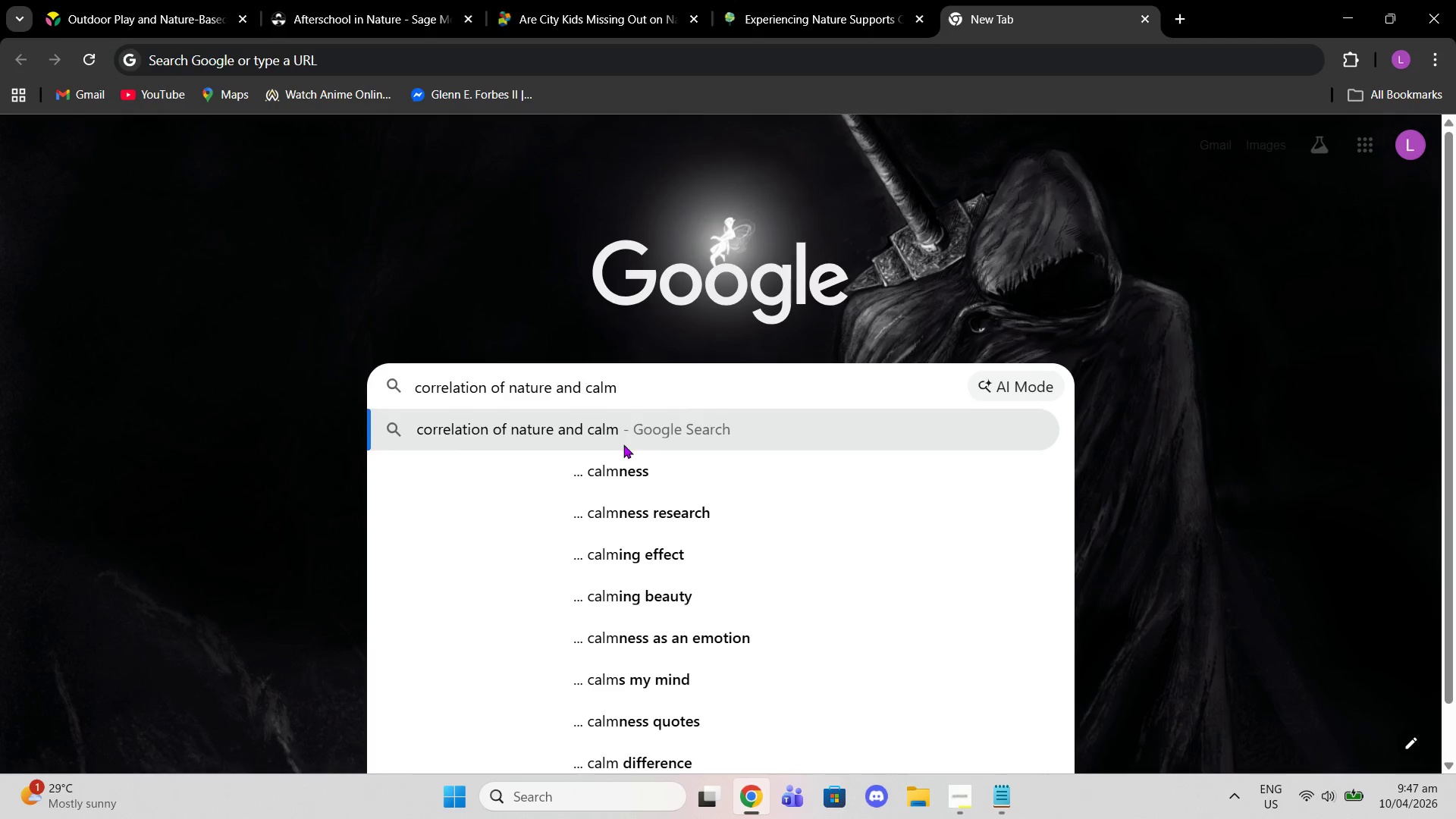 
left_click([608, 478])
 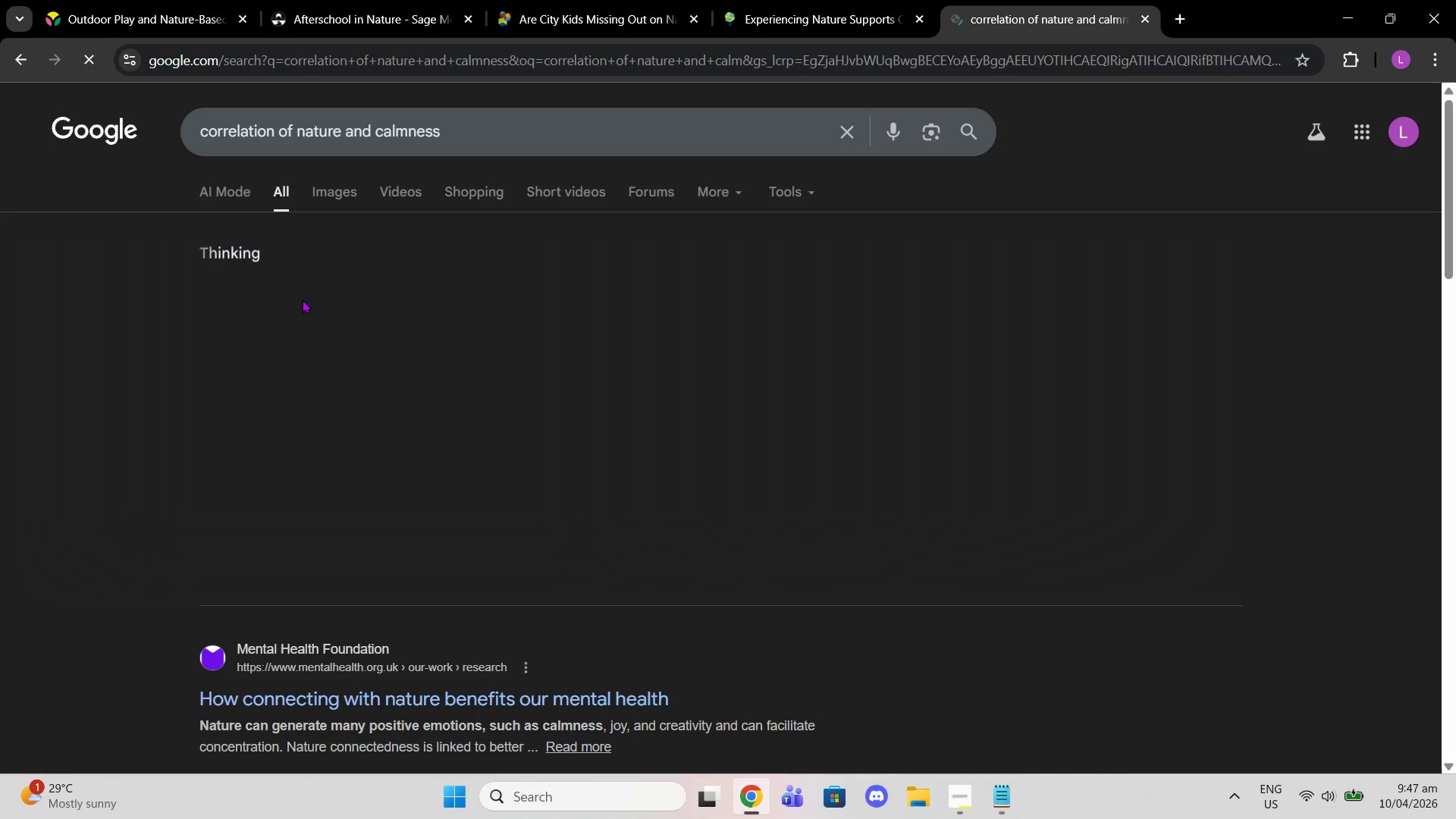 
scroll: coordinate [260, 455], scroll_direction: down, amount: 3.0
 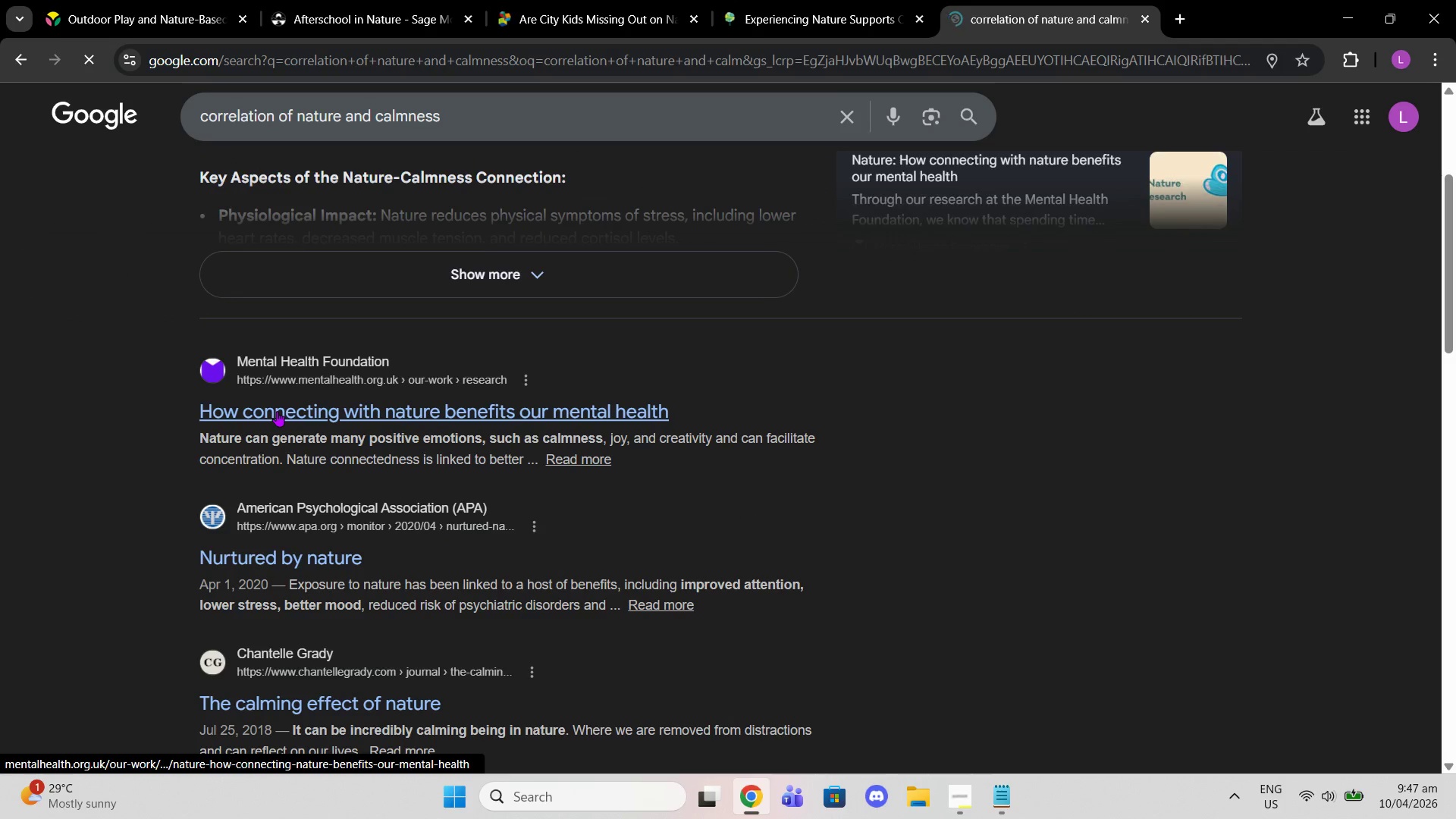 
left_click([277, 411])
 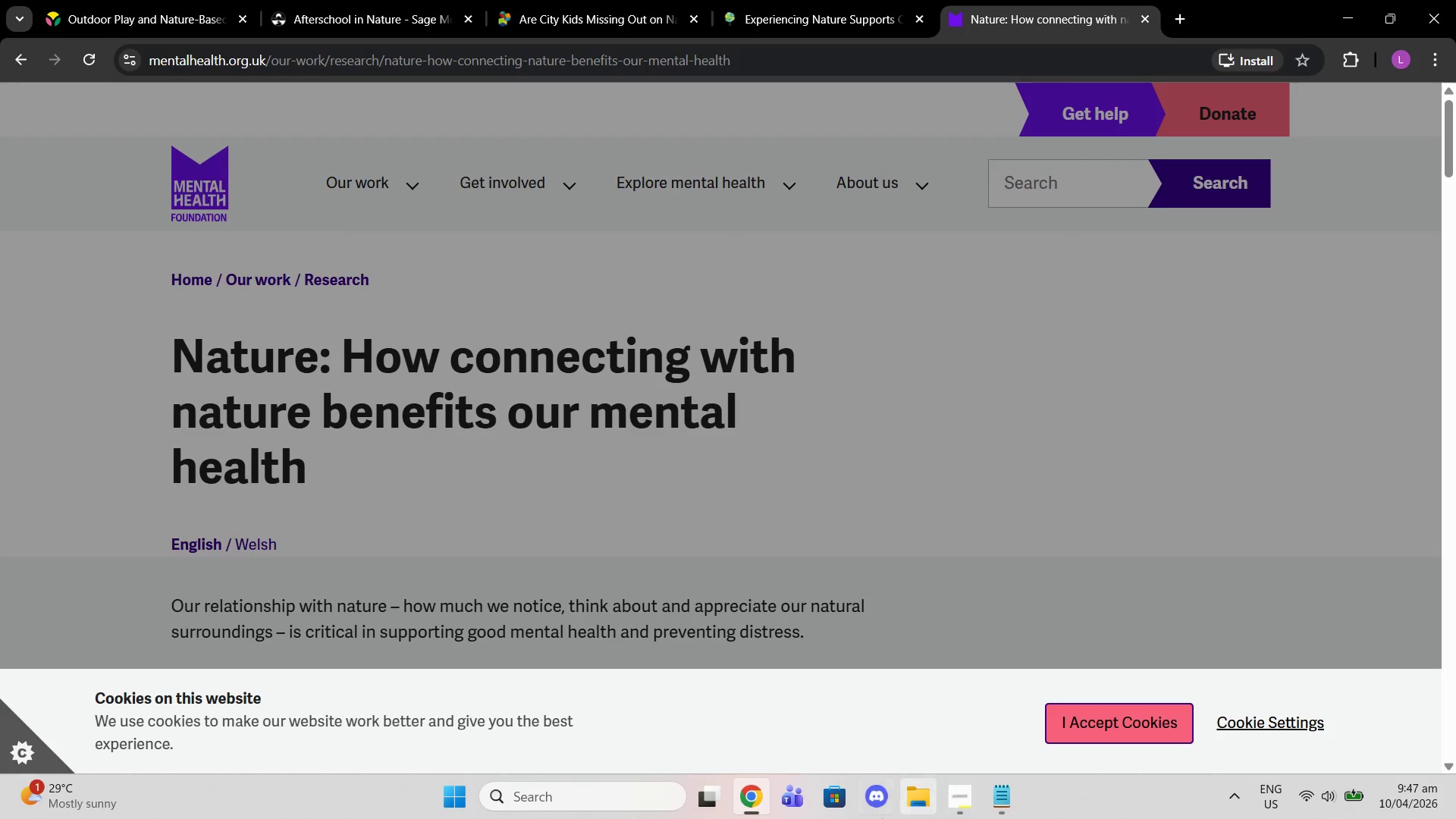 
wait(5.5)
 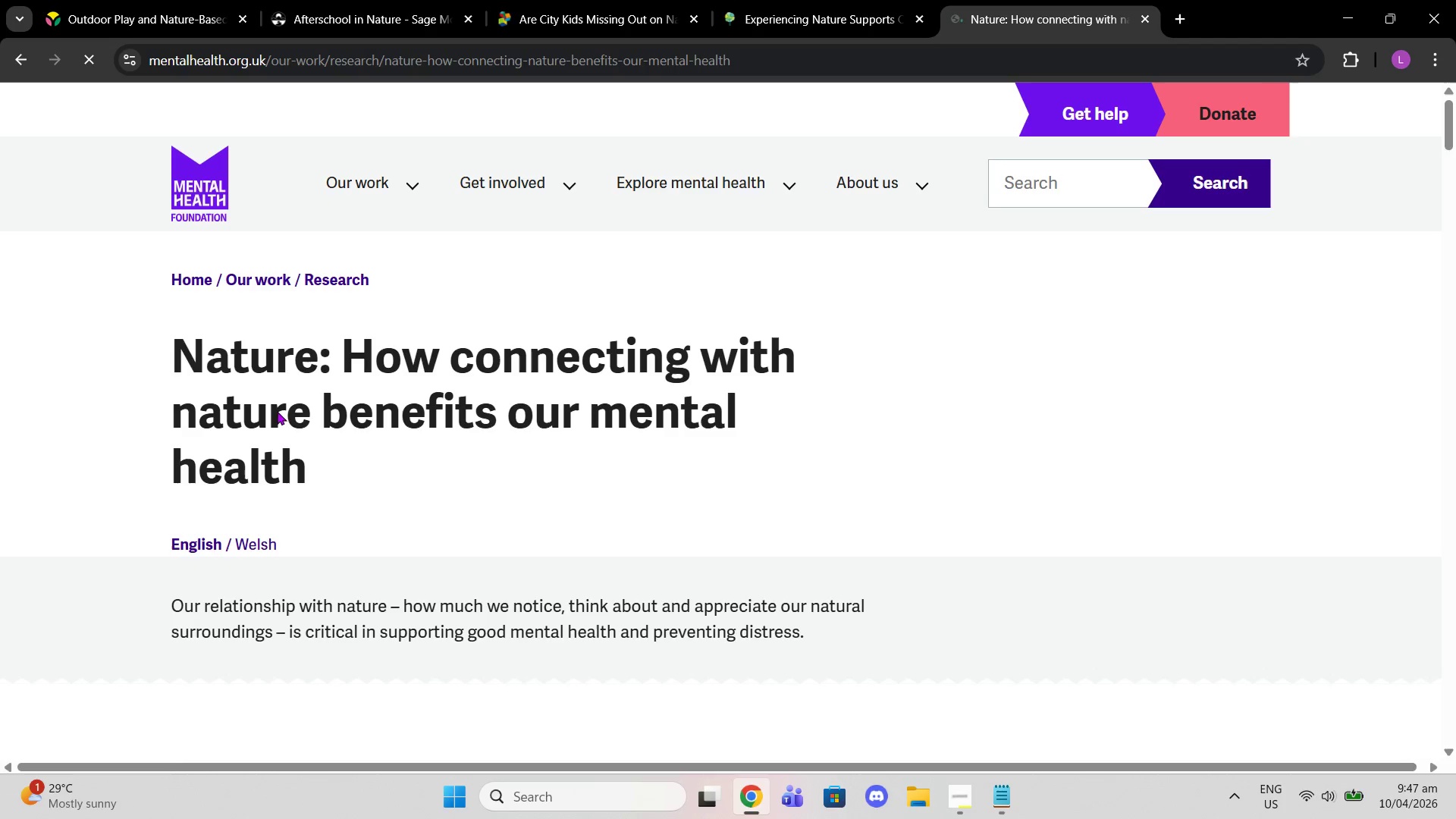 
left_click([1158, 724])
 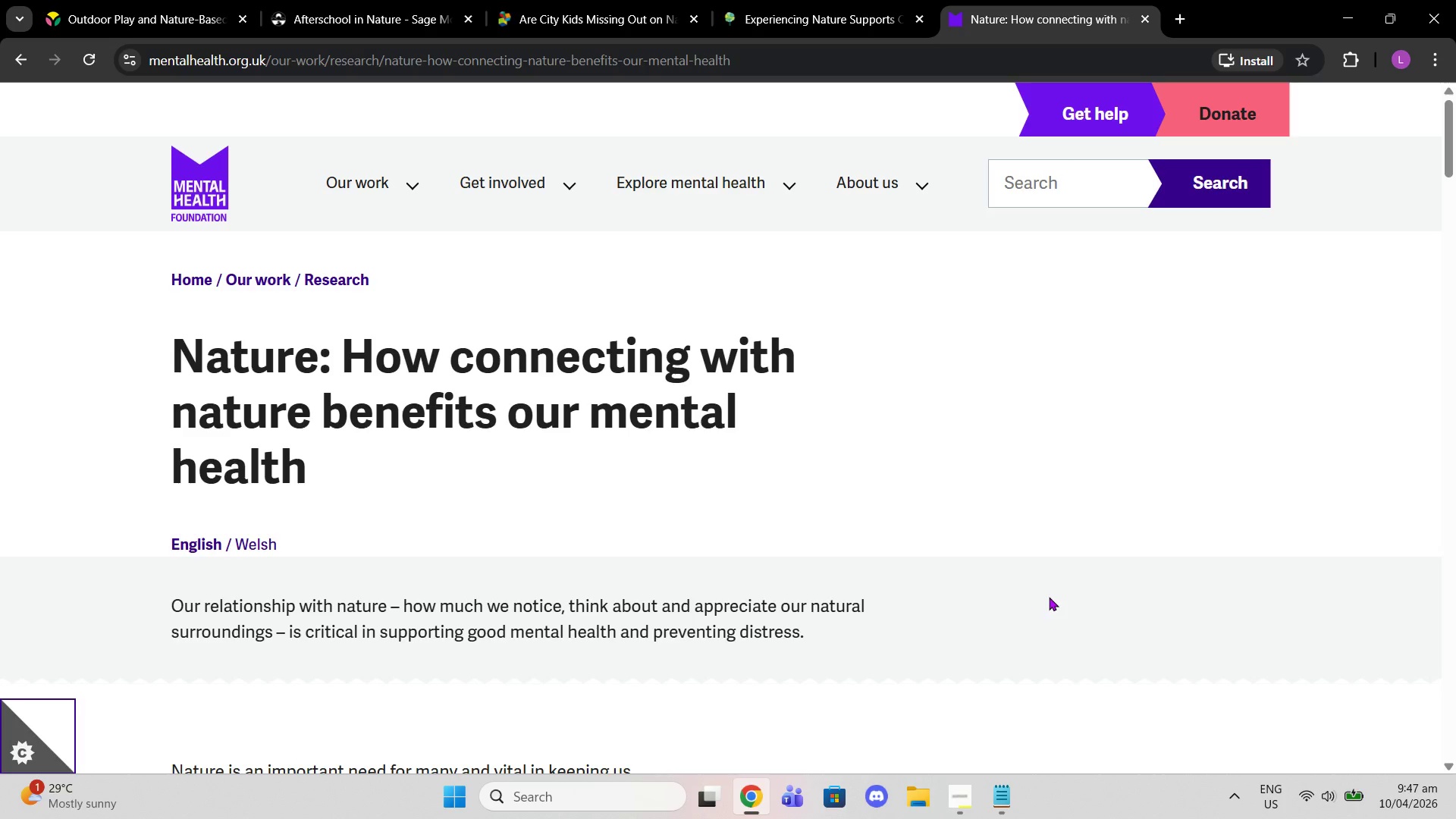 
scroll: coordinate [715, 450], scroll_direction: down, amount: 9.0
 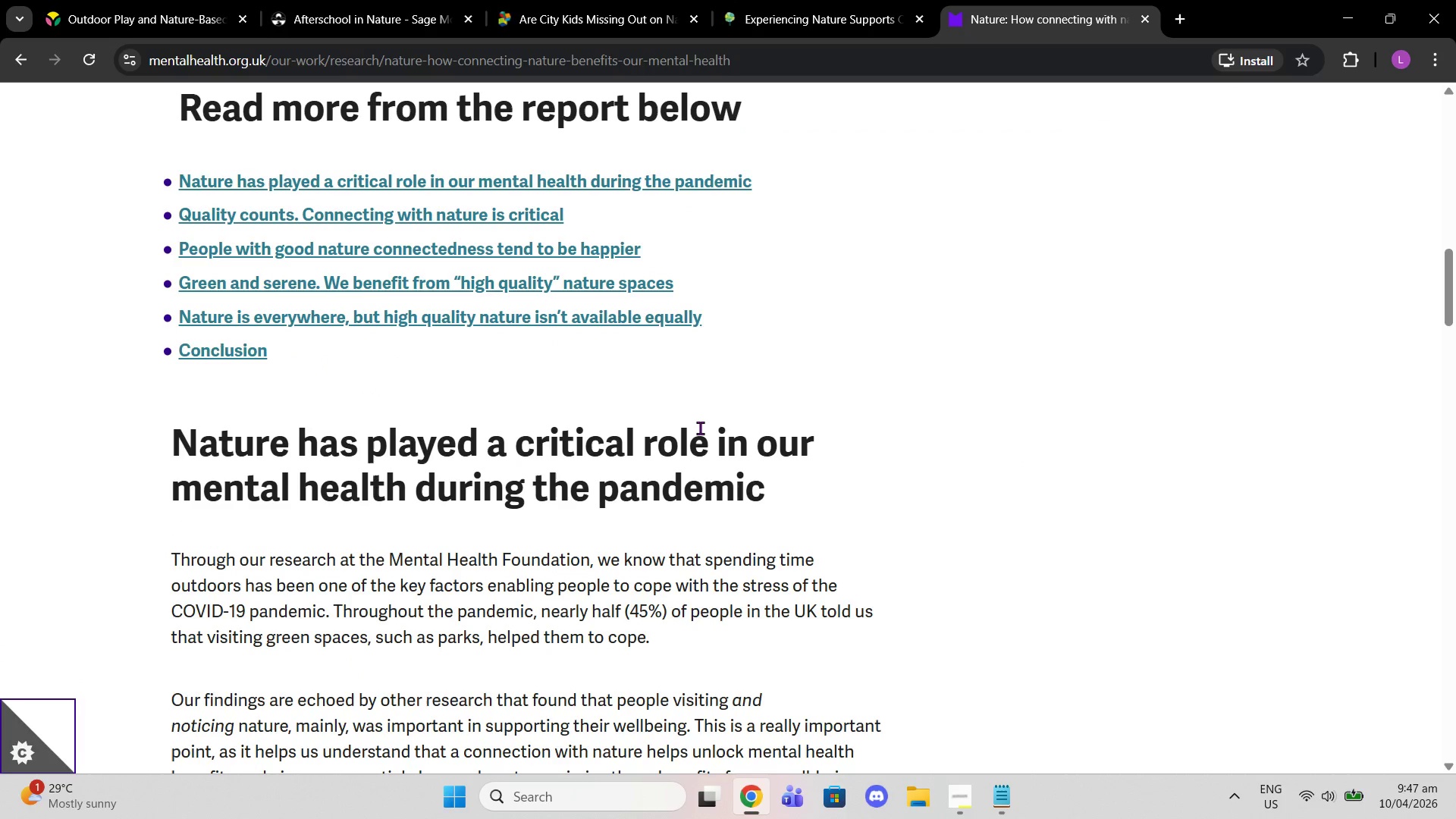 
scroll: coordinate [677, 427], scroll_direction: up, amount: 1.0
 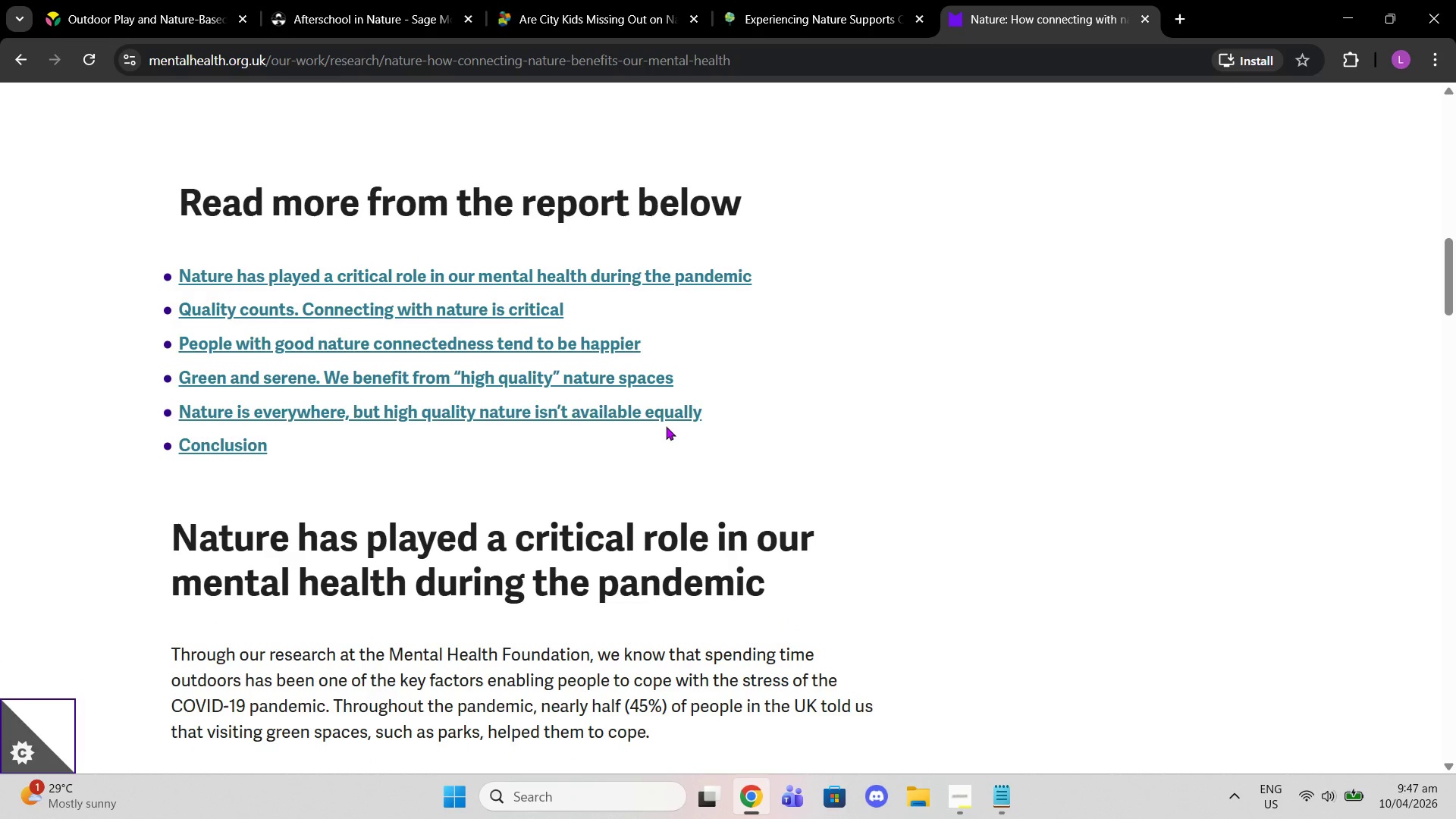 
scroll: coordinate [666, 426], scroll_direction: down, amount: 4.0
 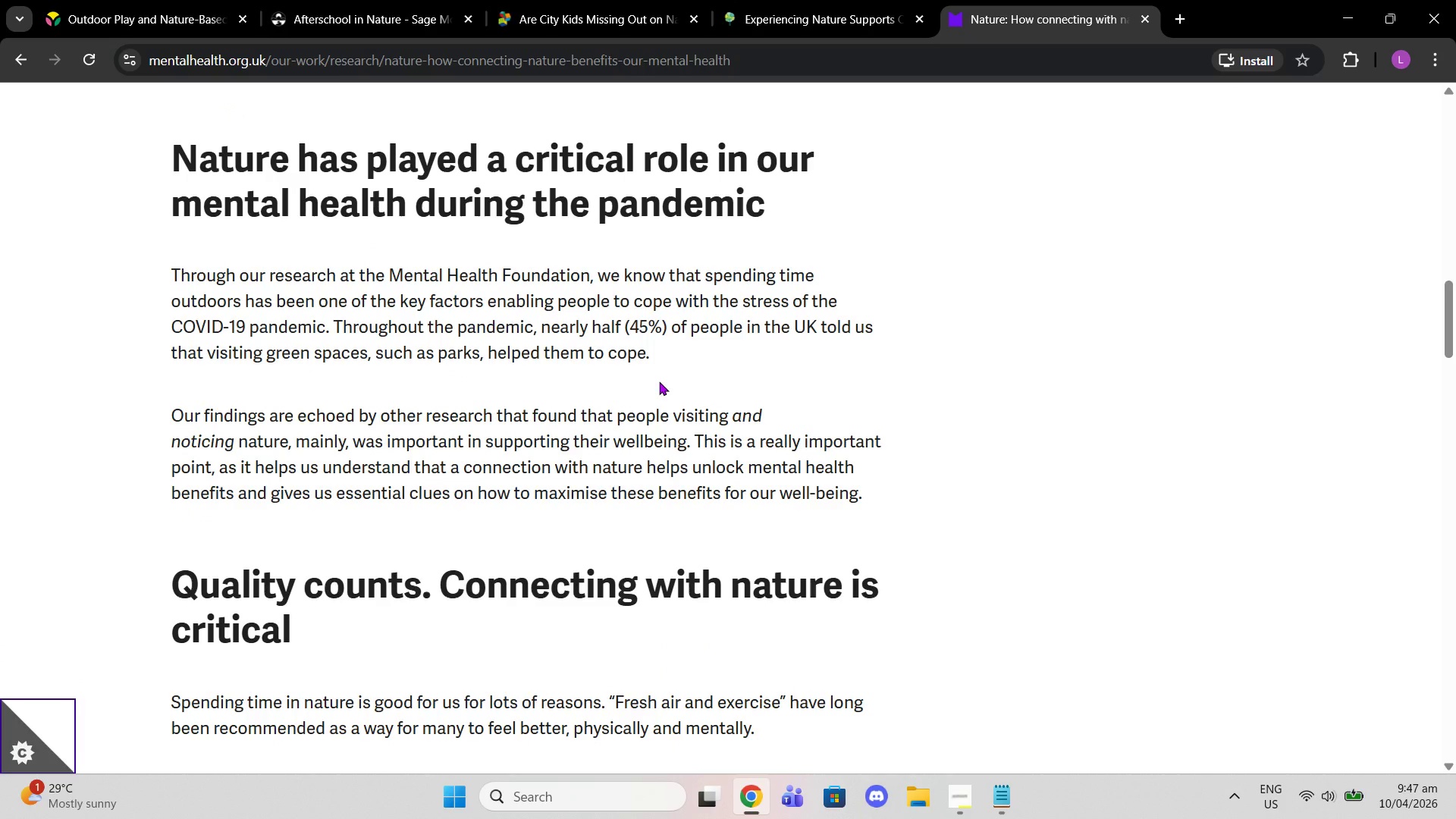 
wait(8.35)
 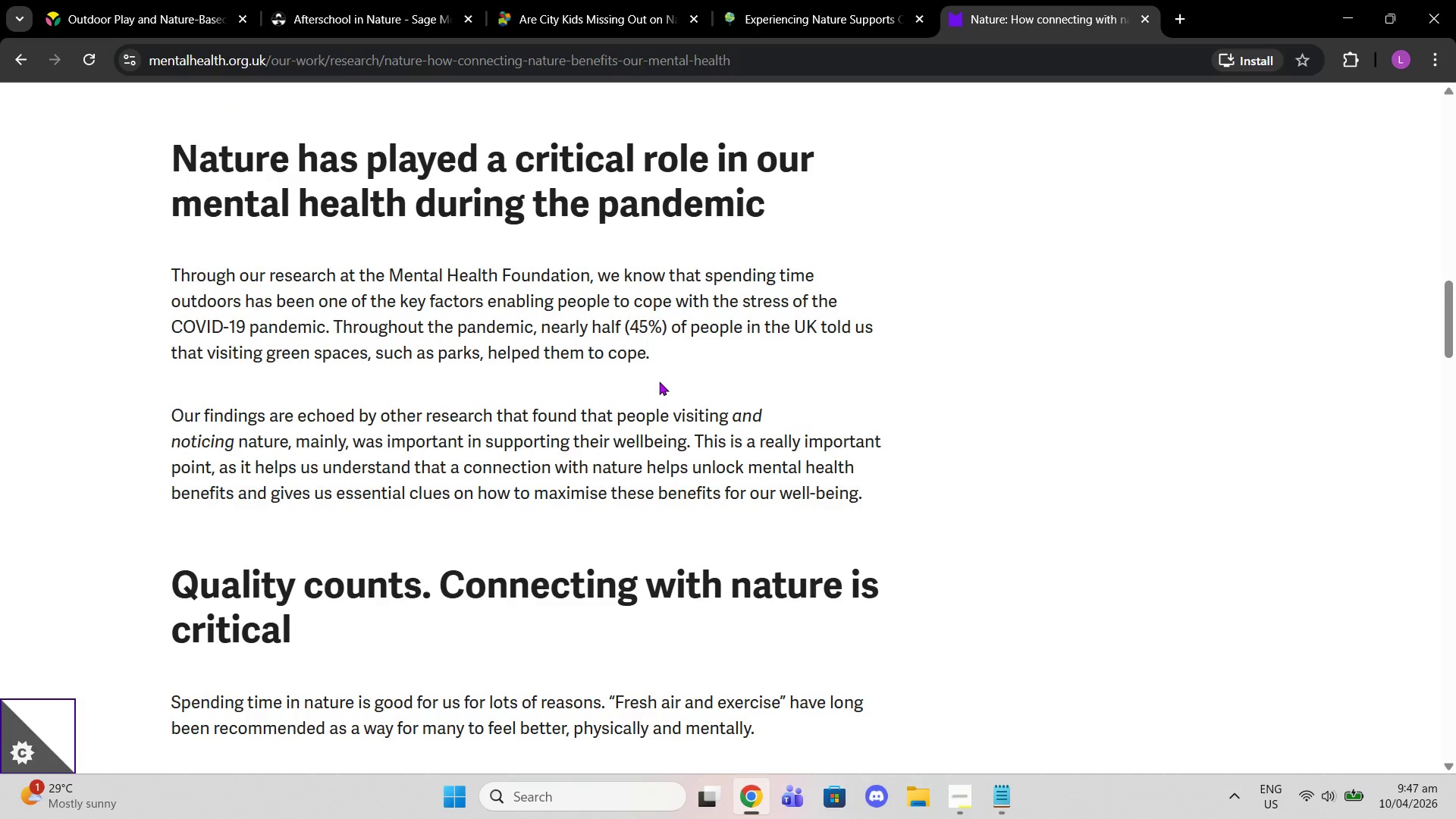 
scroll: coordinate [654, 361], scroll_direction: down, amount: 3.0
 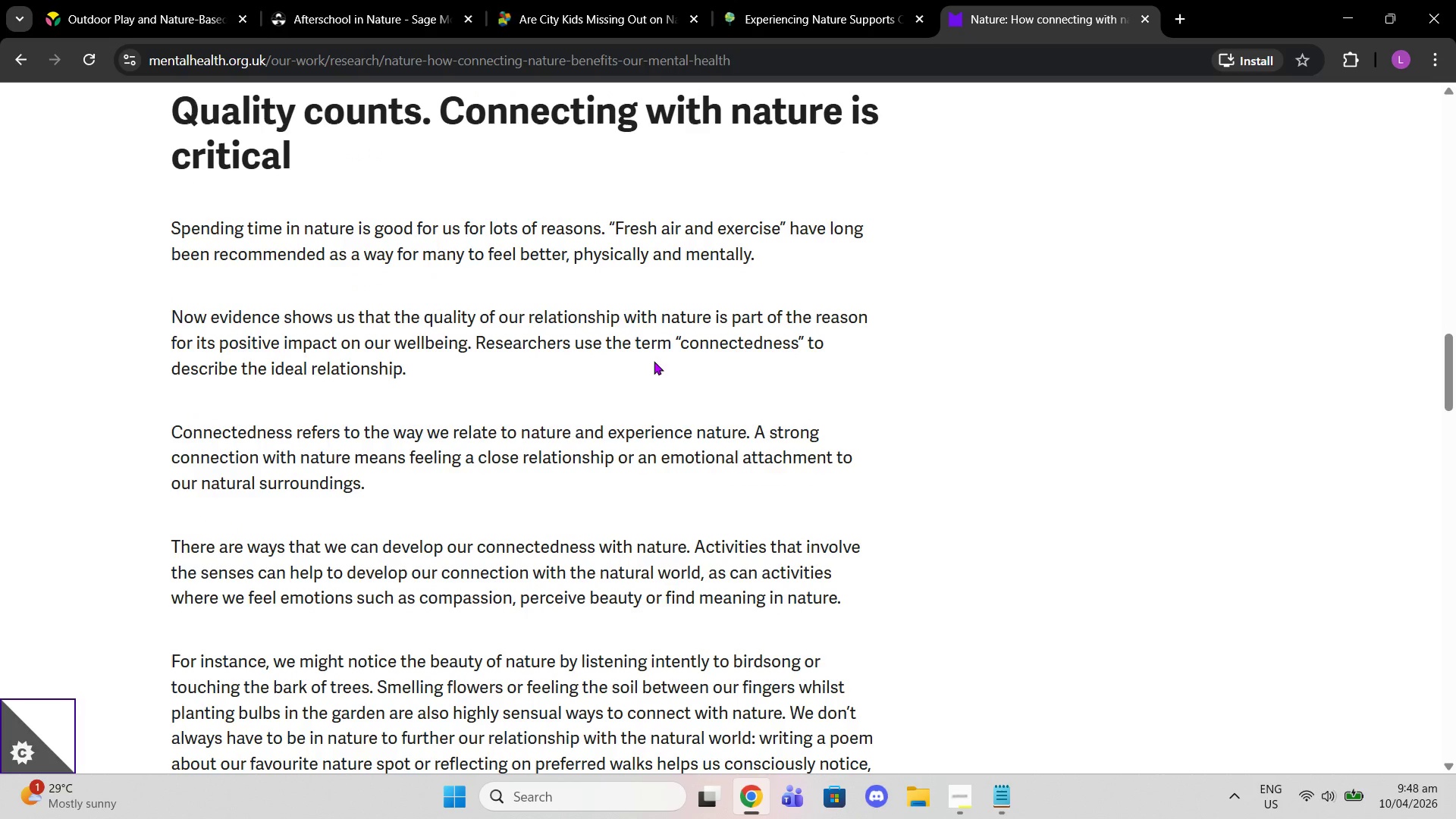 
wait(5.19)
 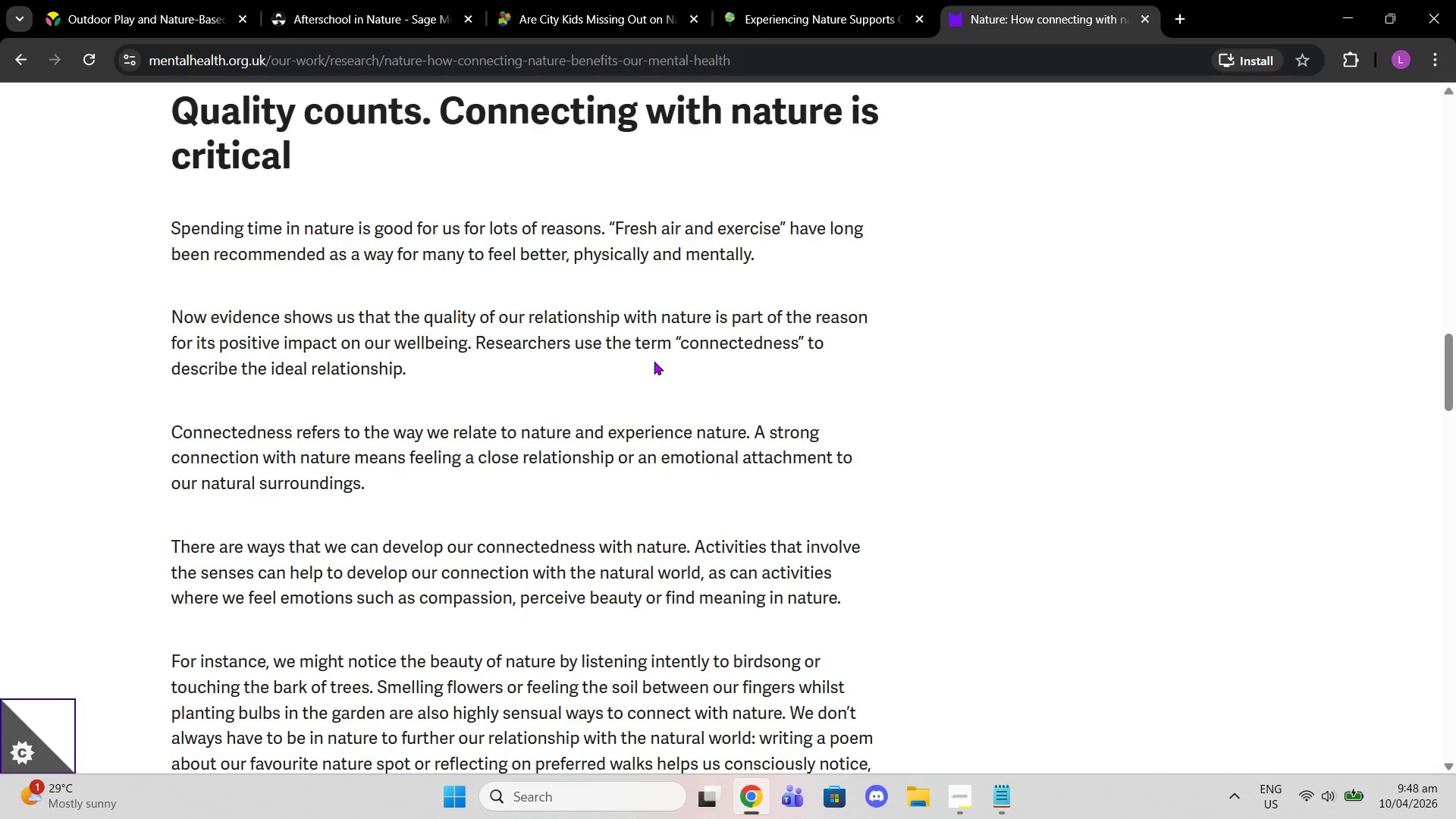 
scroll: coordinate [577, 361], scroll_direction: down, amount: 6.0
 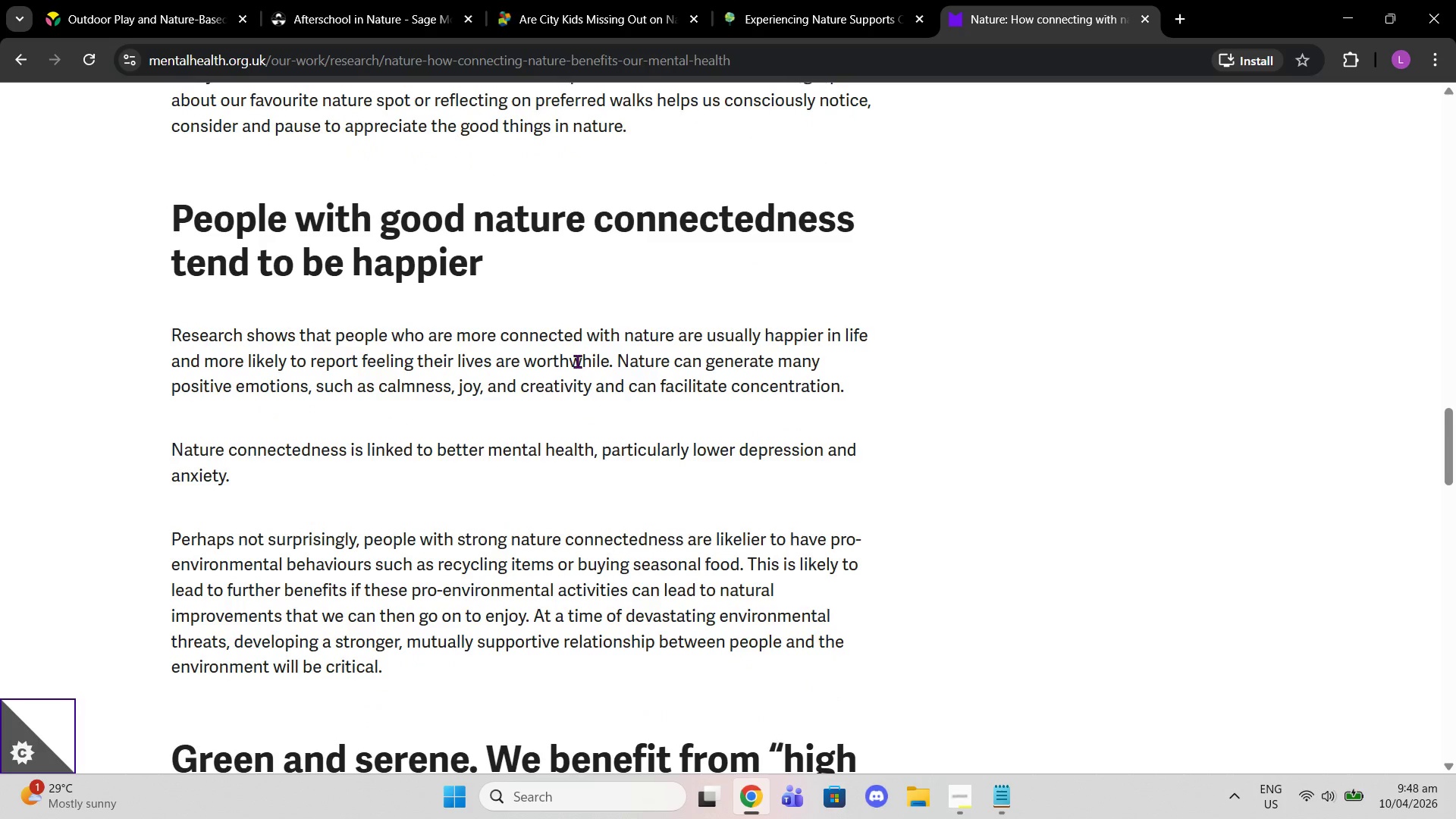 
scroll: coordinate [577, 361], scroll_direction: down, amount: 1.0
 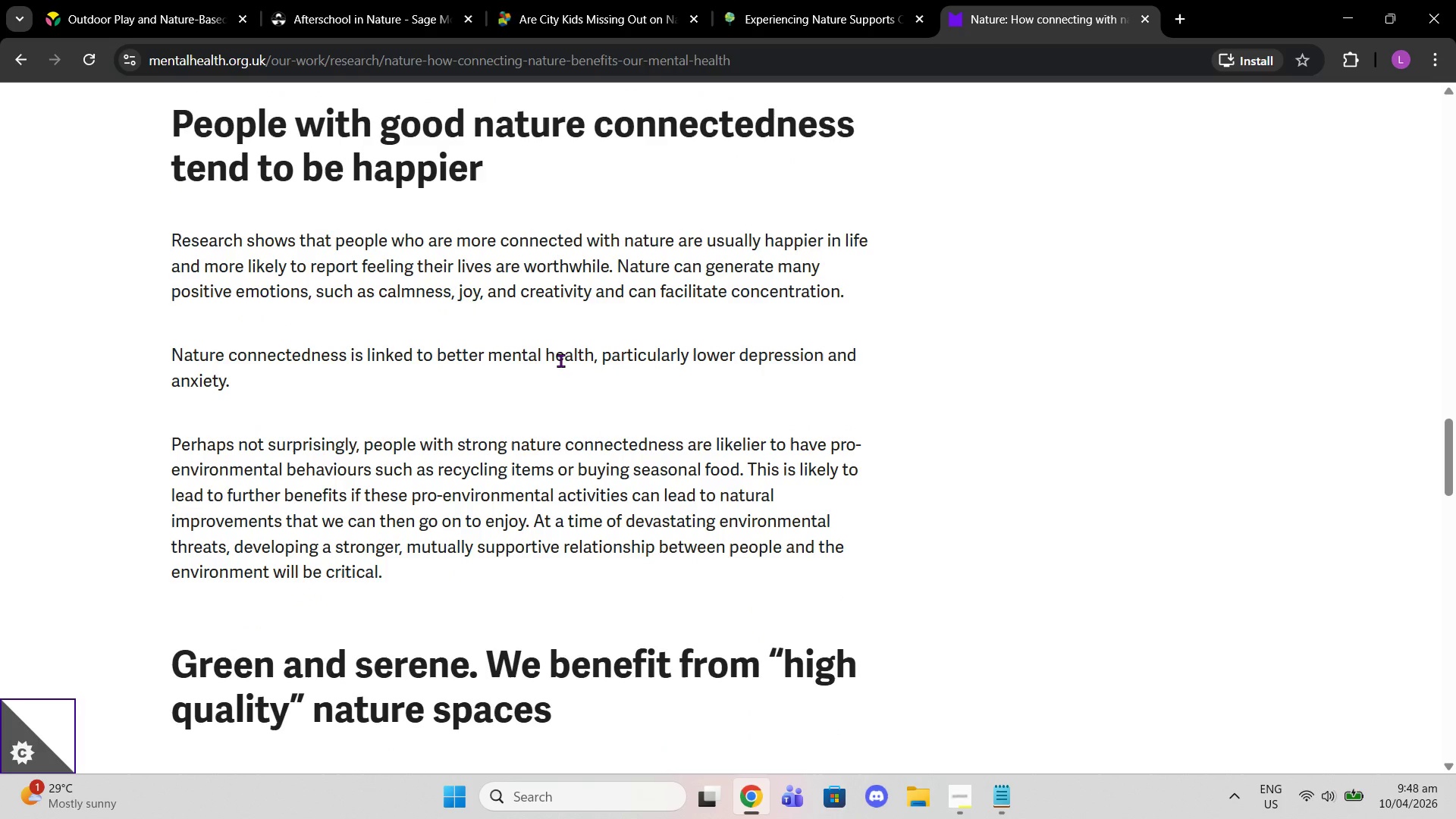 
wait(5.66)
 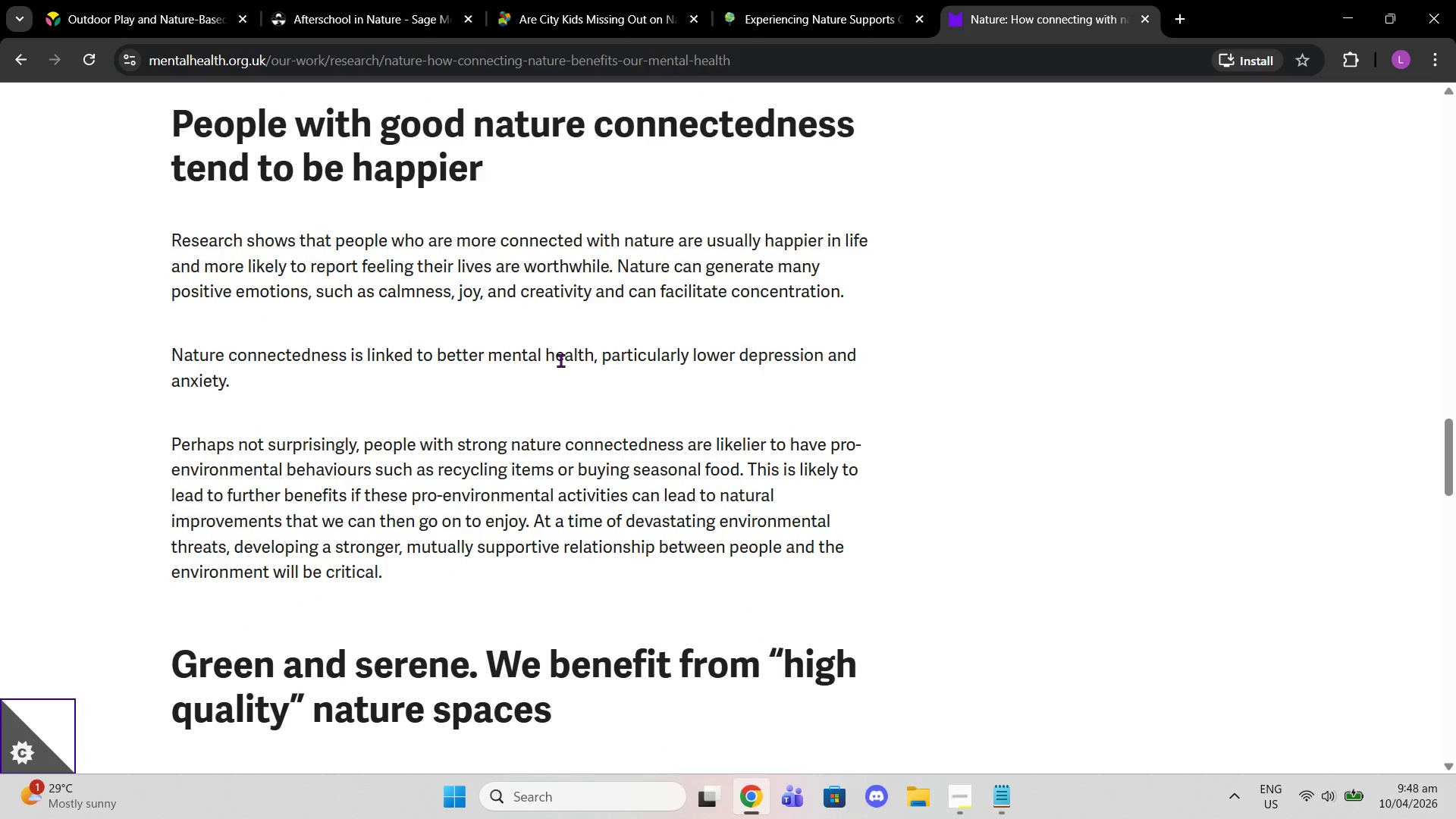 
scroll: coordinate [560, 360], scroll_direction: down, amount: 1.0
 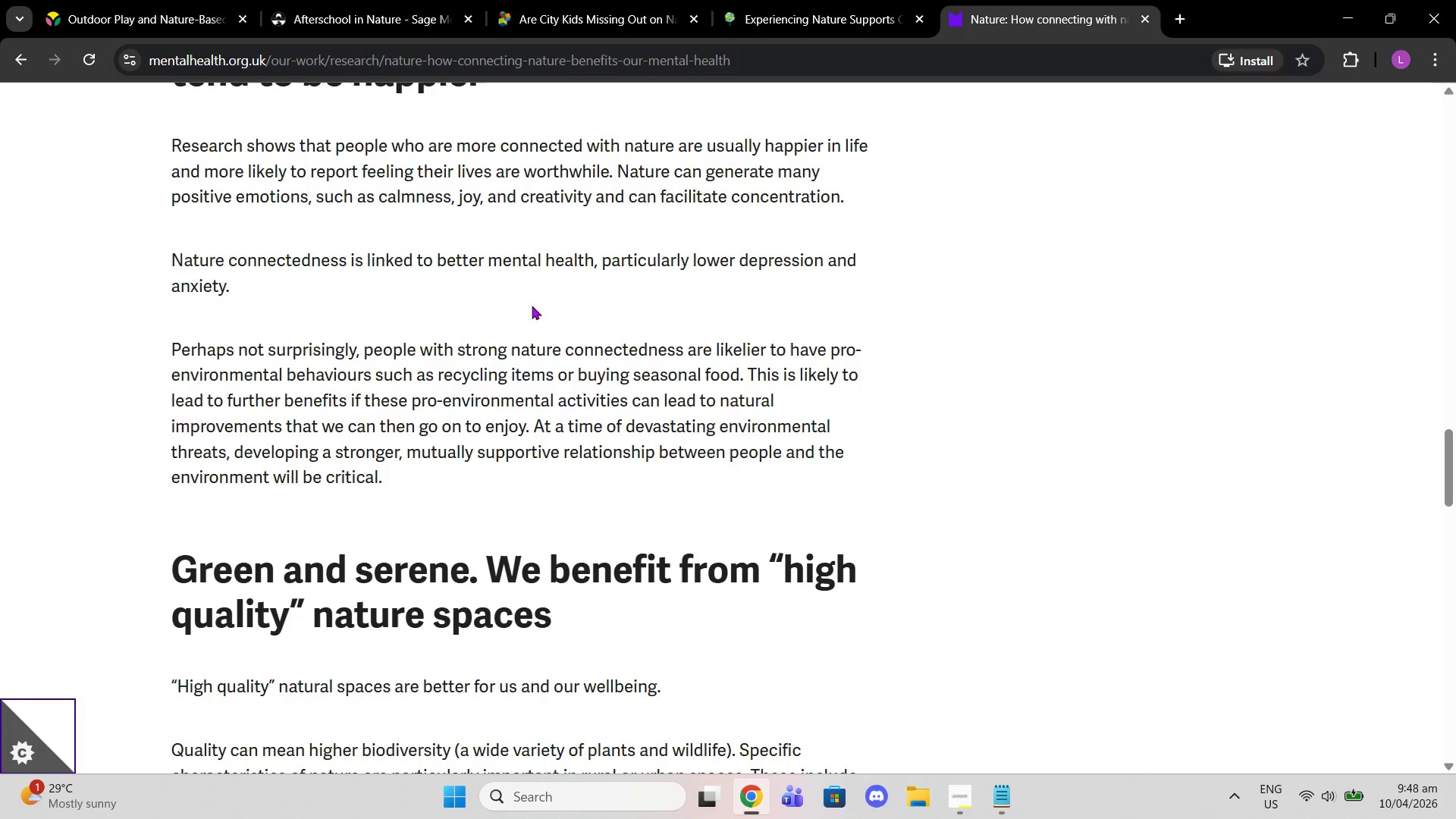 
wait(11.75)
 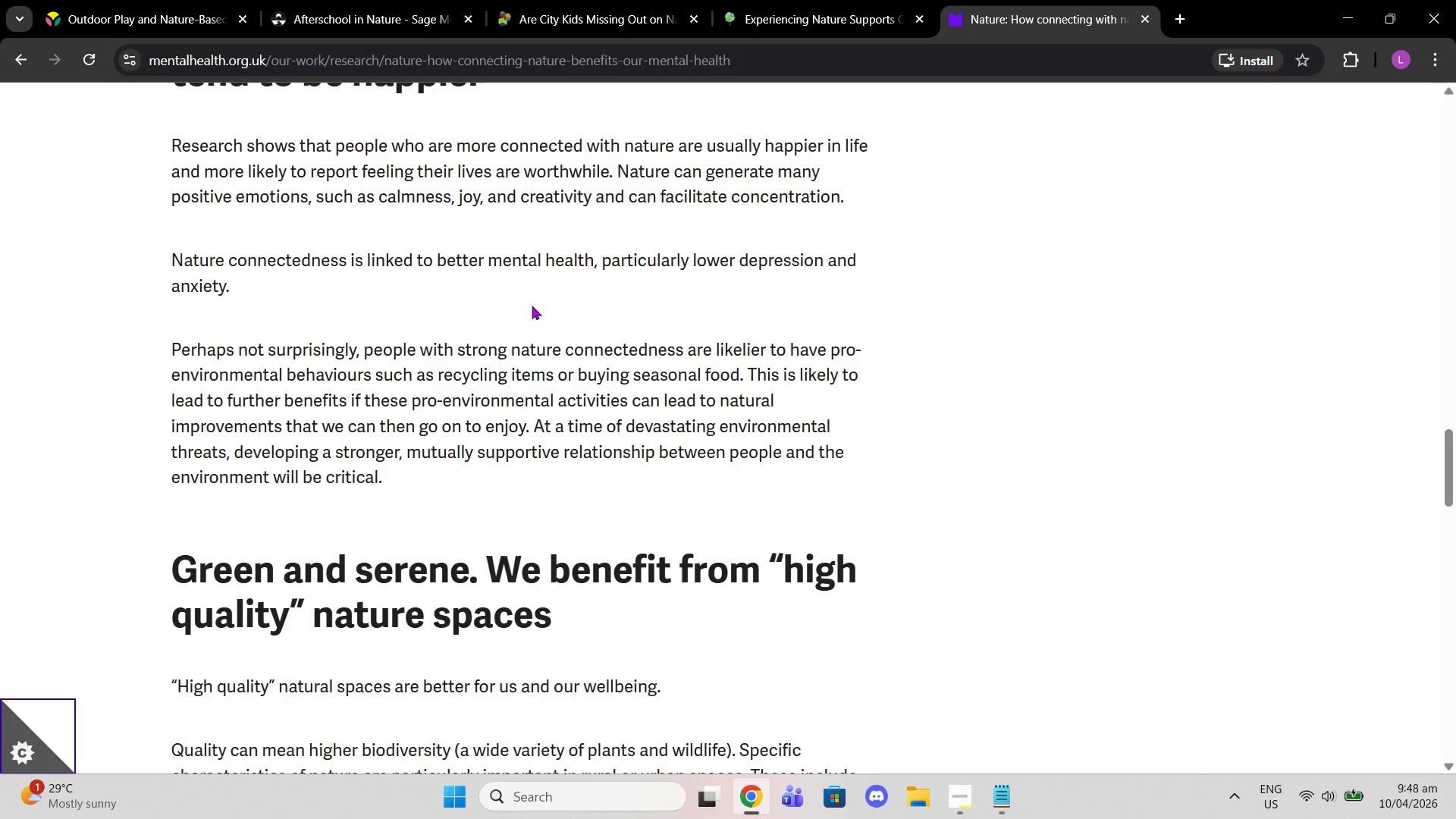 
scroll: coordinate [532, 306], scroll_direction: down, amount: 1.0
 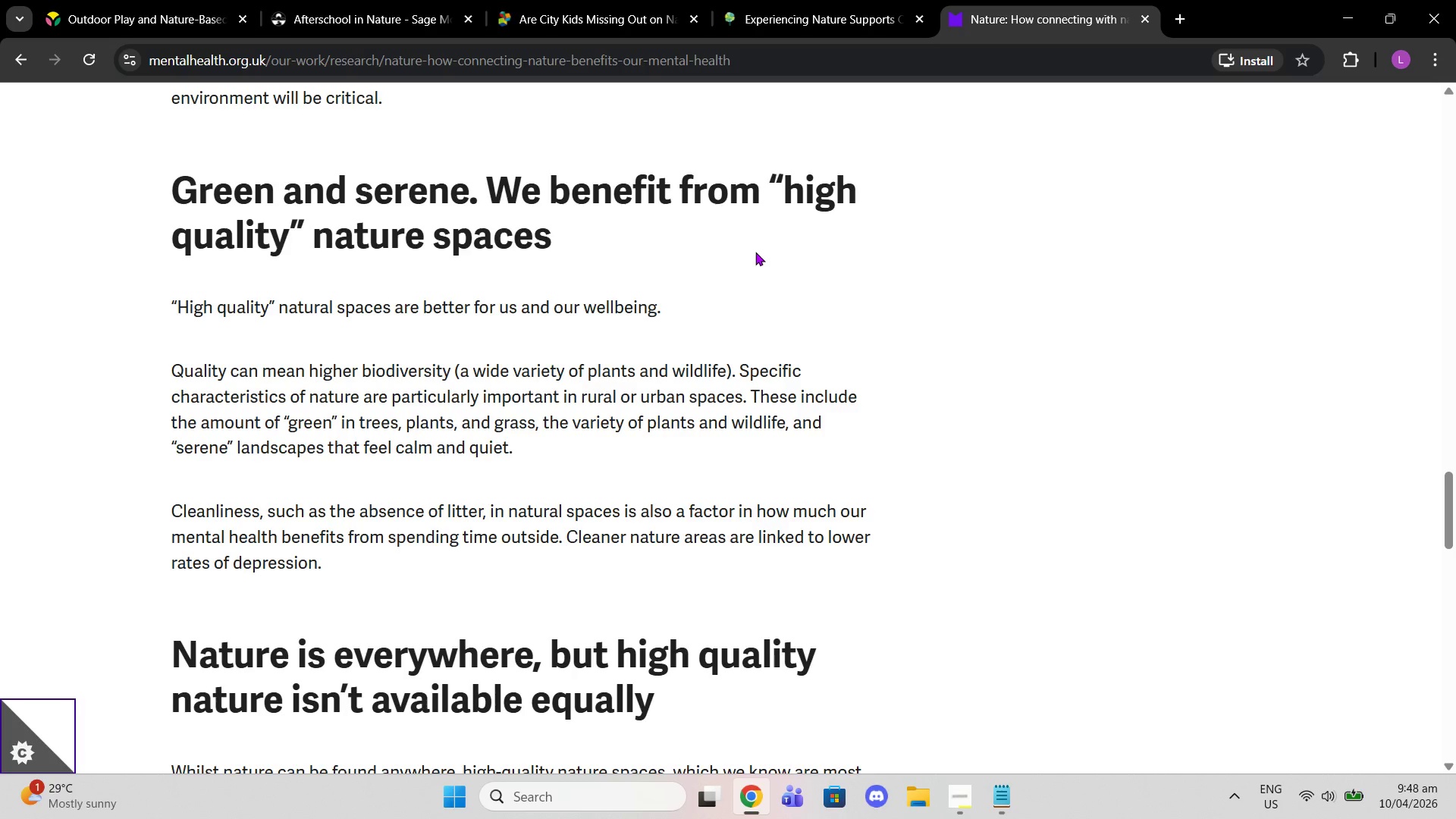 
wait(18.03)
 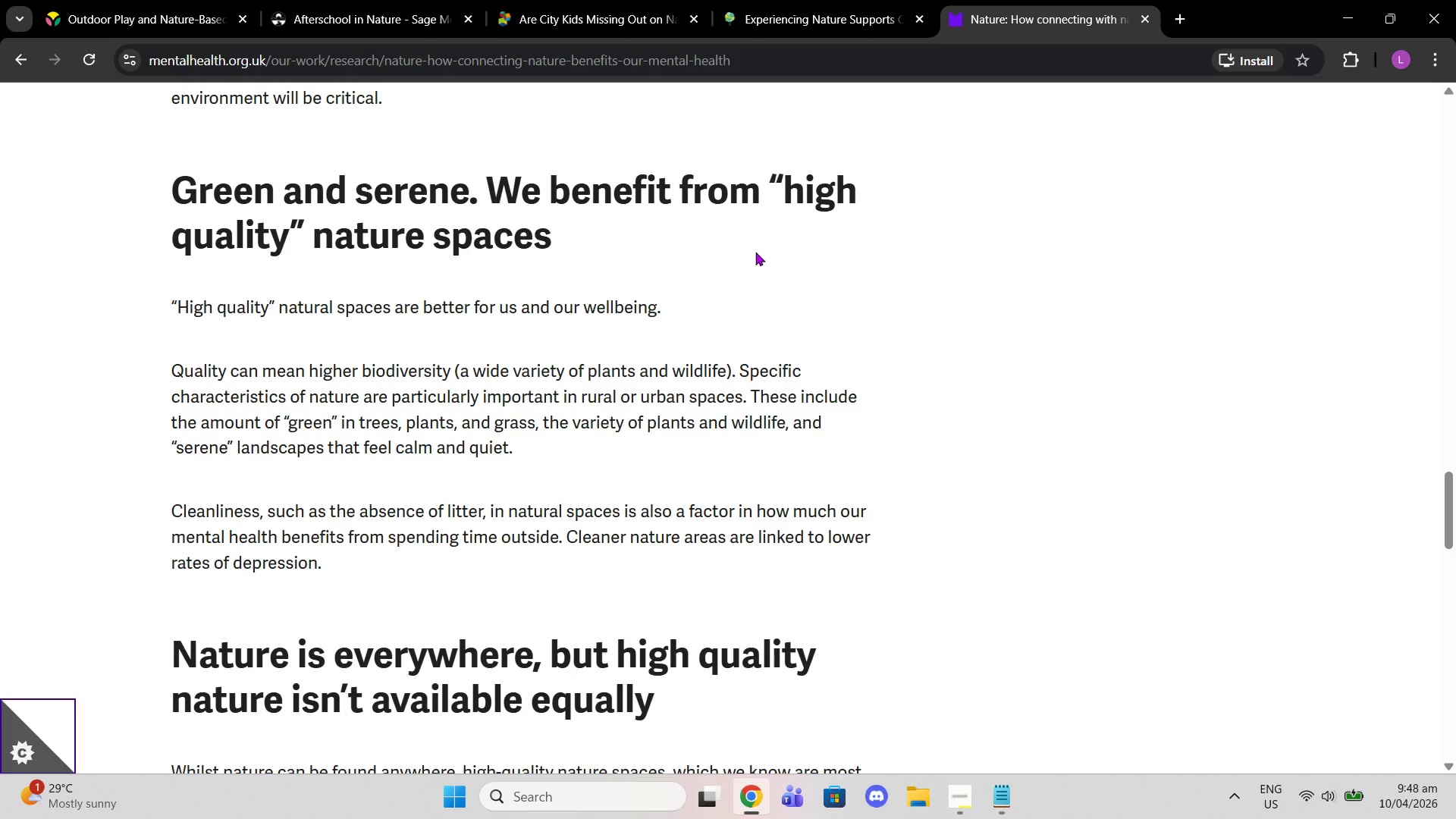 
scroll: coordinate [626, 318], scroll_direction: down, amount: 2.0
 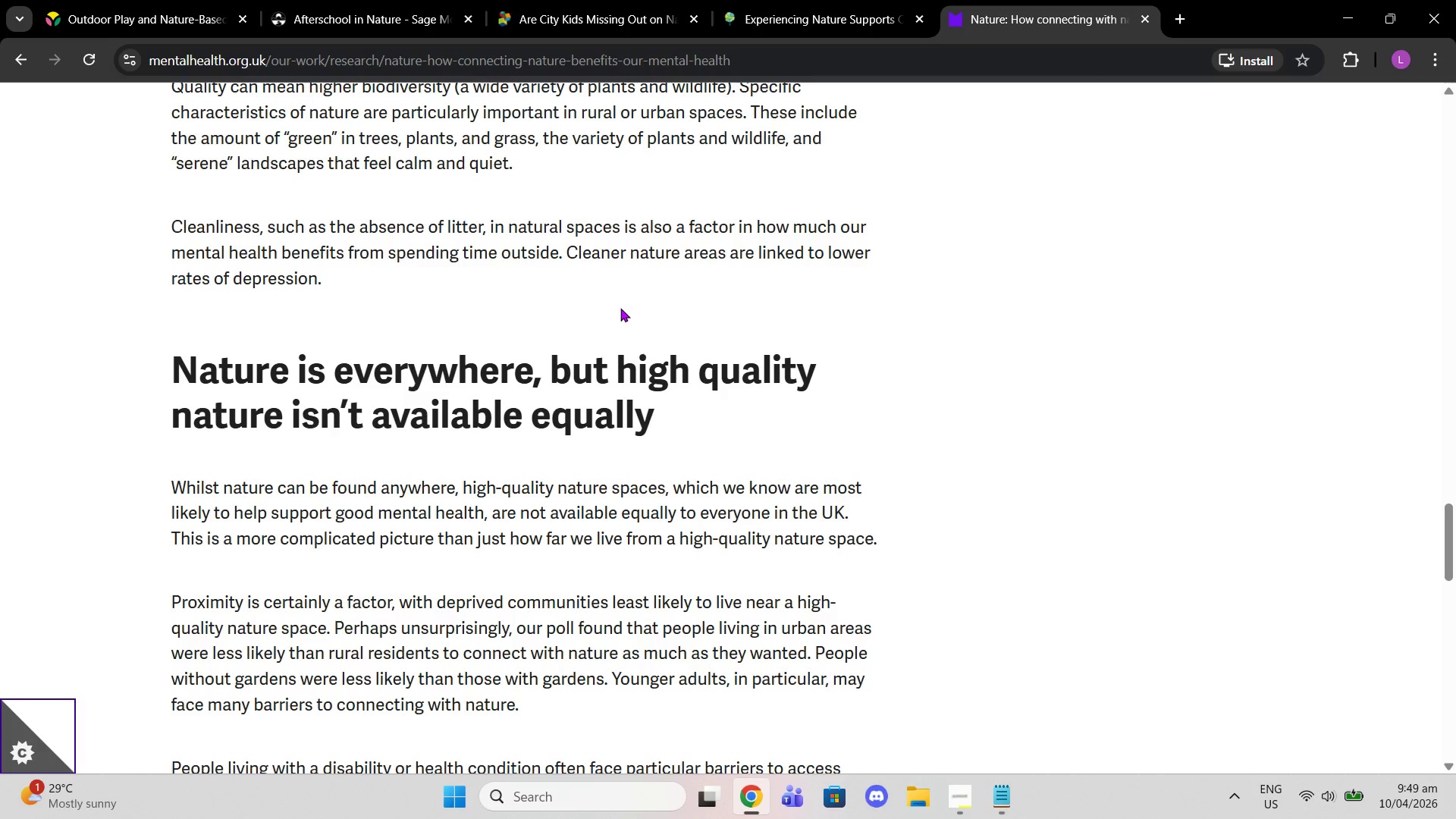 
wait(7.64)
 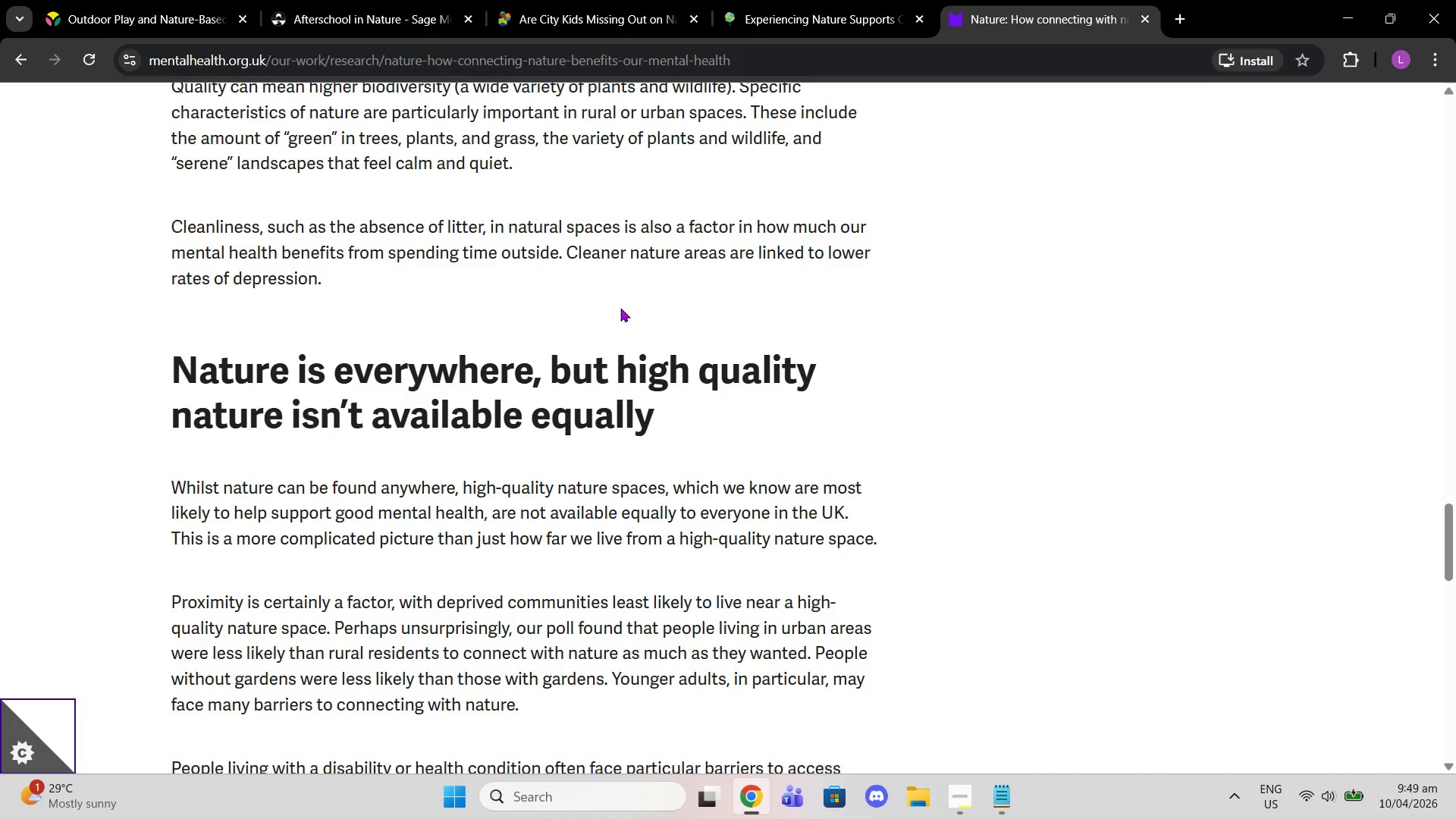 
scroll: coordinate [593, 291], scroll_direction: down, amount: 3.0
 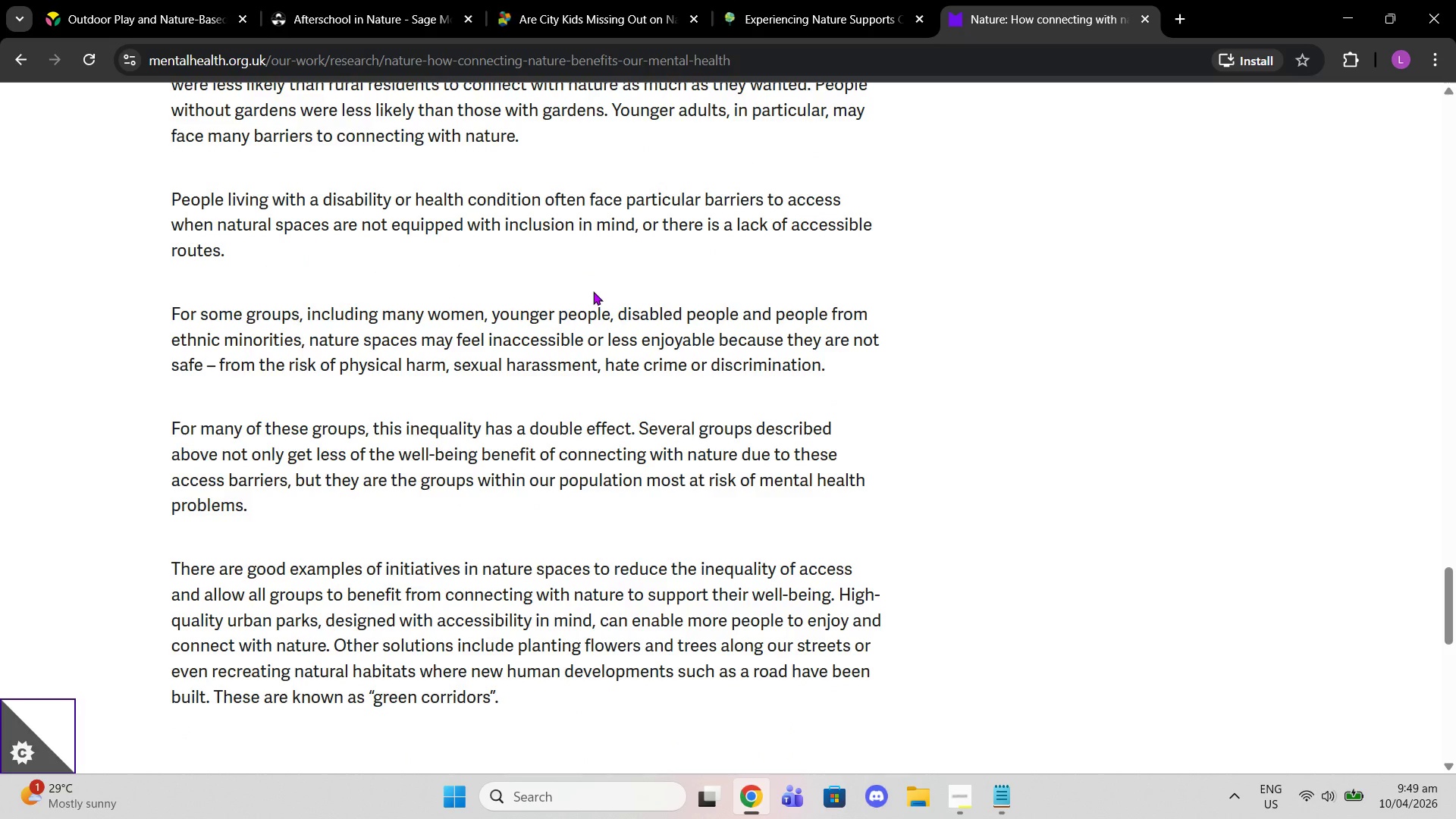 
wait(5.7)
 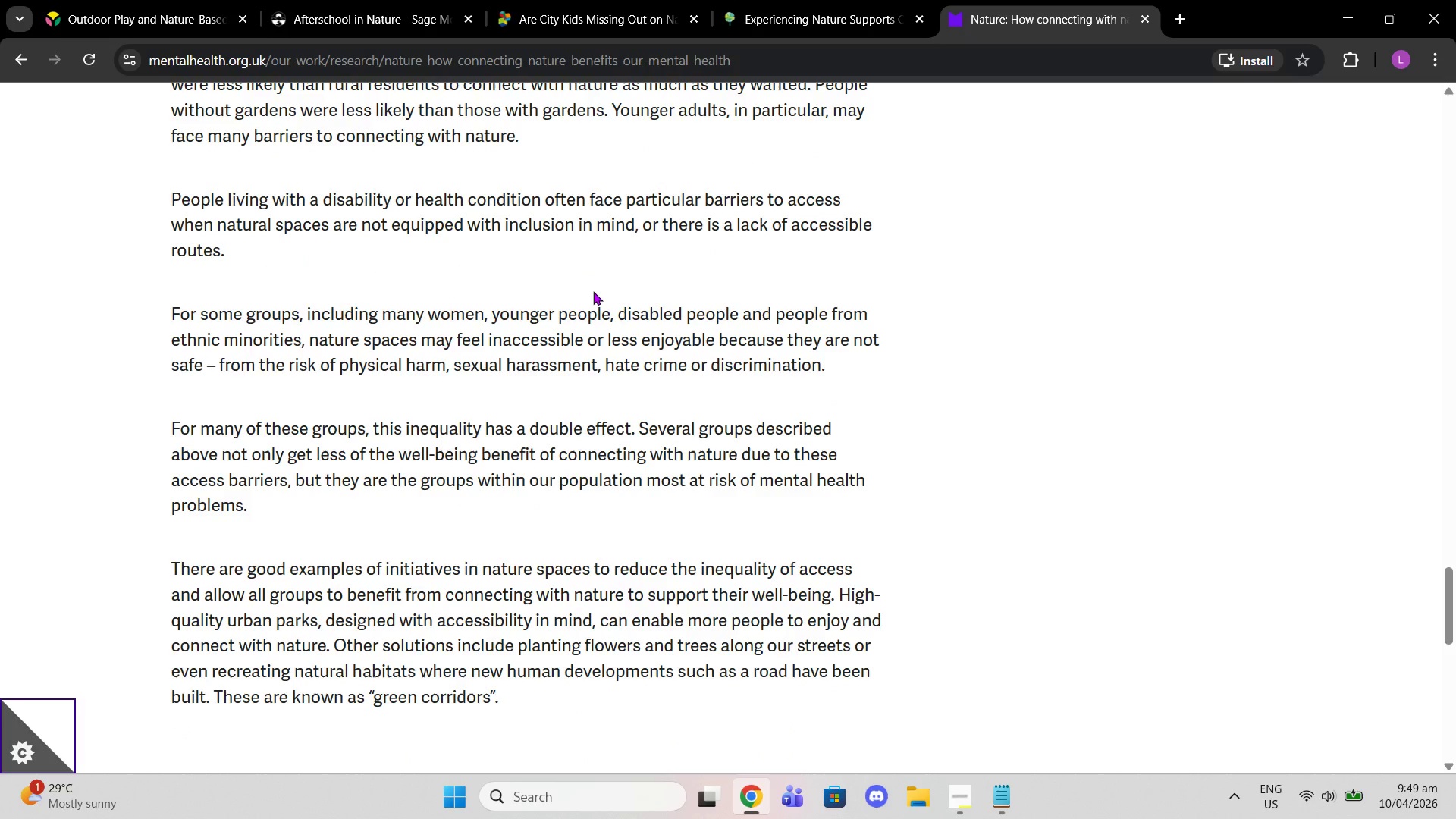 
scroll: coordinate [593, 291], scroll_direction: down, amount: 1.0
 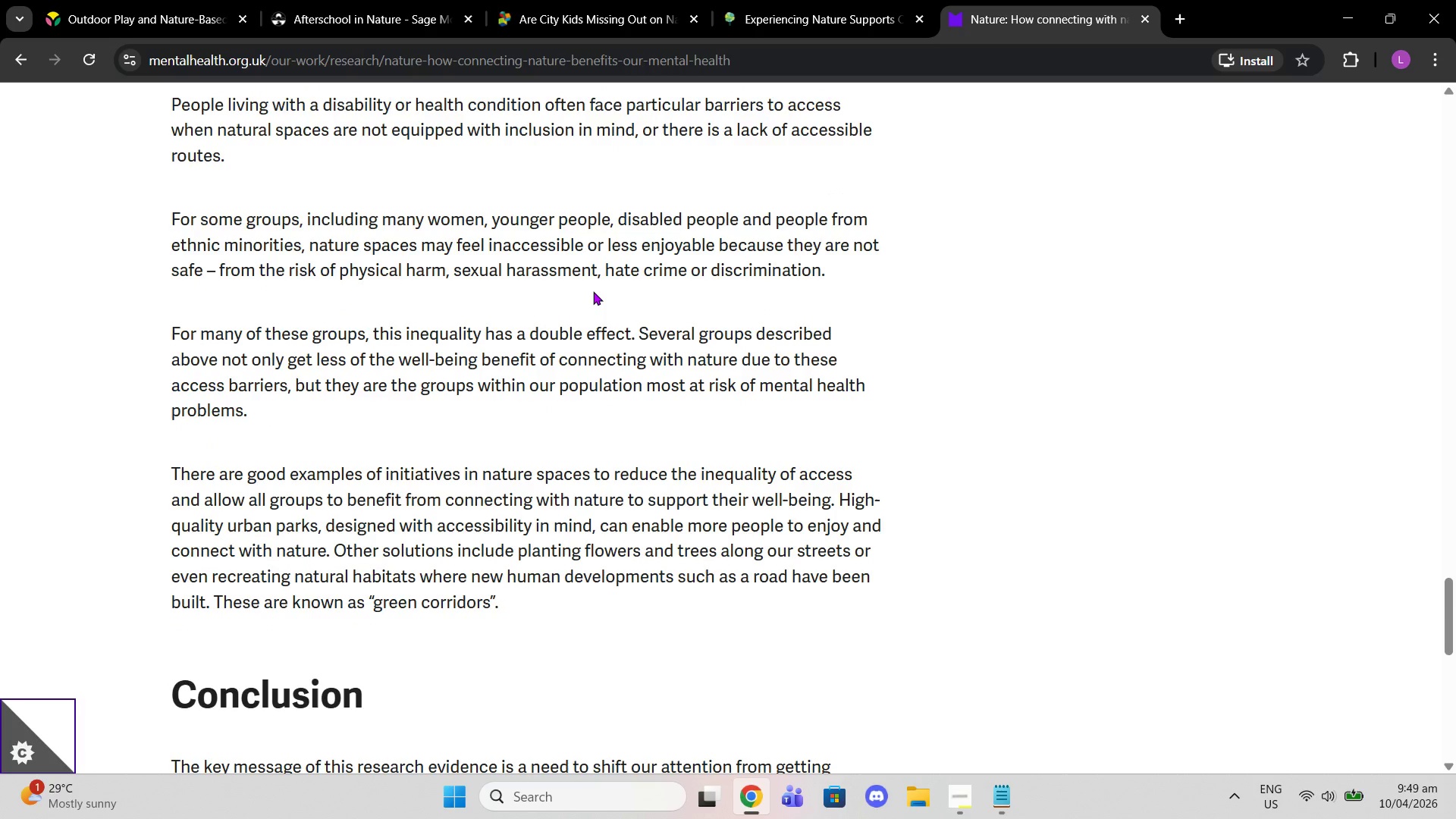 
wait(6.05)
 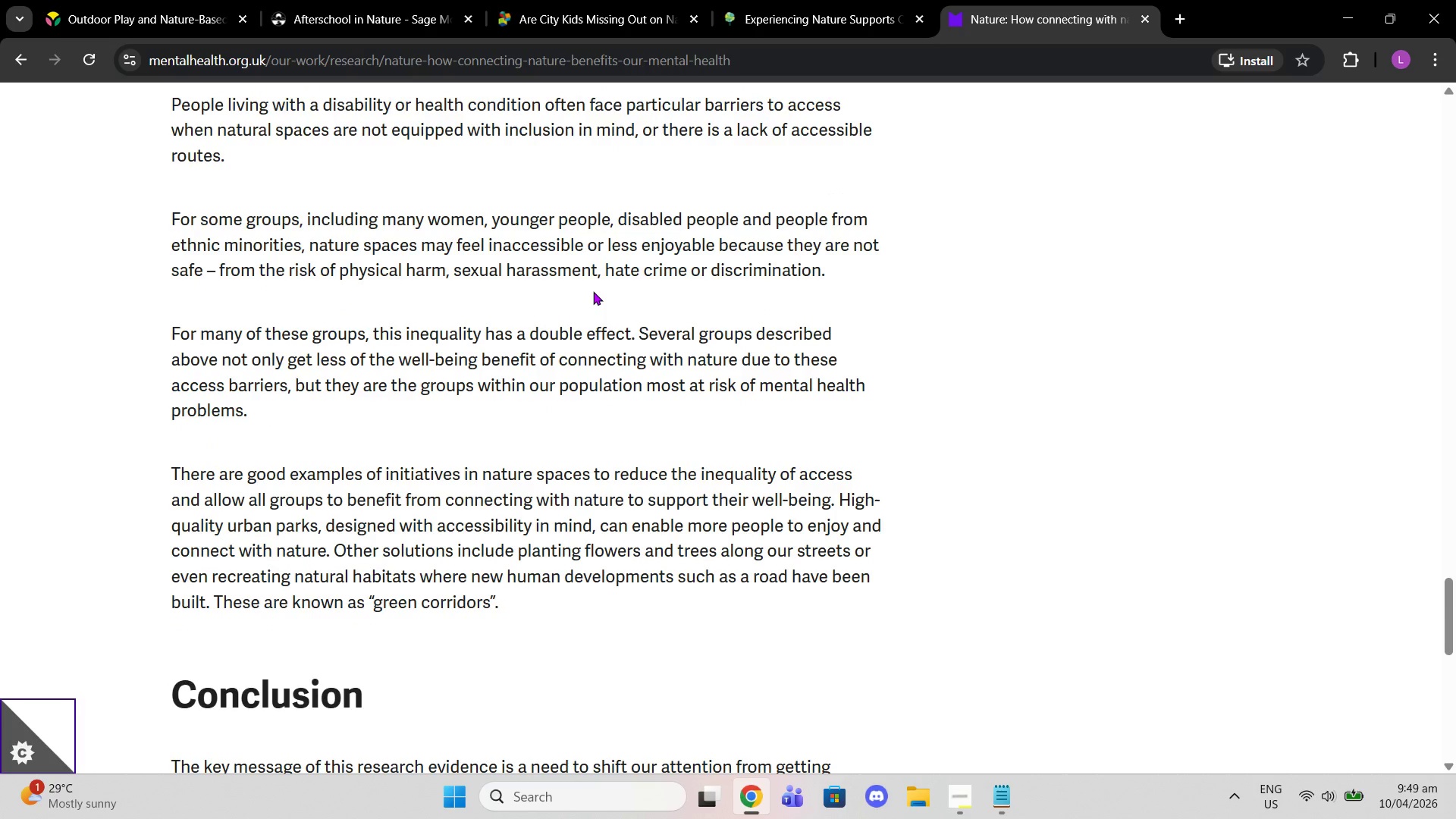 
scroll: coordinate [670, 314], scroll_direction: down, amount: 3.0
 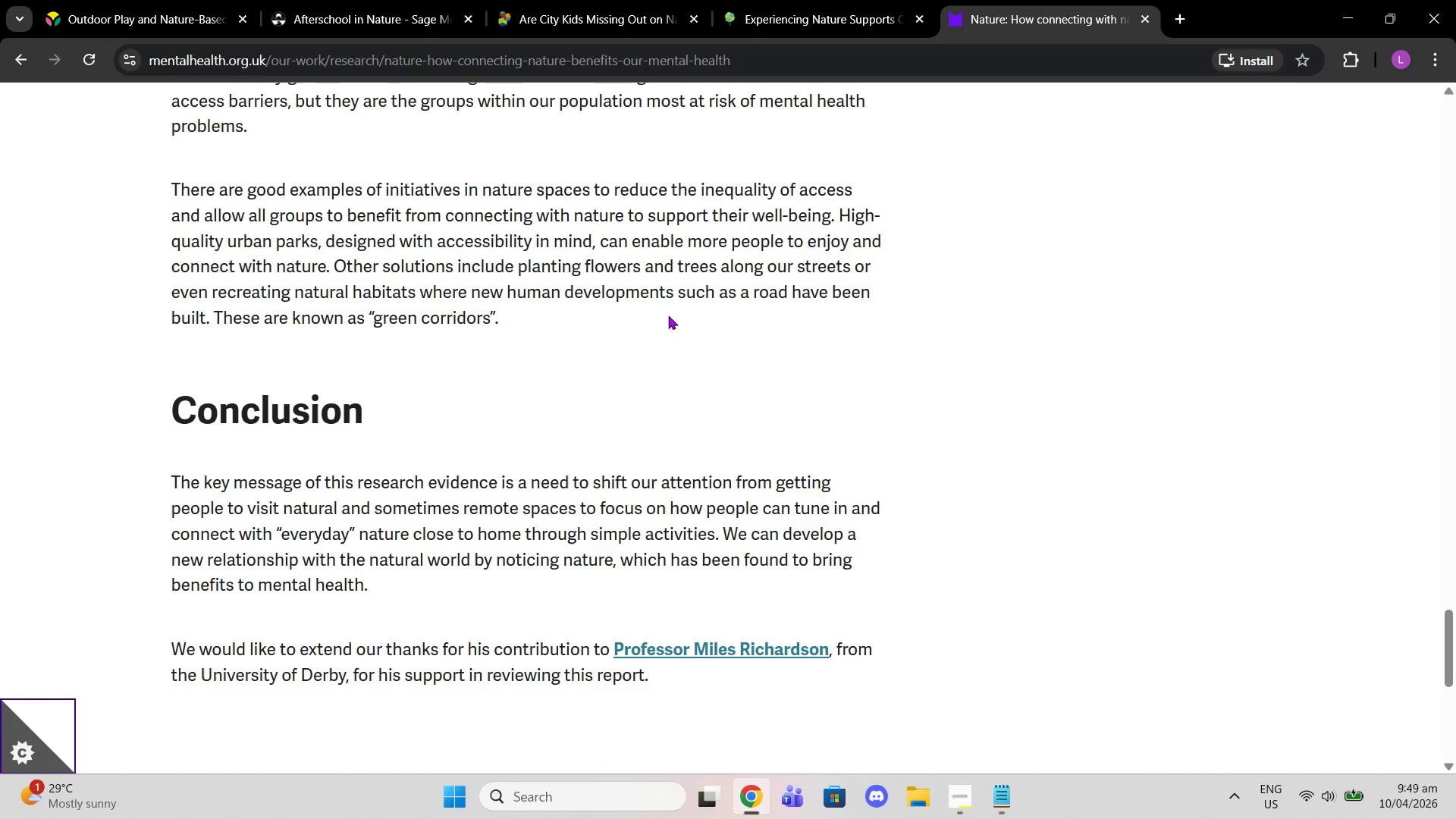 
wait(6.32)
 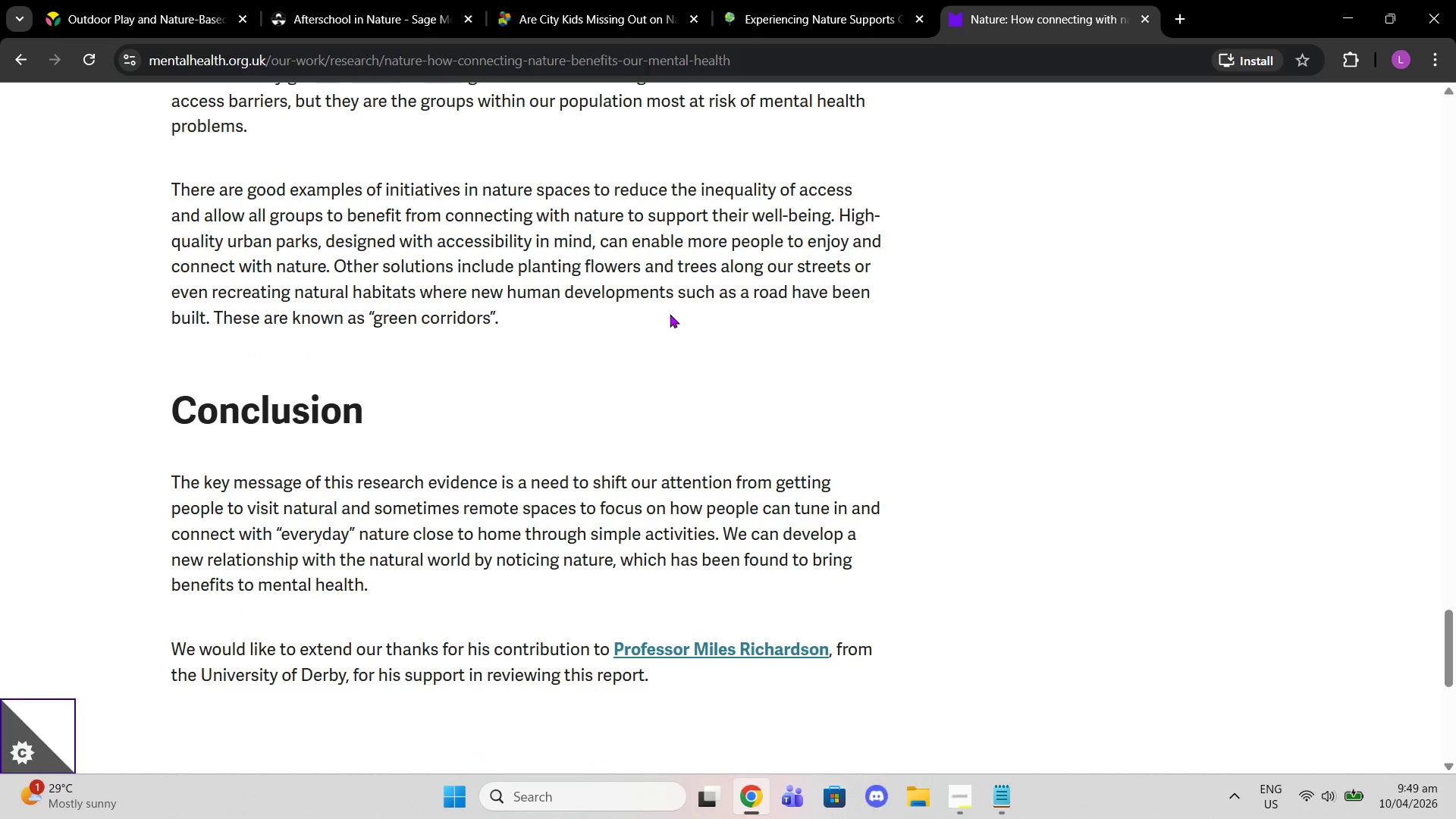 
scroll: coordinate [656, 328], scroll_direction: down, amount: 1.0
 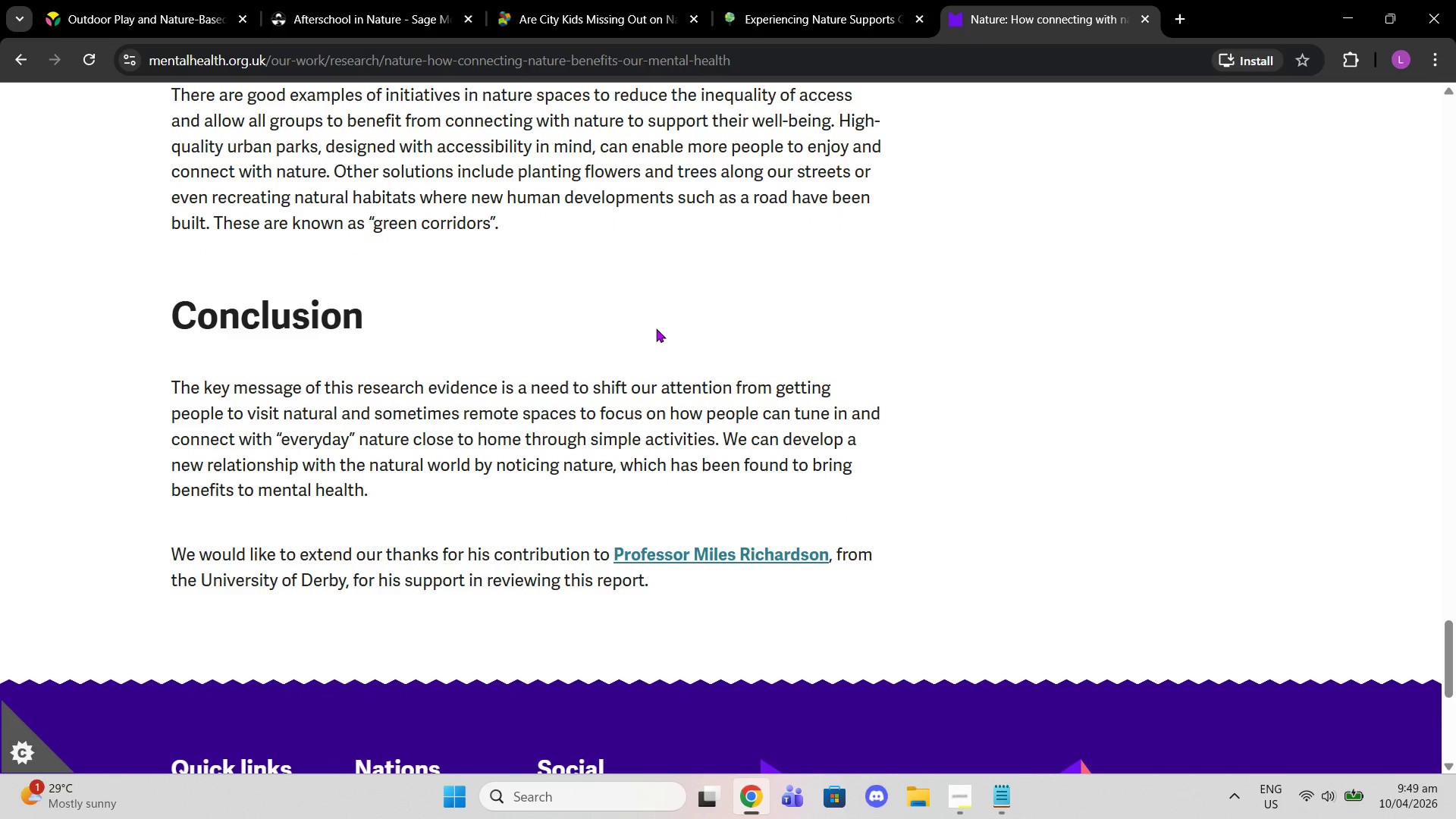 
wait(6.81)
 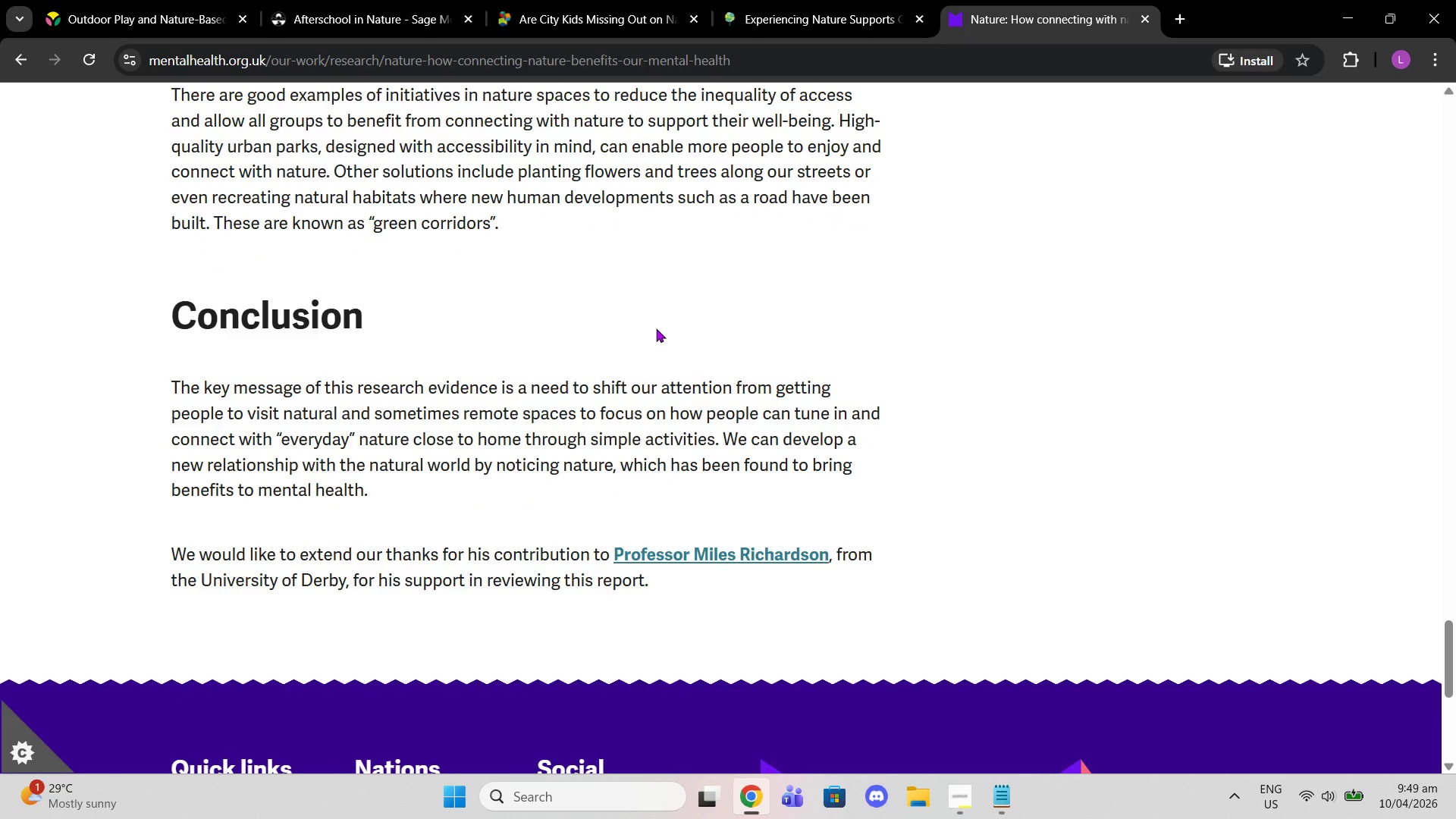 
scroll: coordinate [656, 328], scroll_direction: down, amount: 1.0
 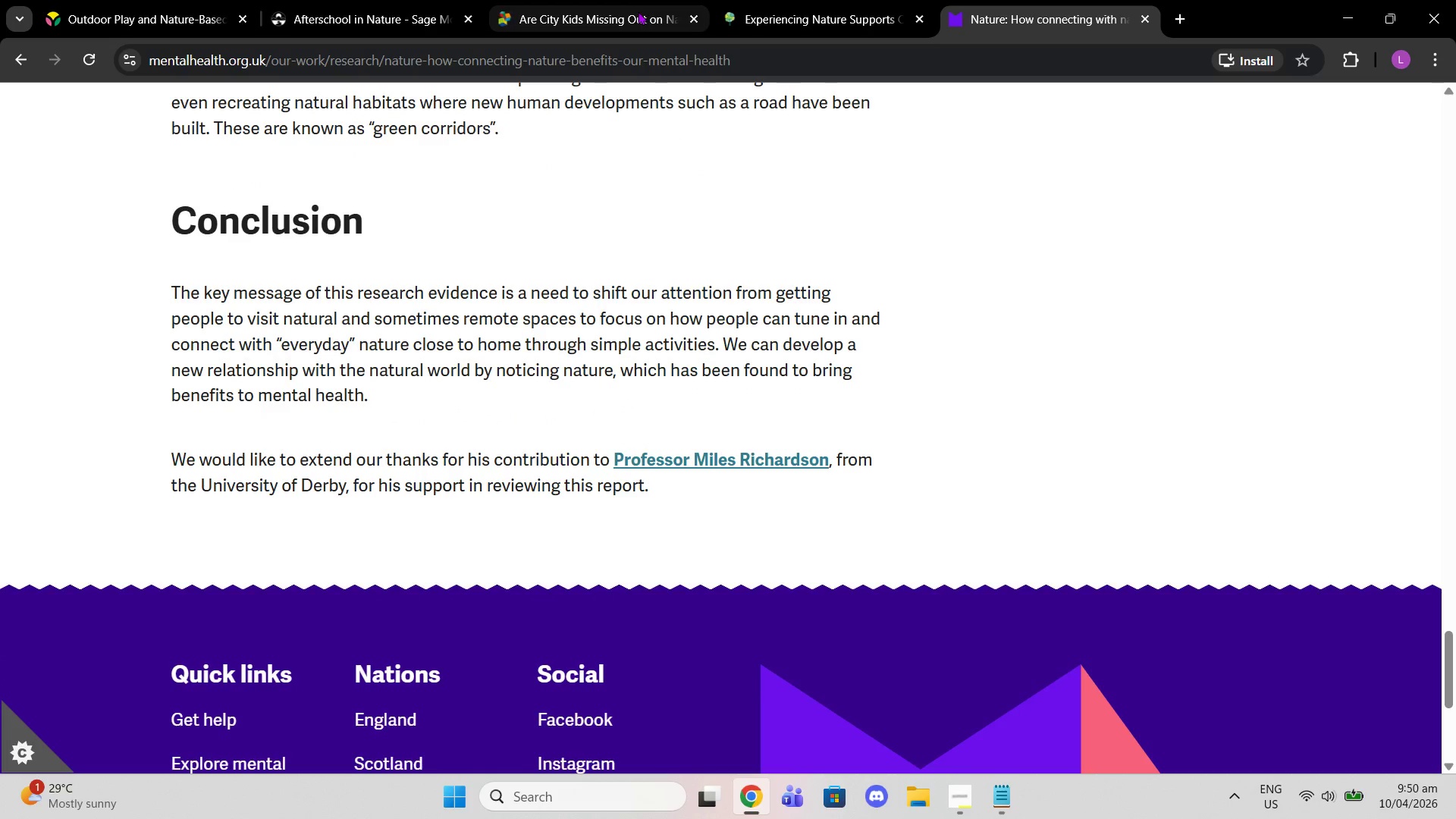 
wait(5.95)
 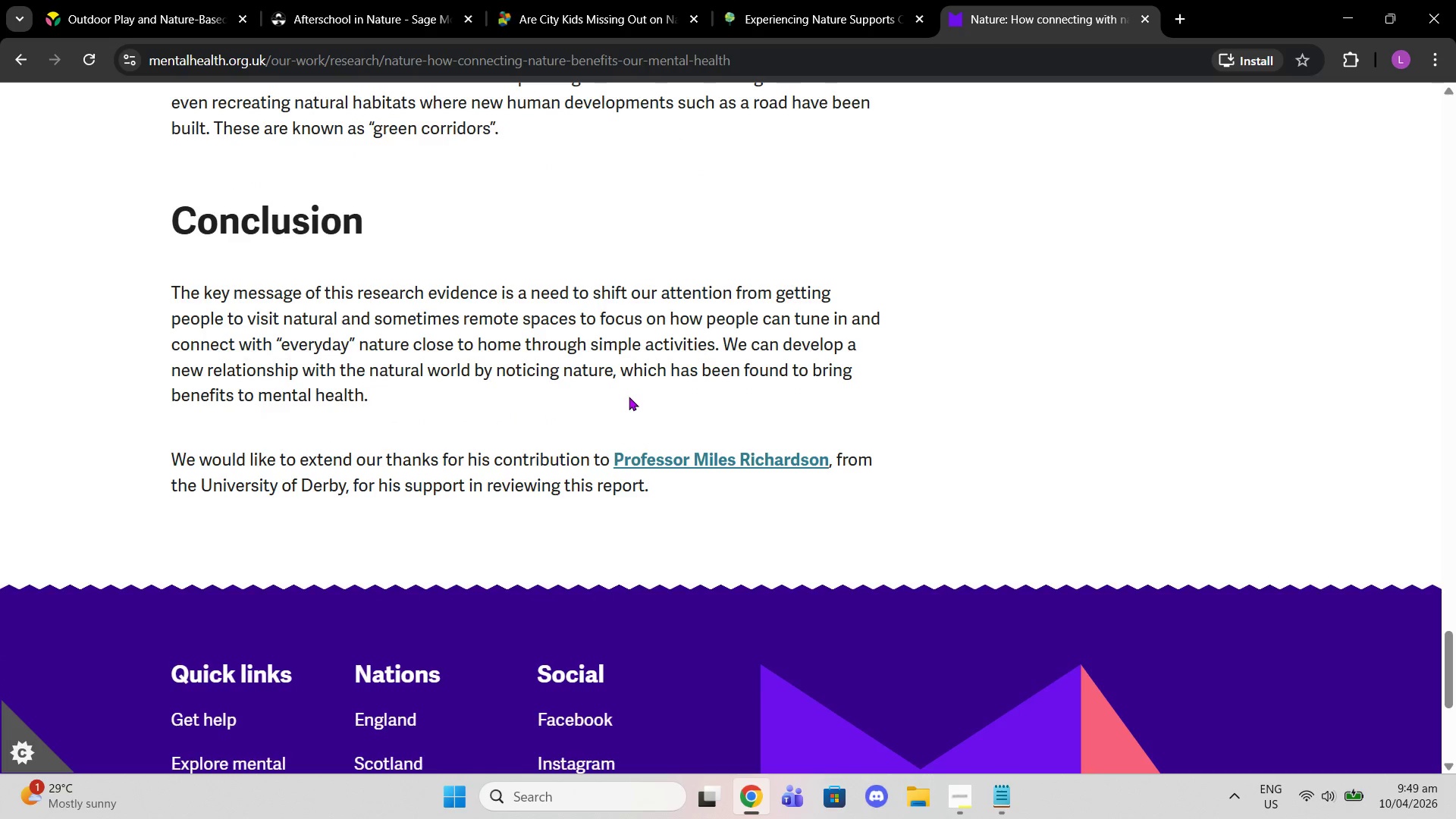 
mouse_move([993, 17])
 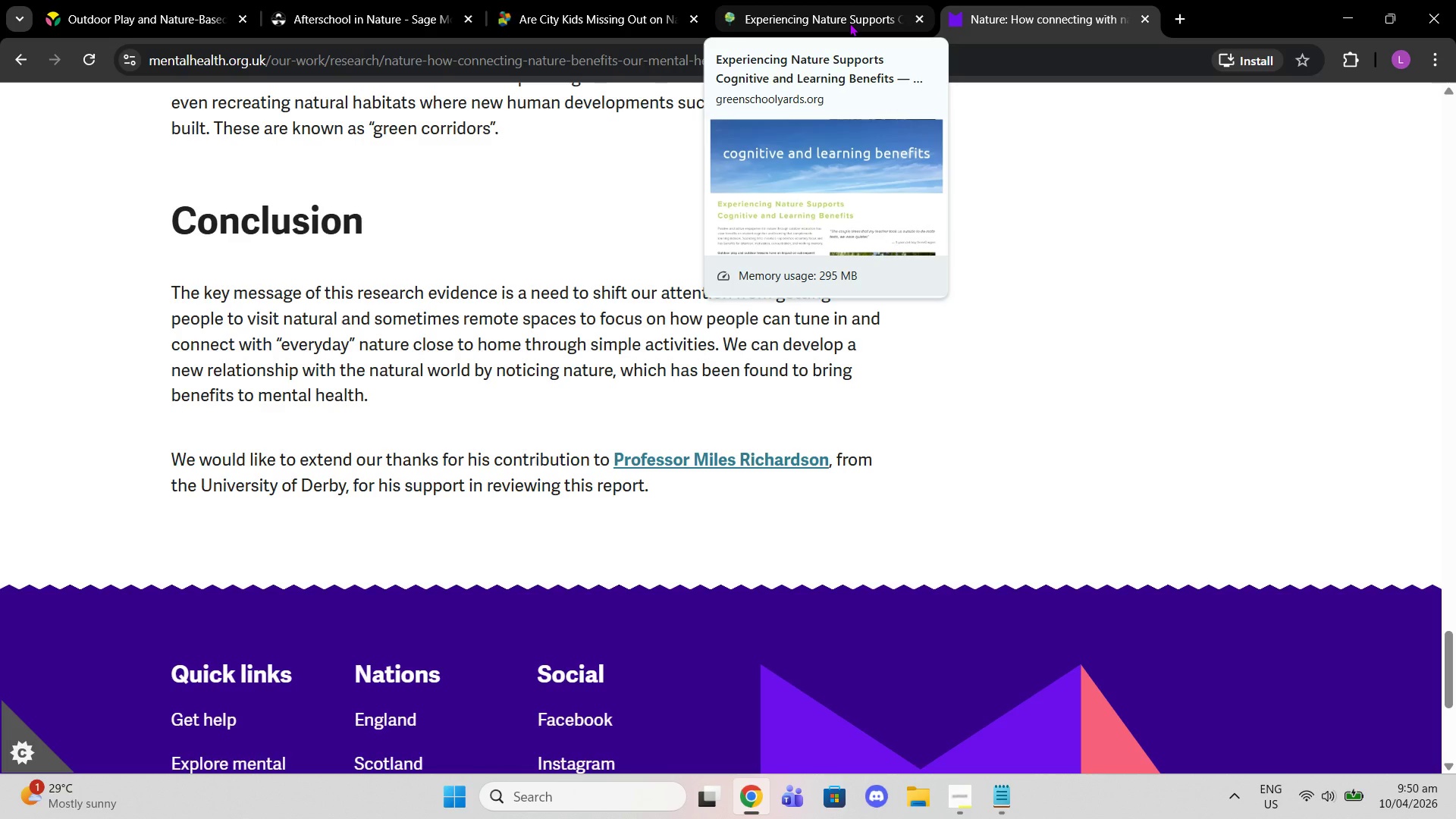 
left_click([849, 23])
 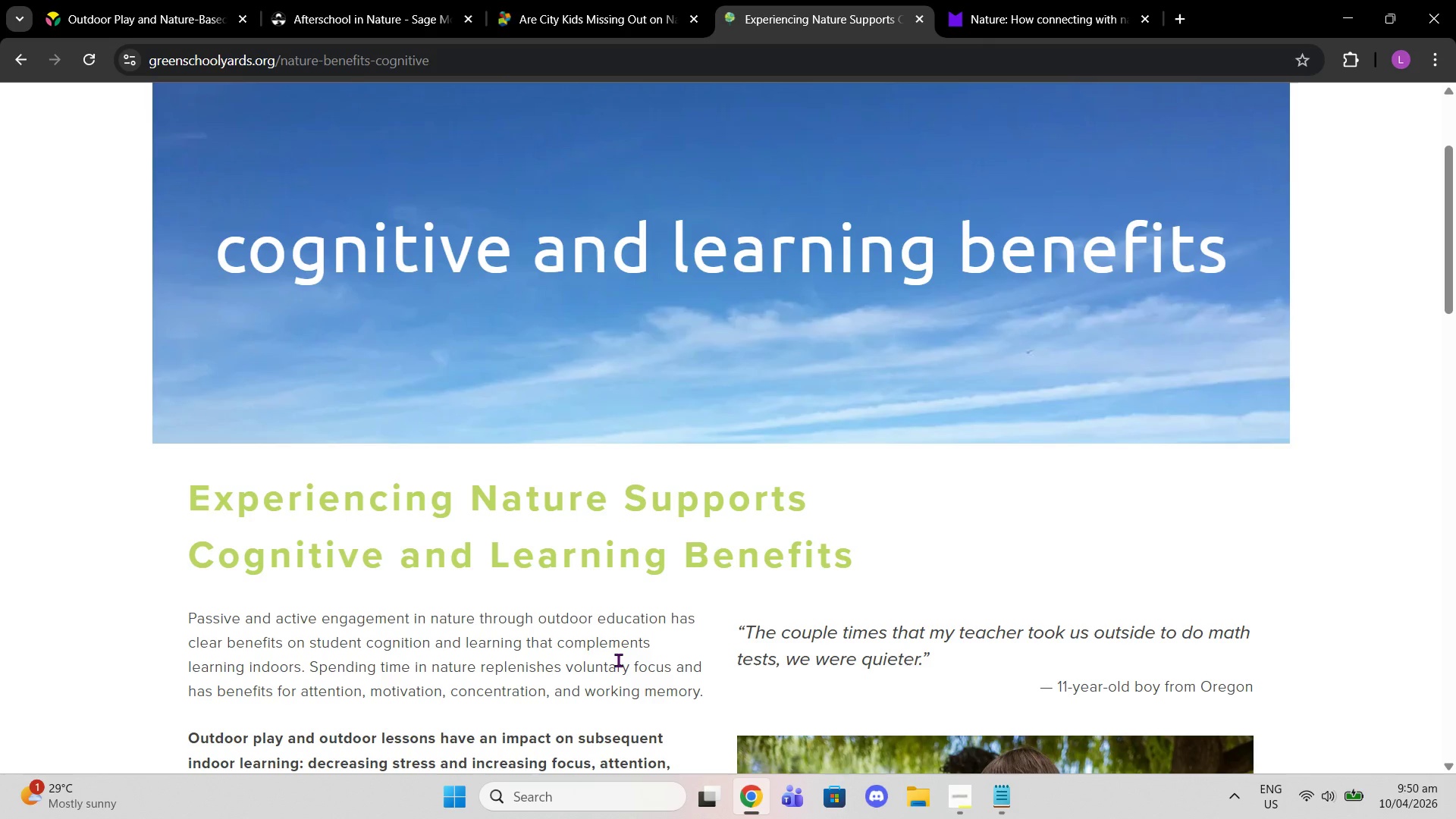 
scroll: coordinate [617, 686], scroll_direction: down, amount: 2.0
 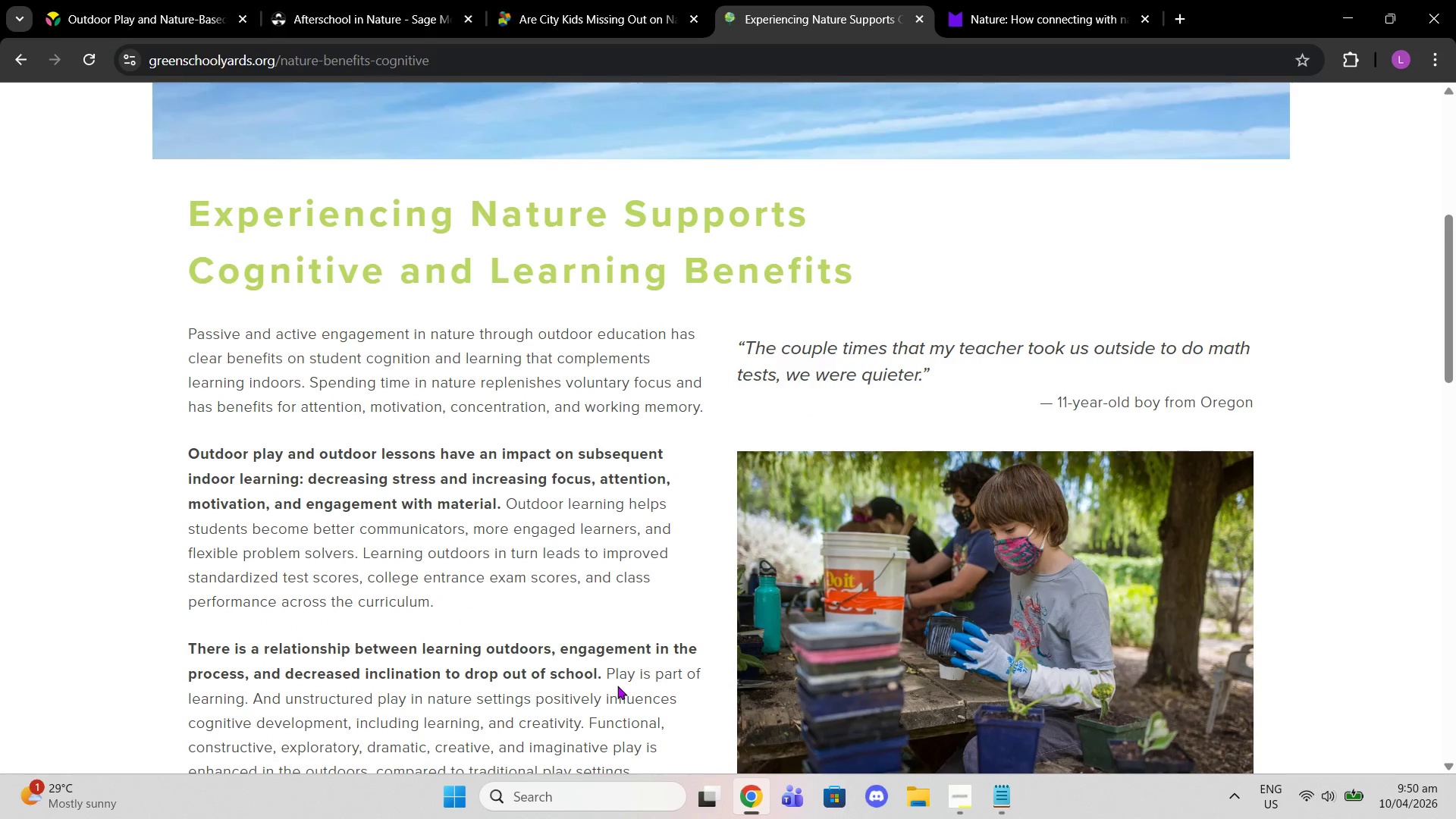 
wait(9.69)
 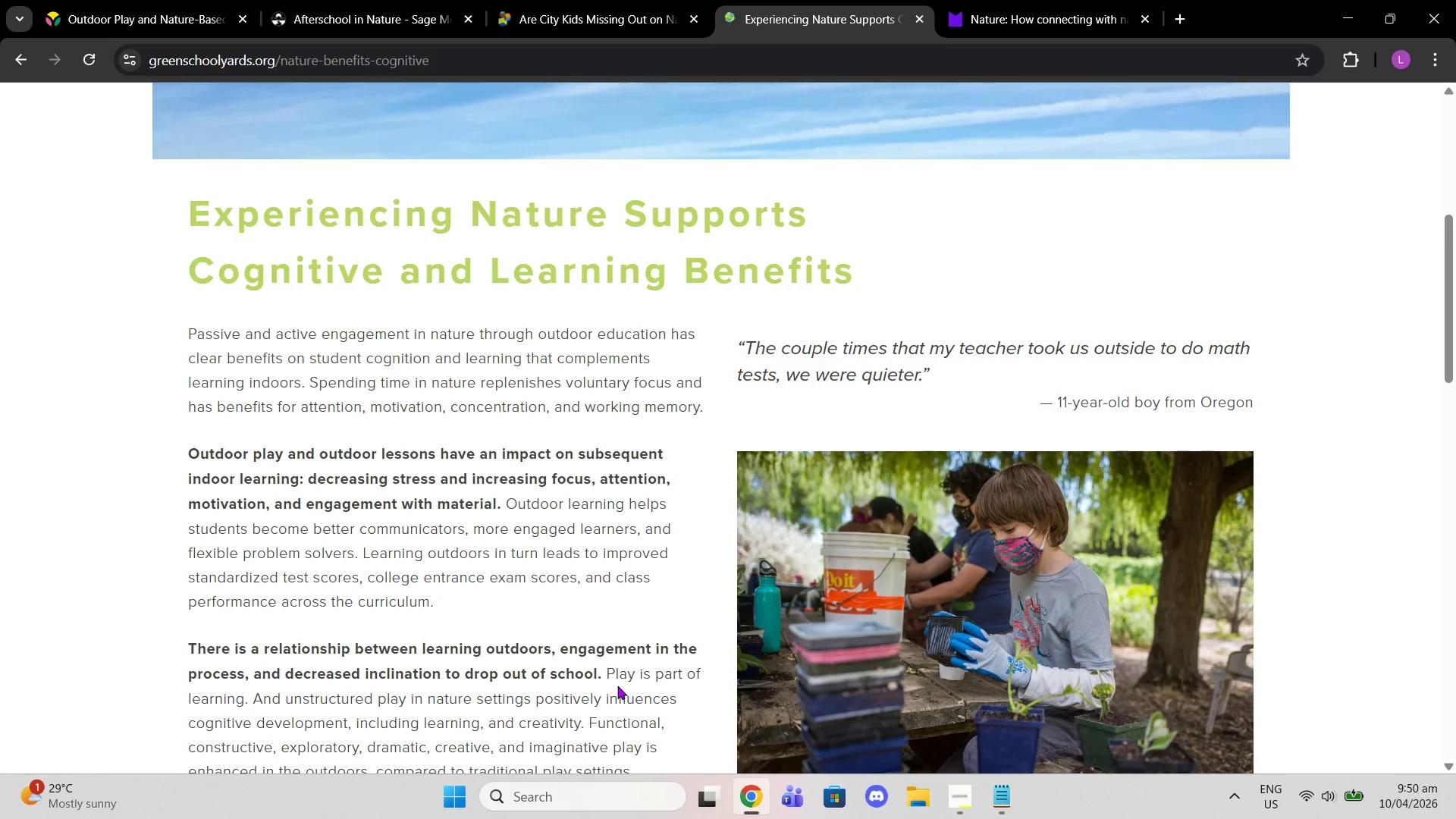 
scroll: coordinate [617, 686], scroll_direction: down, amount: 2.0
 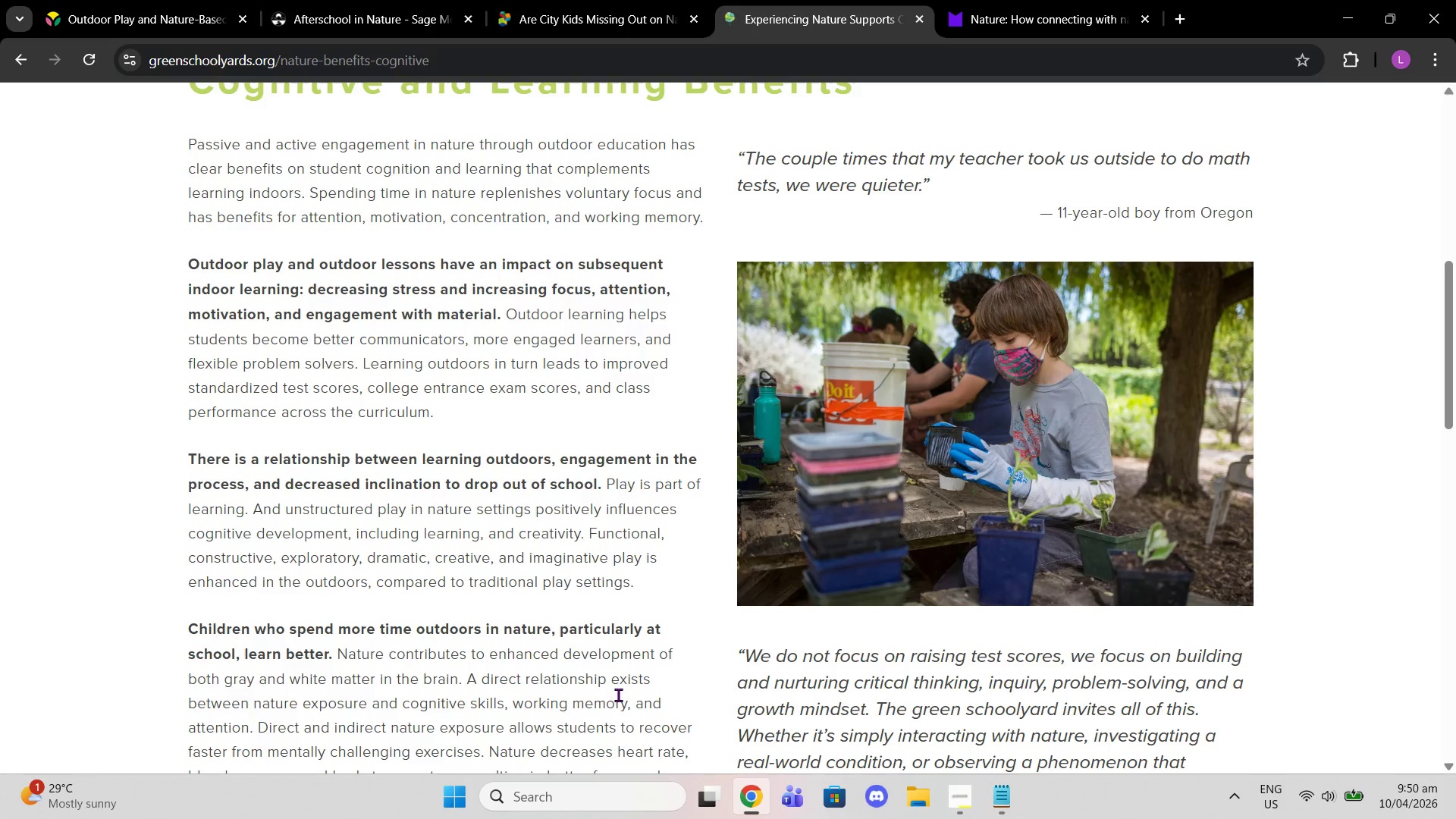 
wait(7.29)
 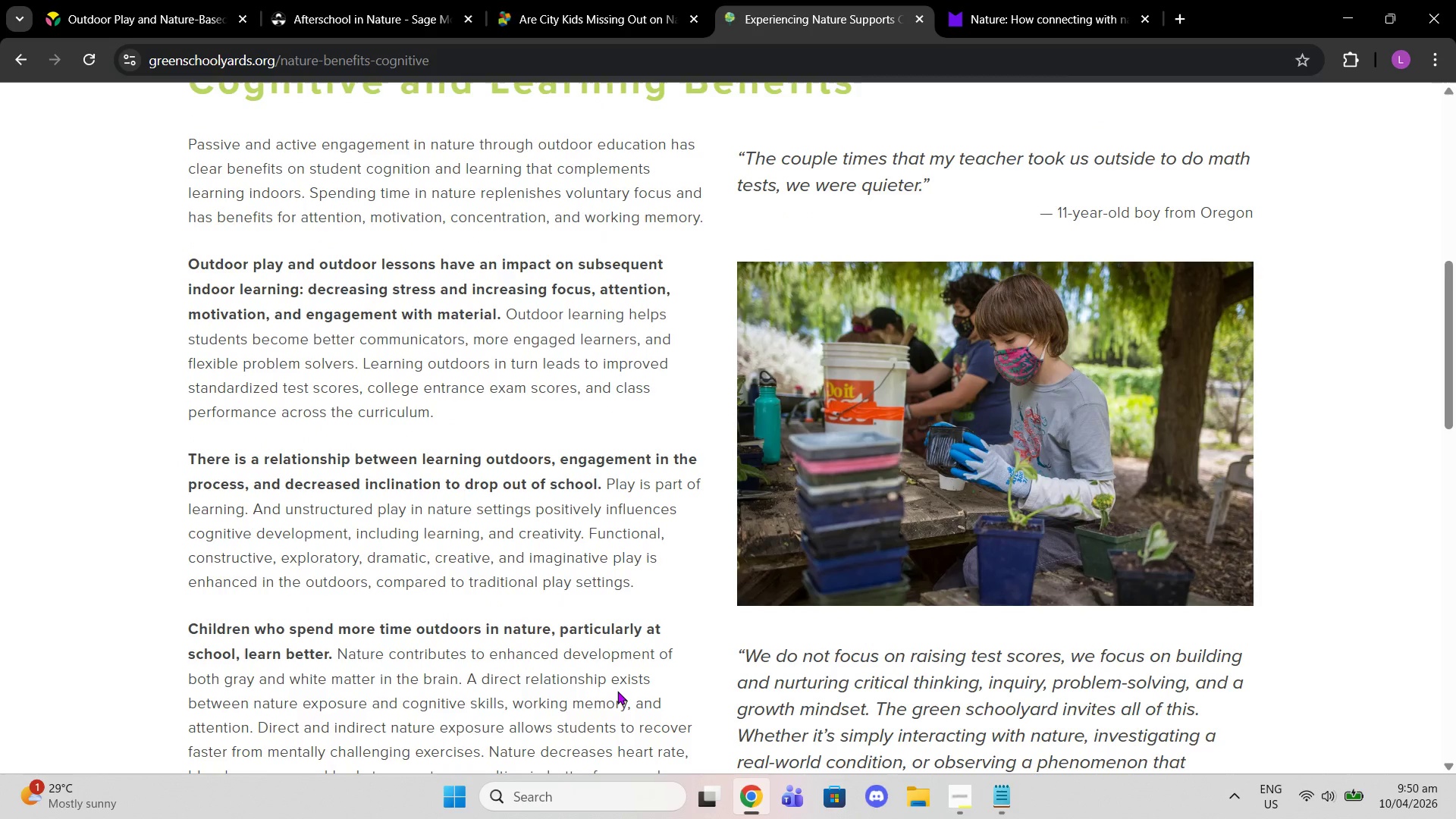 
scroll: coordinate [618, 695], scroll_direction: down, amount: 2.0
 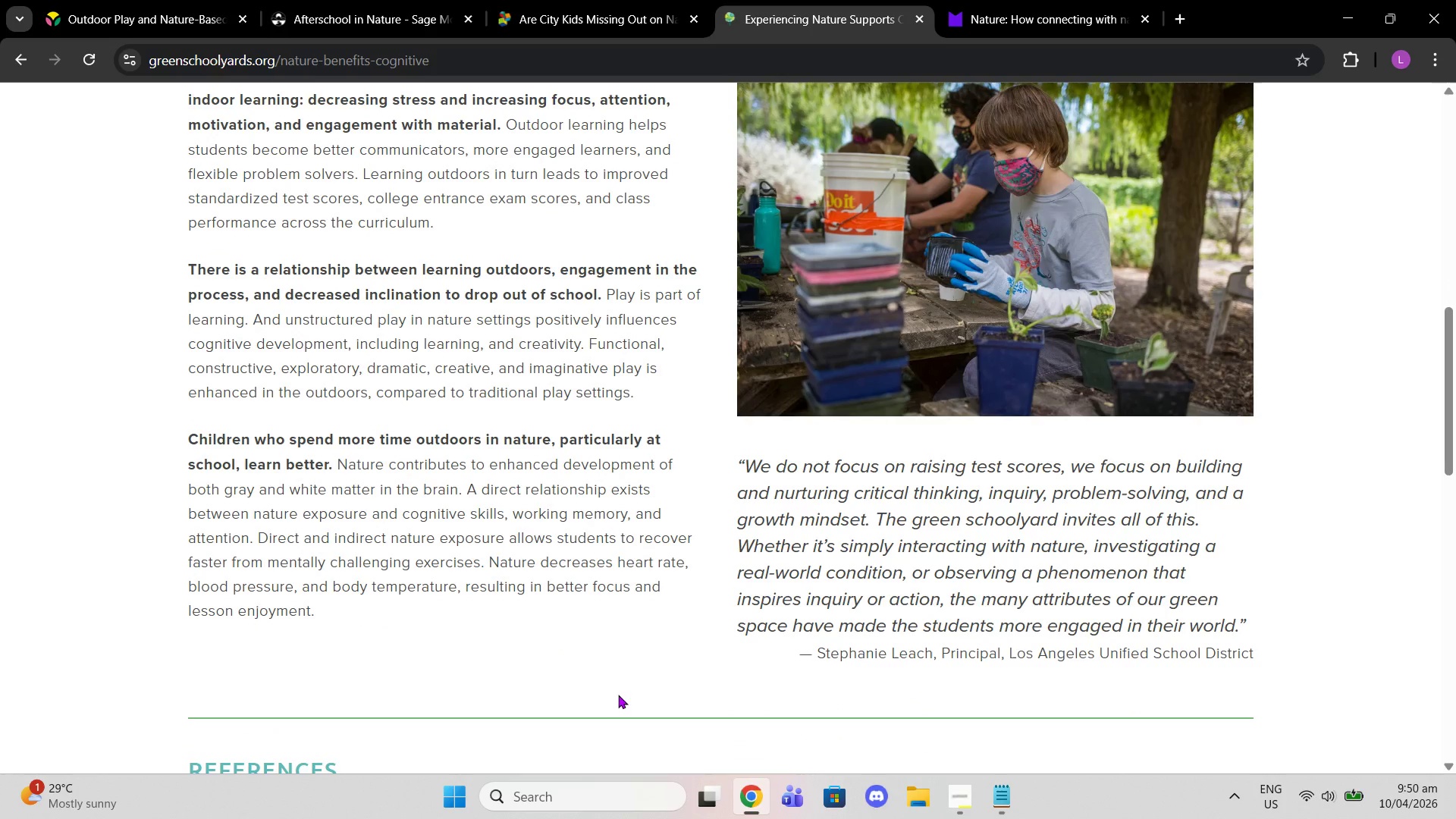 
wait(7.18)
 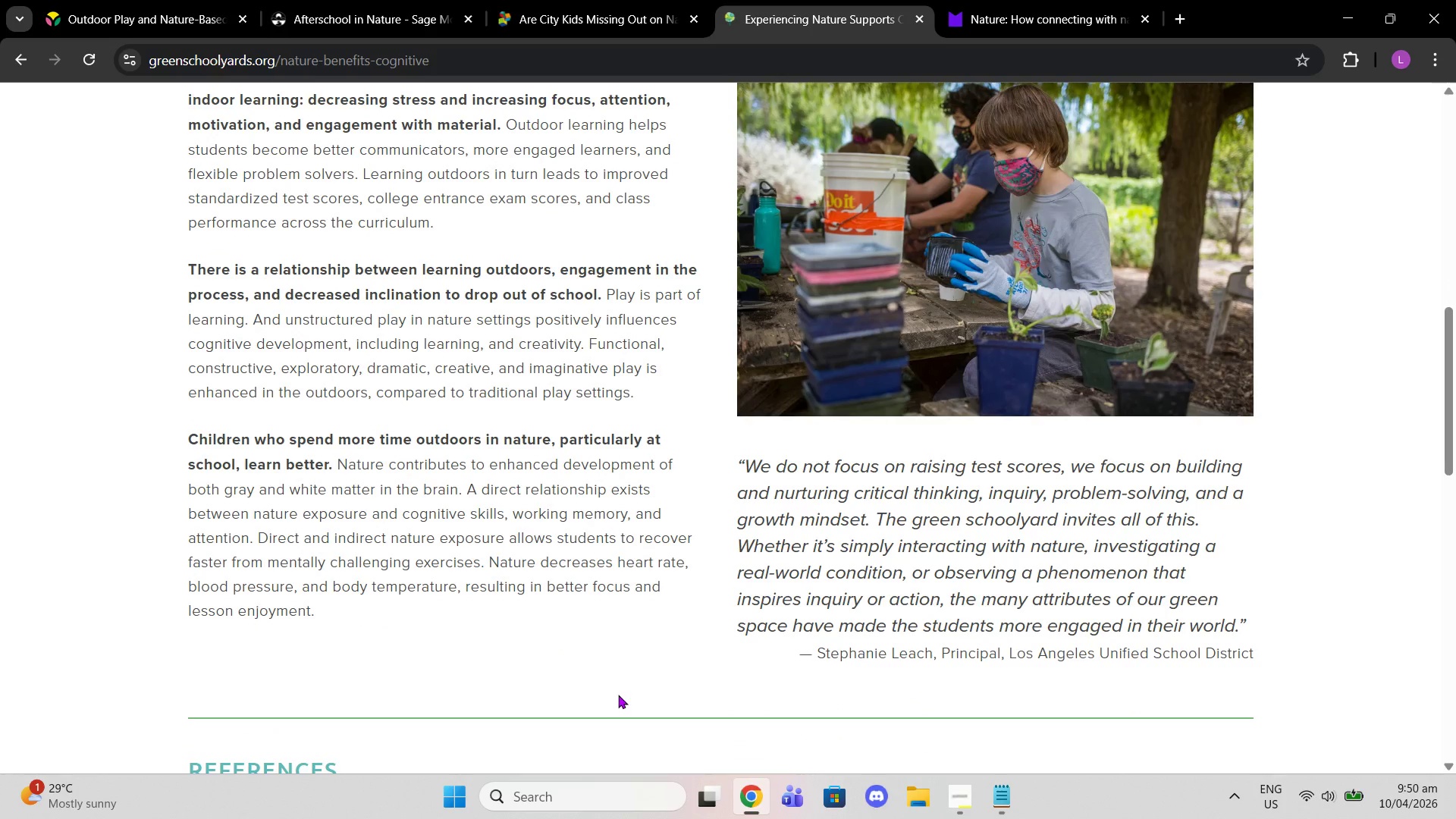 
scroll: coordinate [618, 695], scroll_direction: down, amount: 1.0
 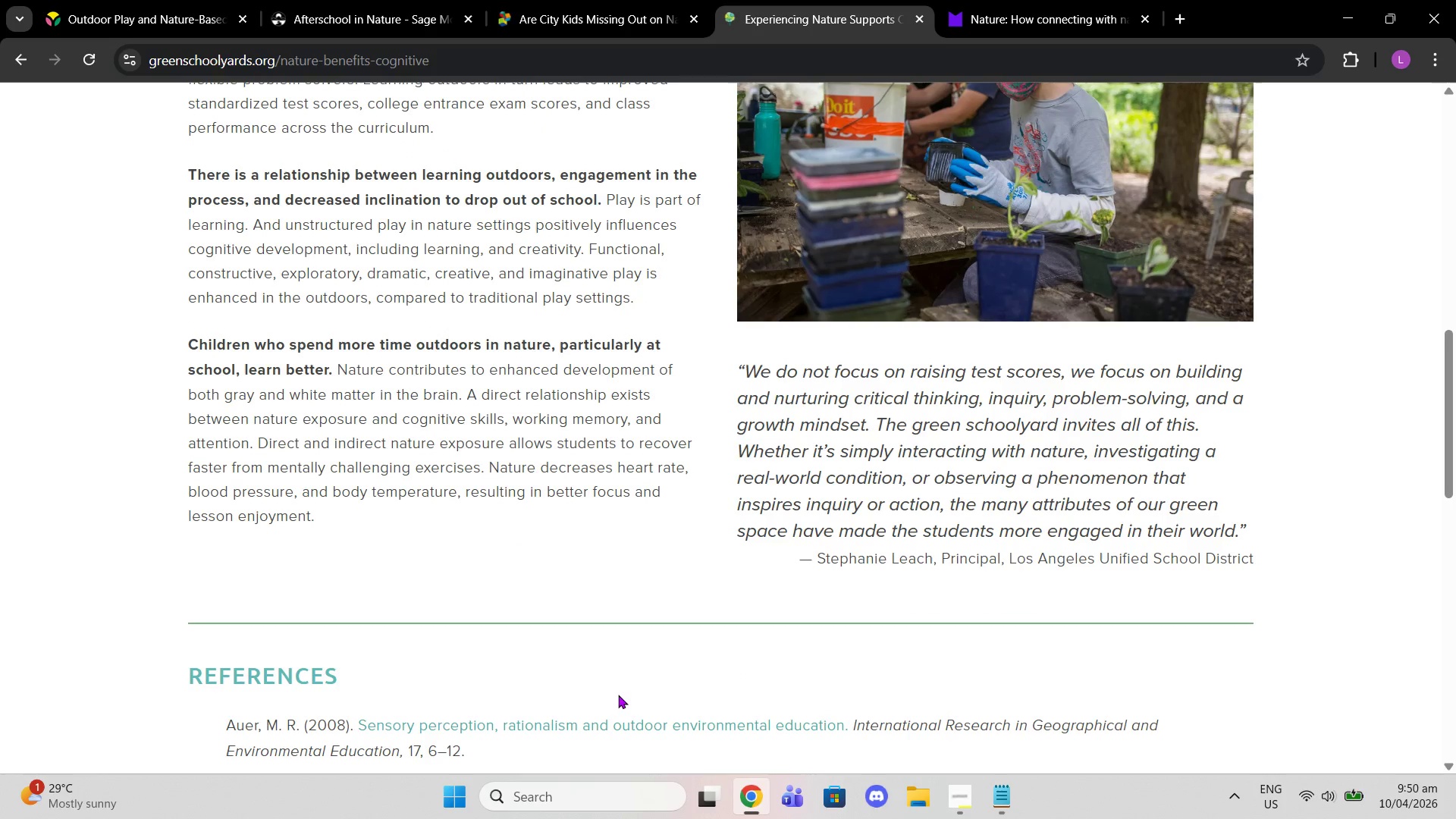 
wait(6.01)
 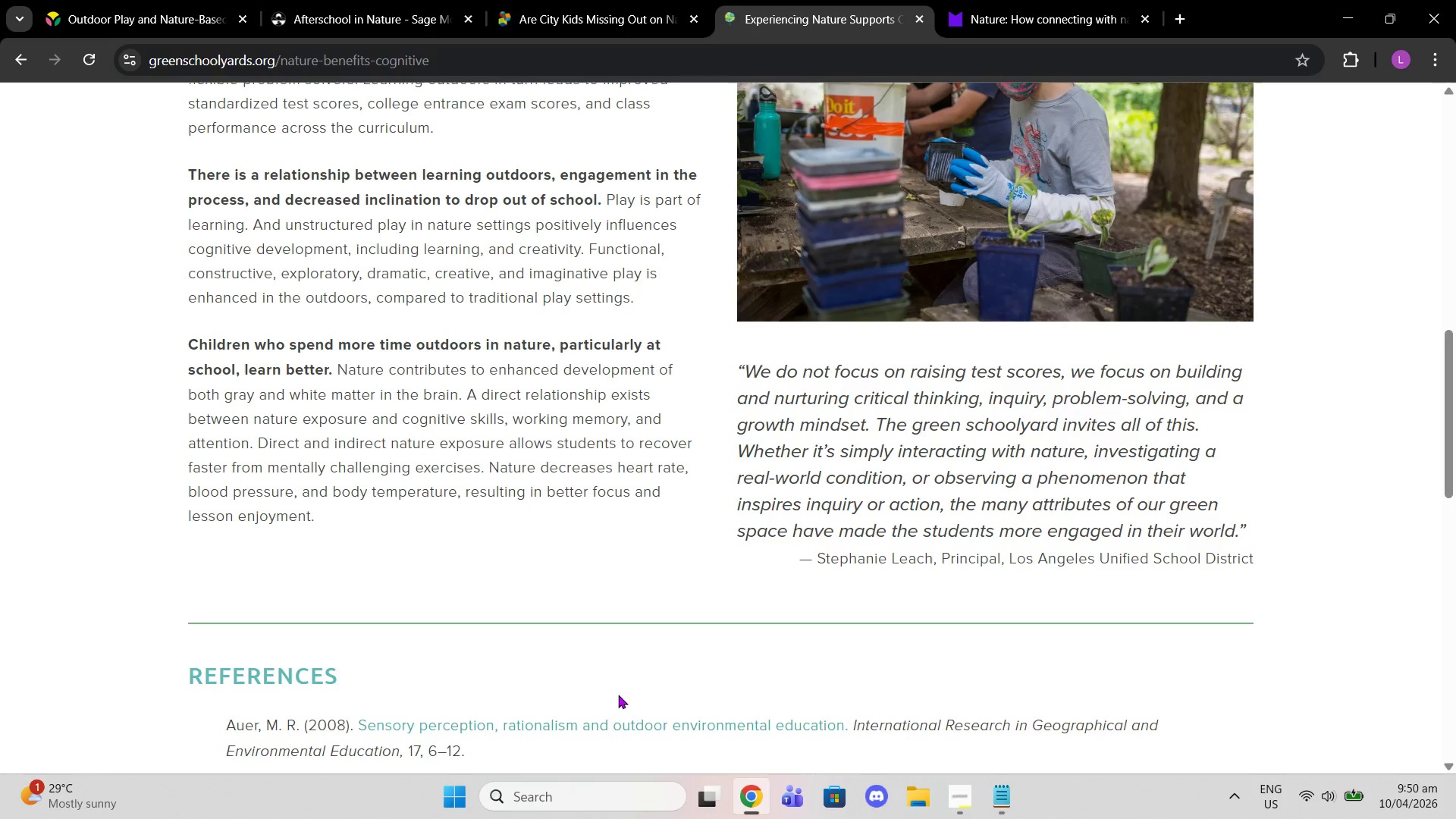 
scroll: coordinate [618, 695], scroll_direction: down, amount: 1.0
 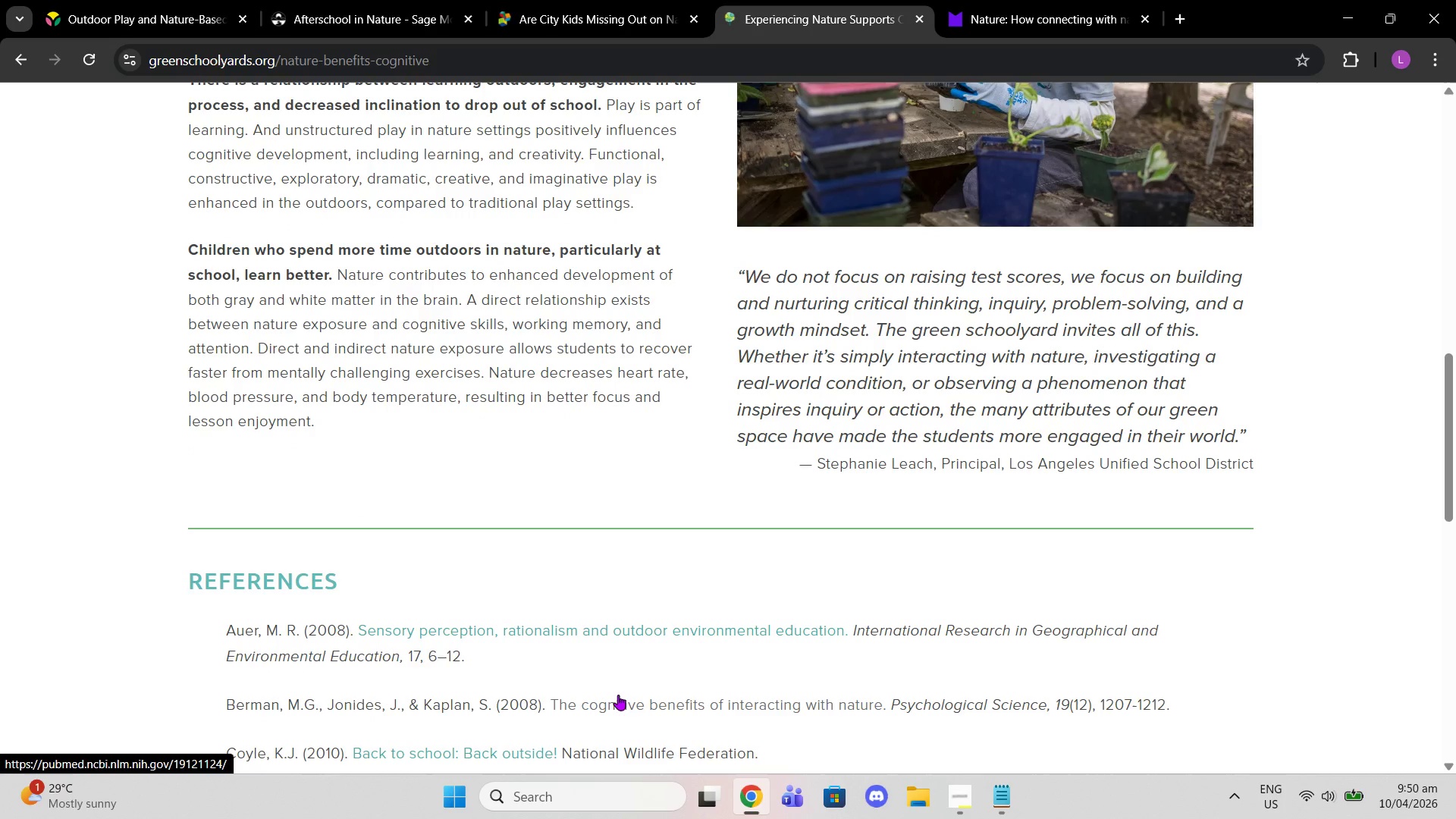 
wait(5.59)
 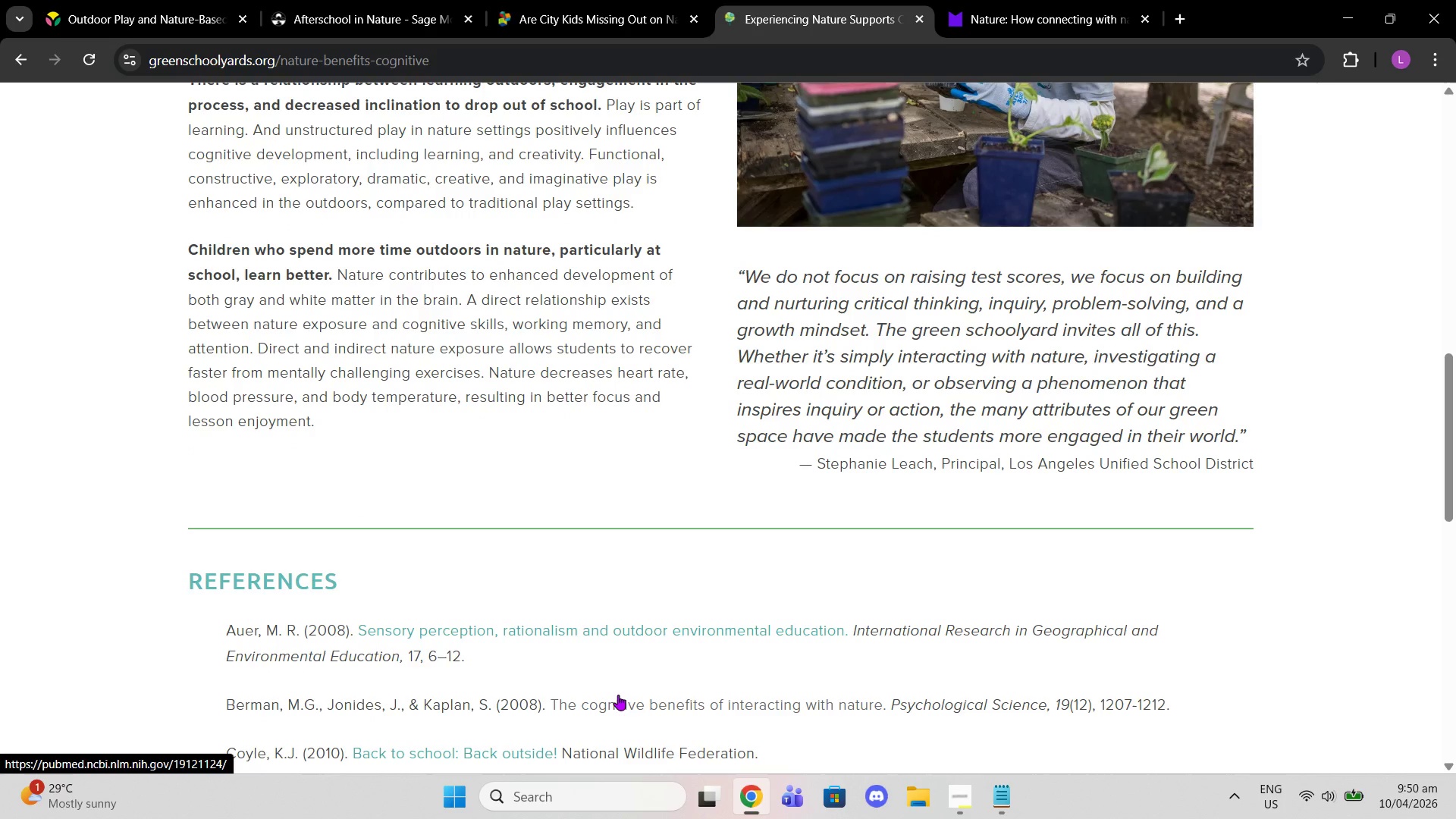 
scroll: coordinate [589, 601], scroll_direction: up, amount: 3.0
 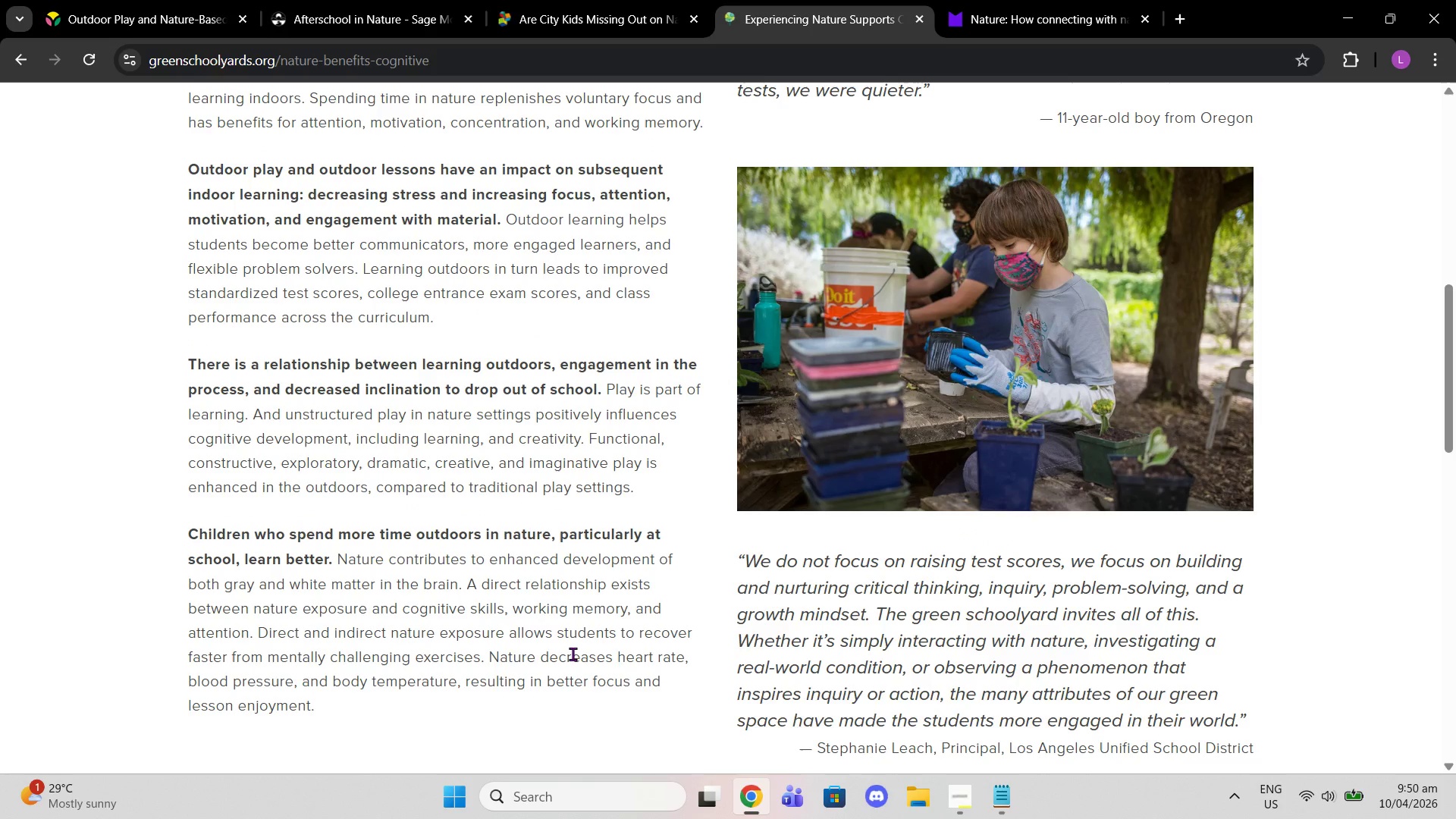 
wait(8.32)
 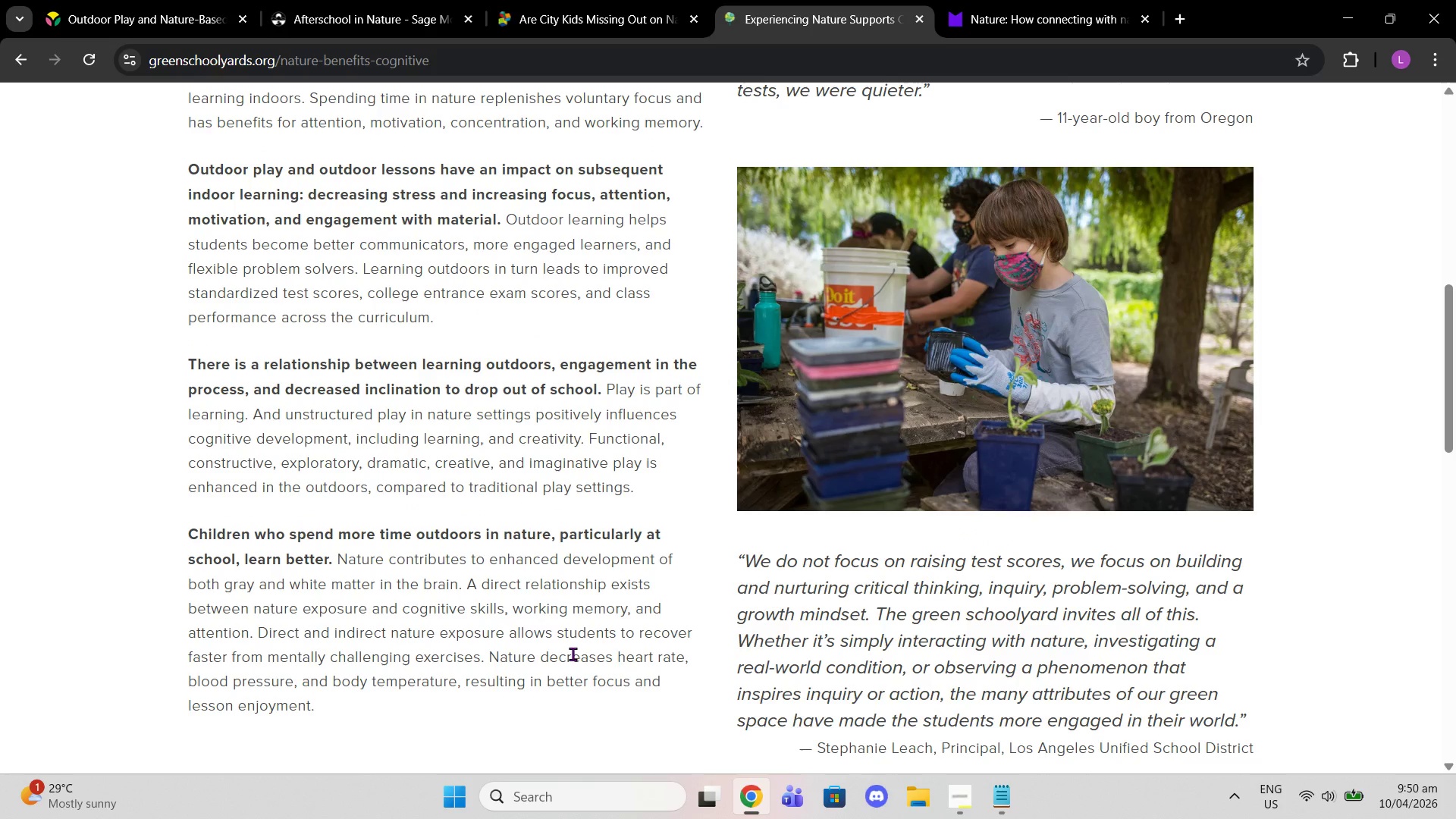 
scroll: coordinate [554, 644], scroll_direction: up, amount: 5.0
 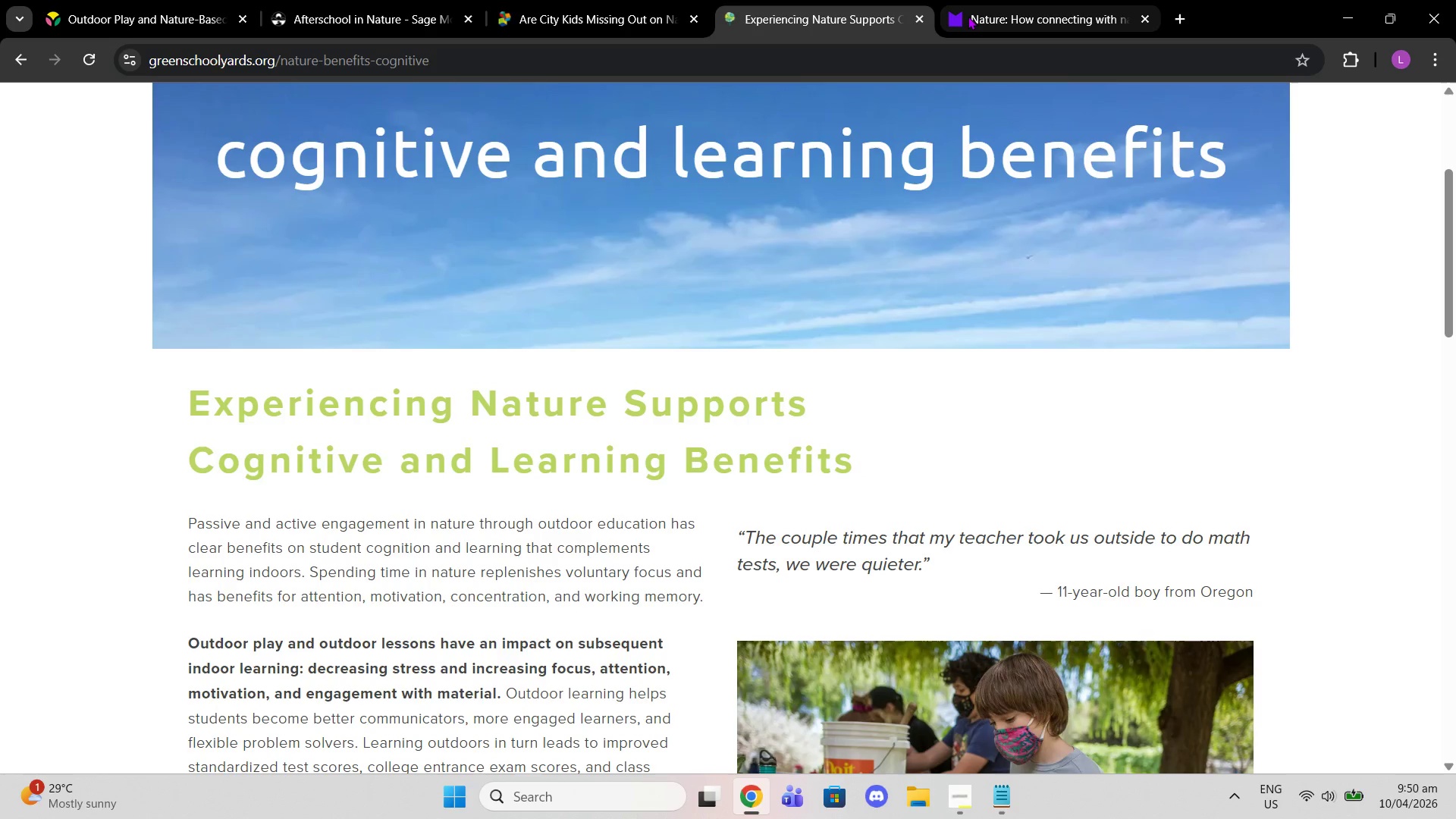 
left_click([968, 16])
 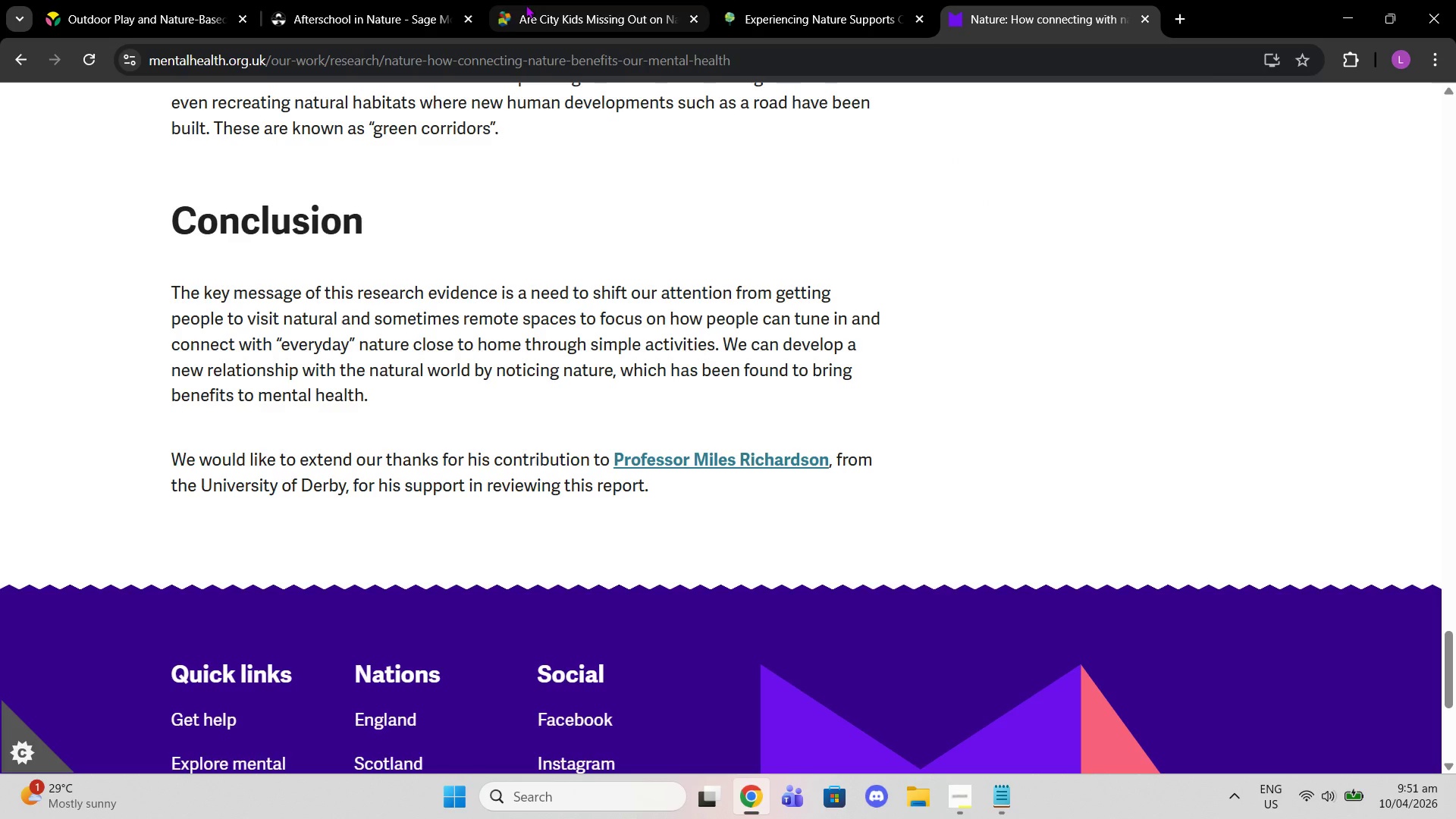 
left_click([548, 14])
 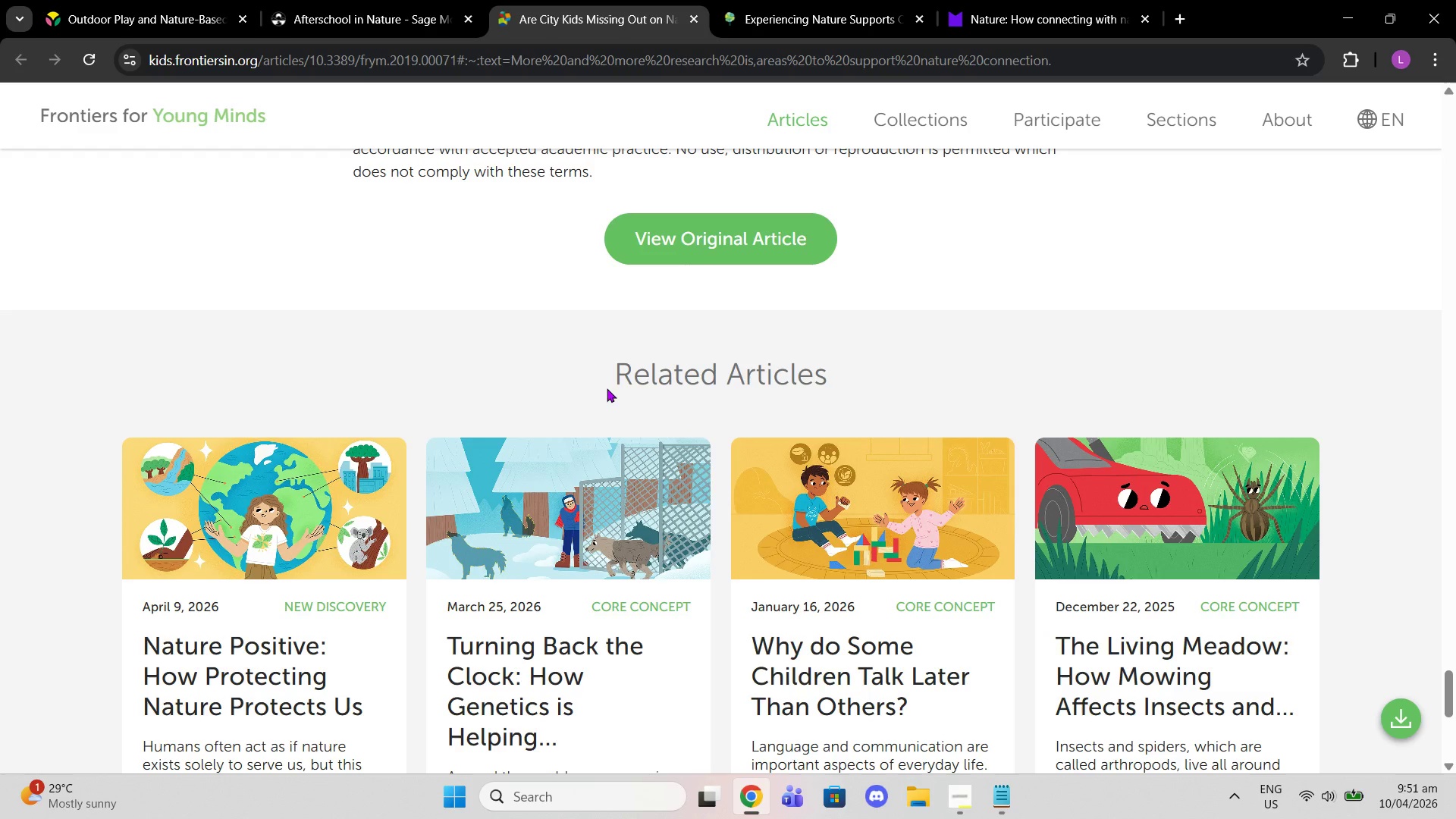 
scroll: coordinate [586, 636], scroll_direction: up, amount: 19.0
 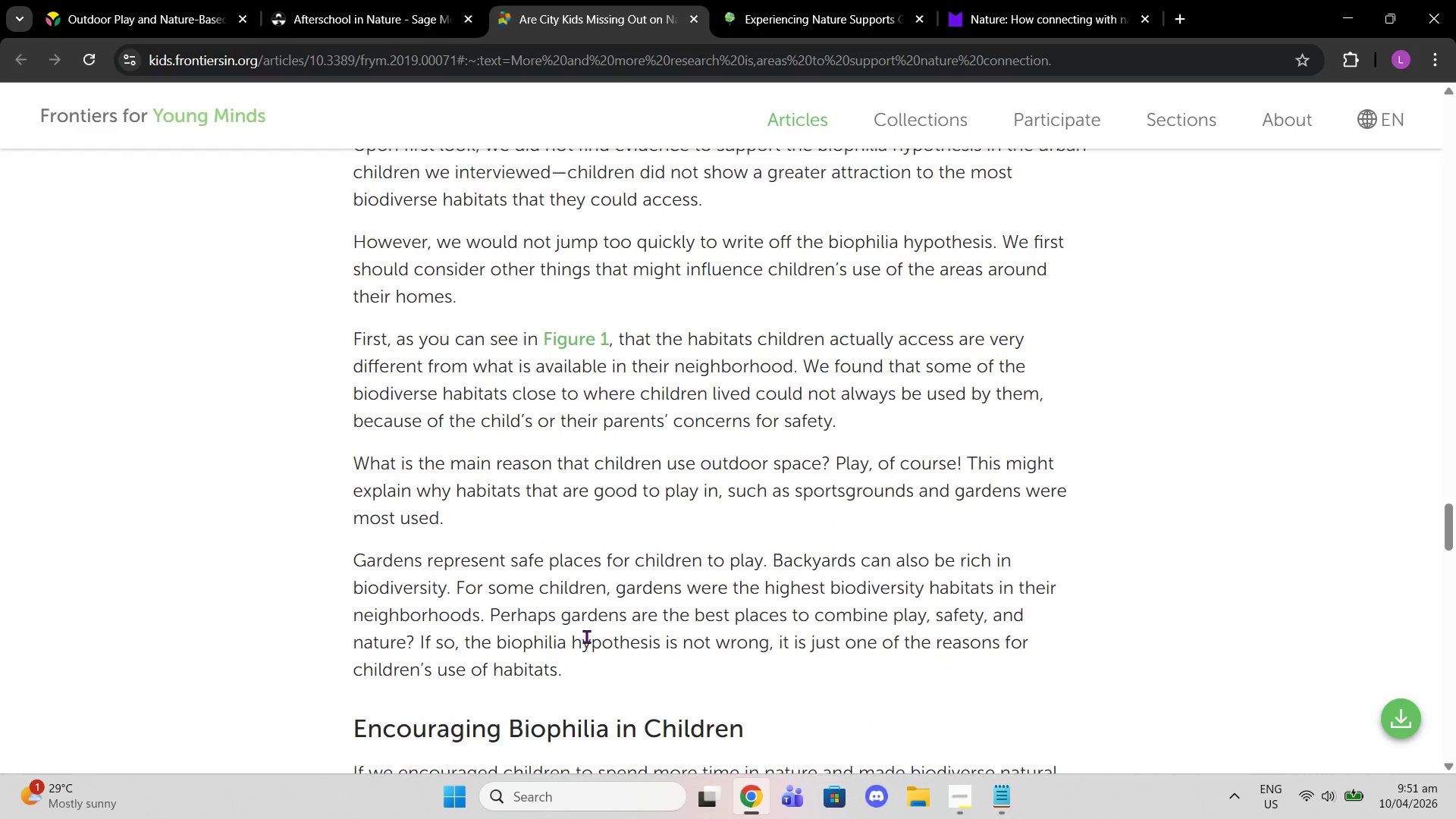 
scroll: coordinate [586, 636], scroll_direction: down, amount: 3.0
 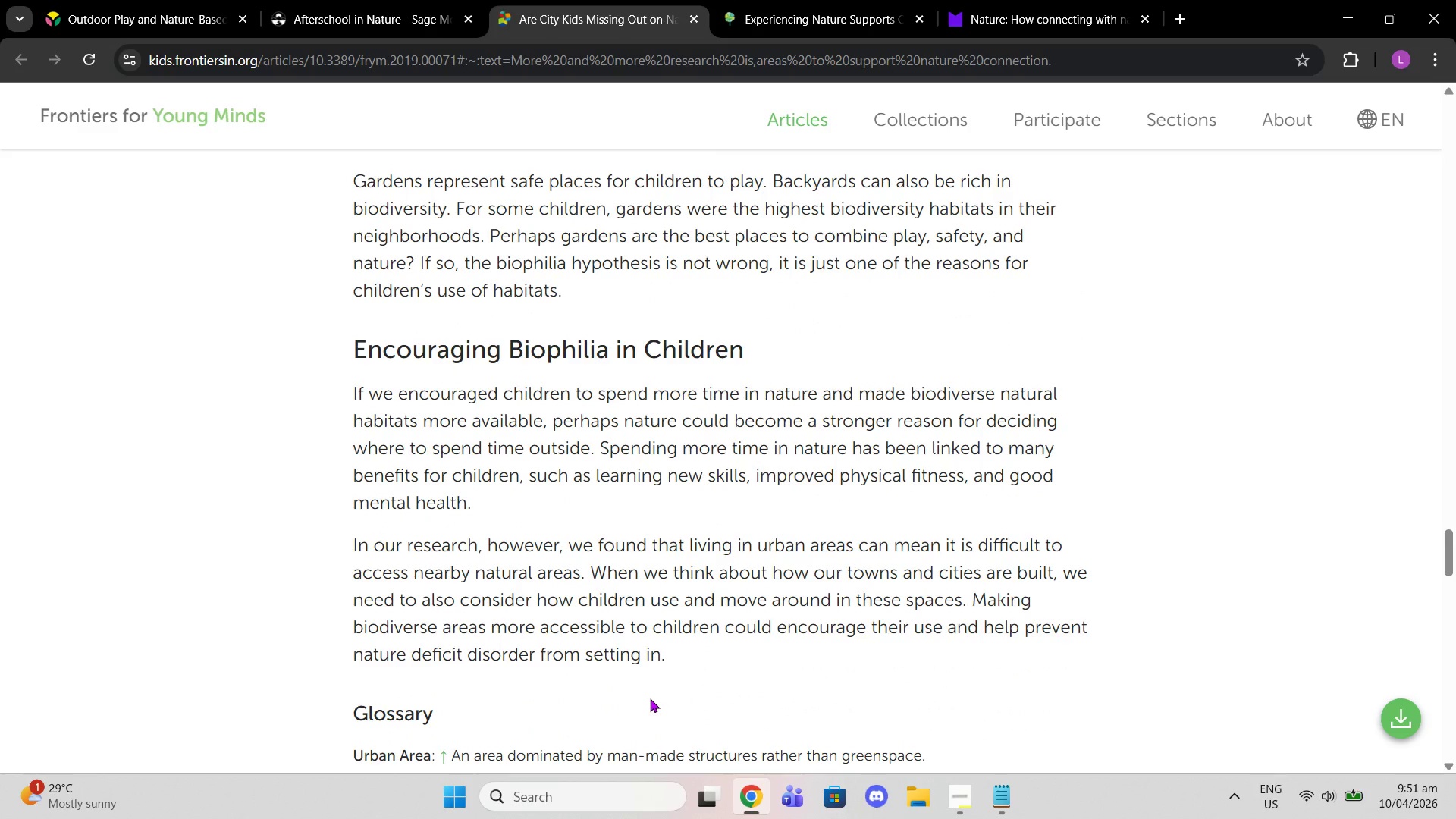 
wait(13.24)
 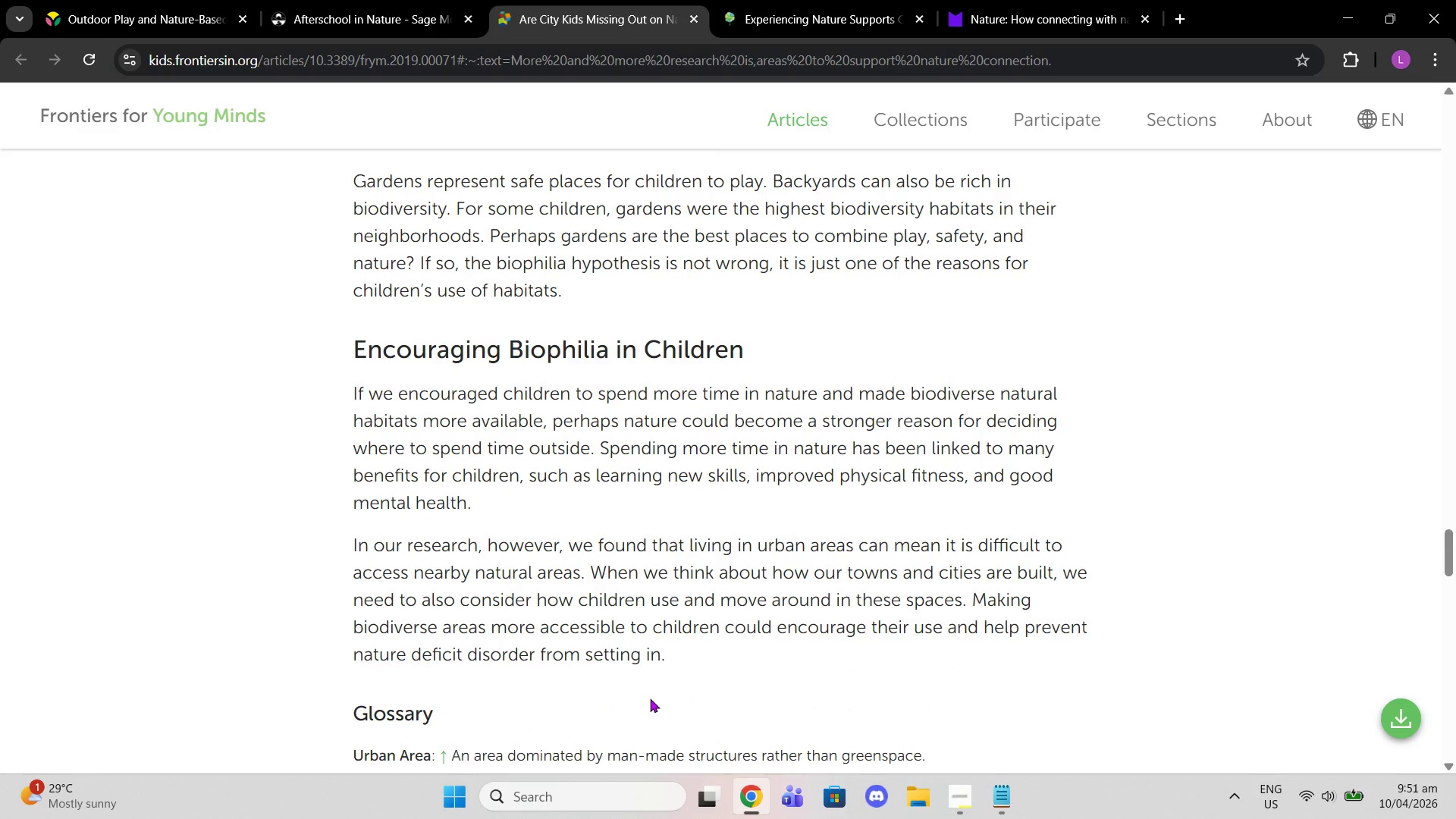 
scroll: coordinate [745, 481], scroll_direction: up, amount: 4.0
 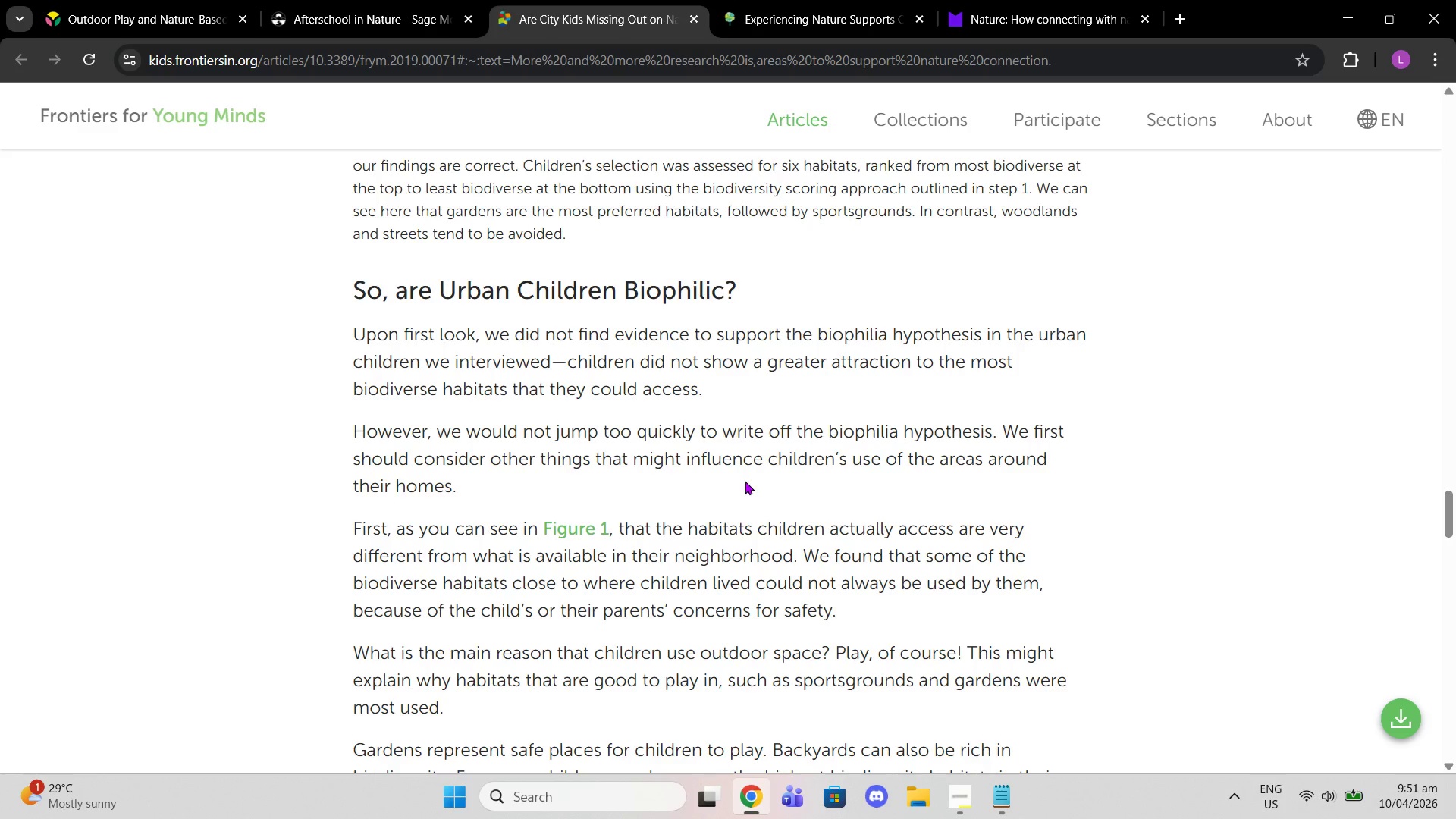 
wait(7.09)
 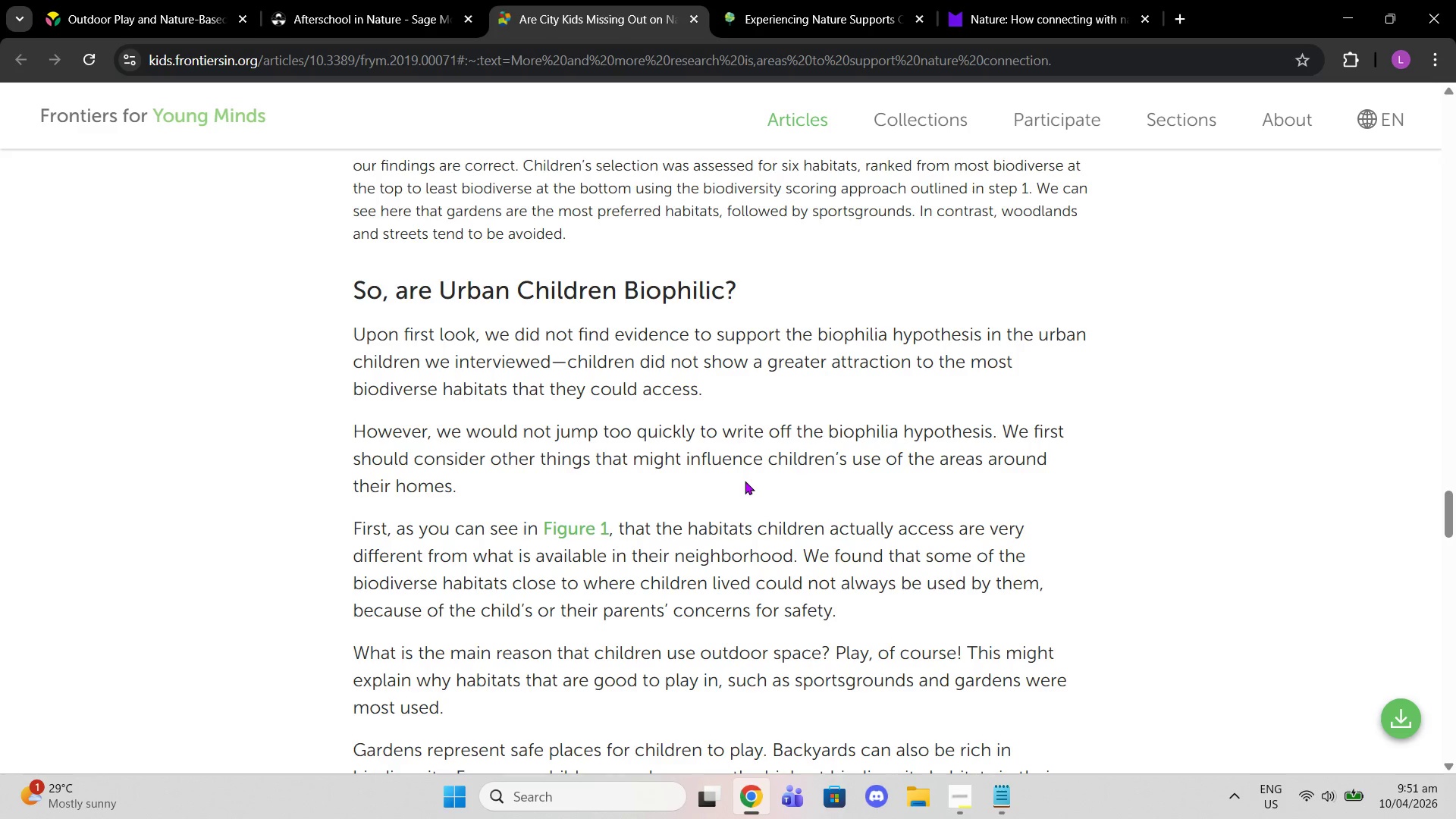 
scroll: coordinate [814, 453], scroll_direction: up, amount: 2.0
 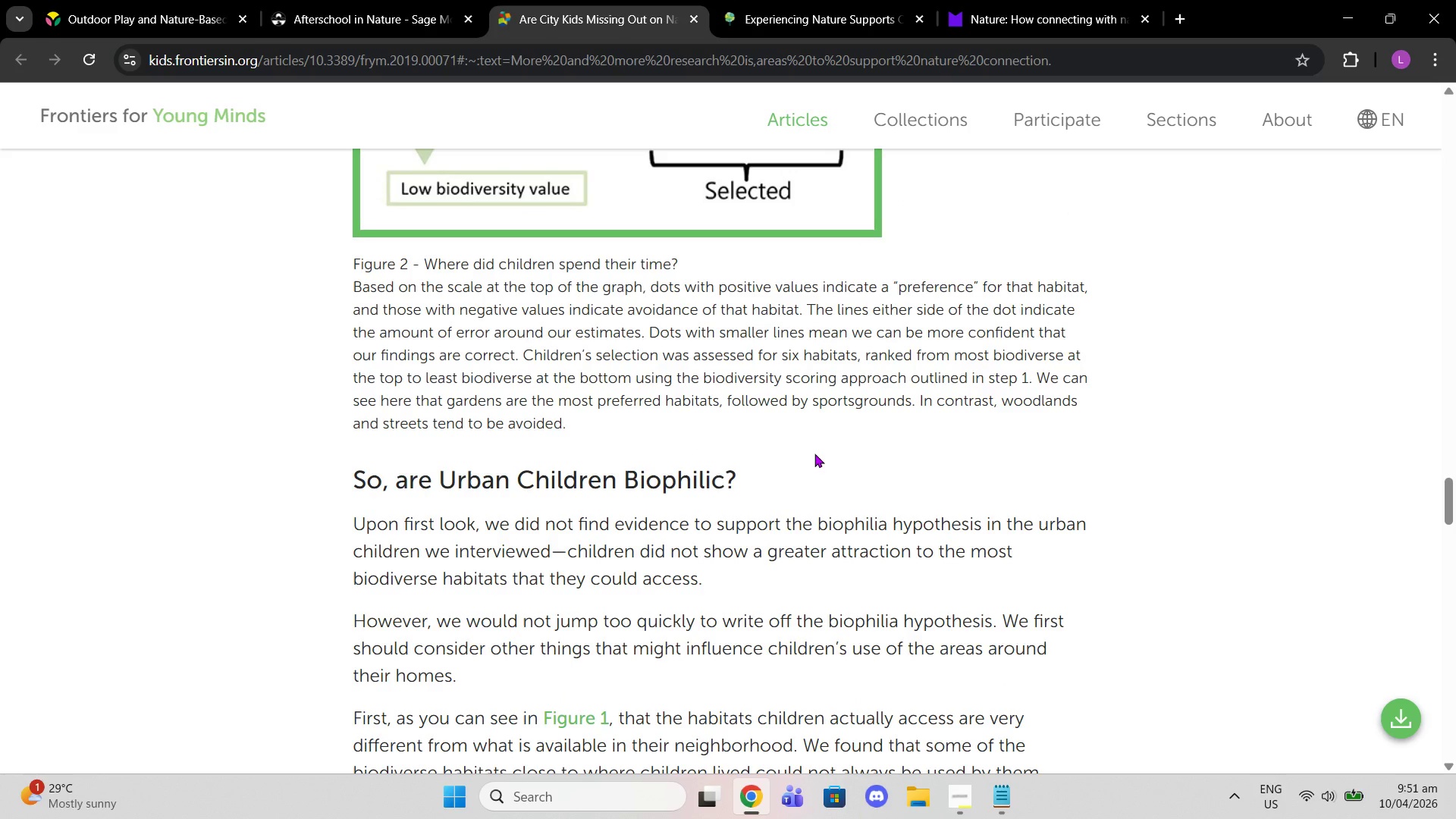 
wait(6.8)
 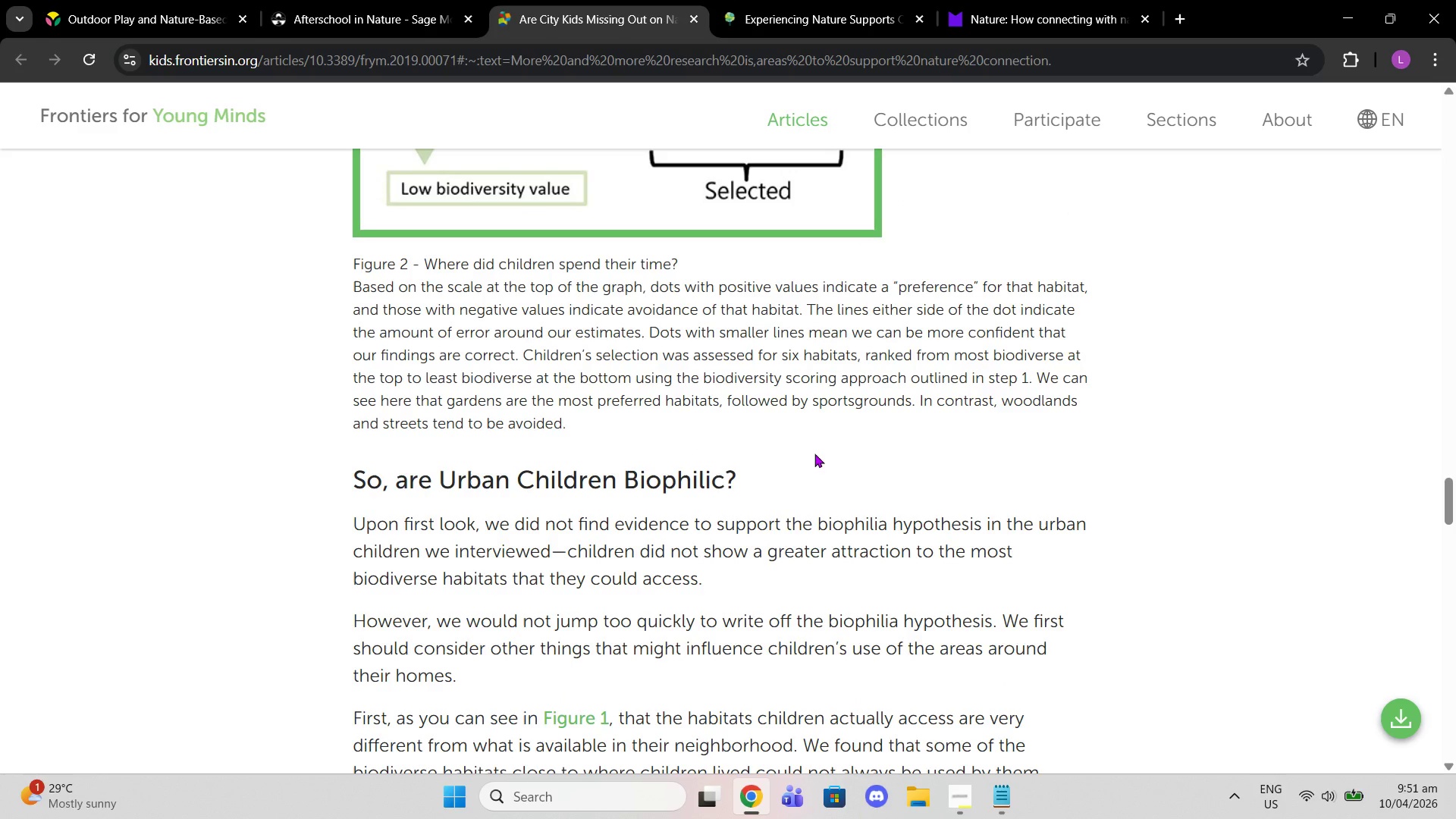 
scroll: coordinate [798, 481], scroll_direction: up, amount: 10.0
 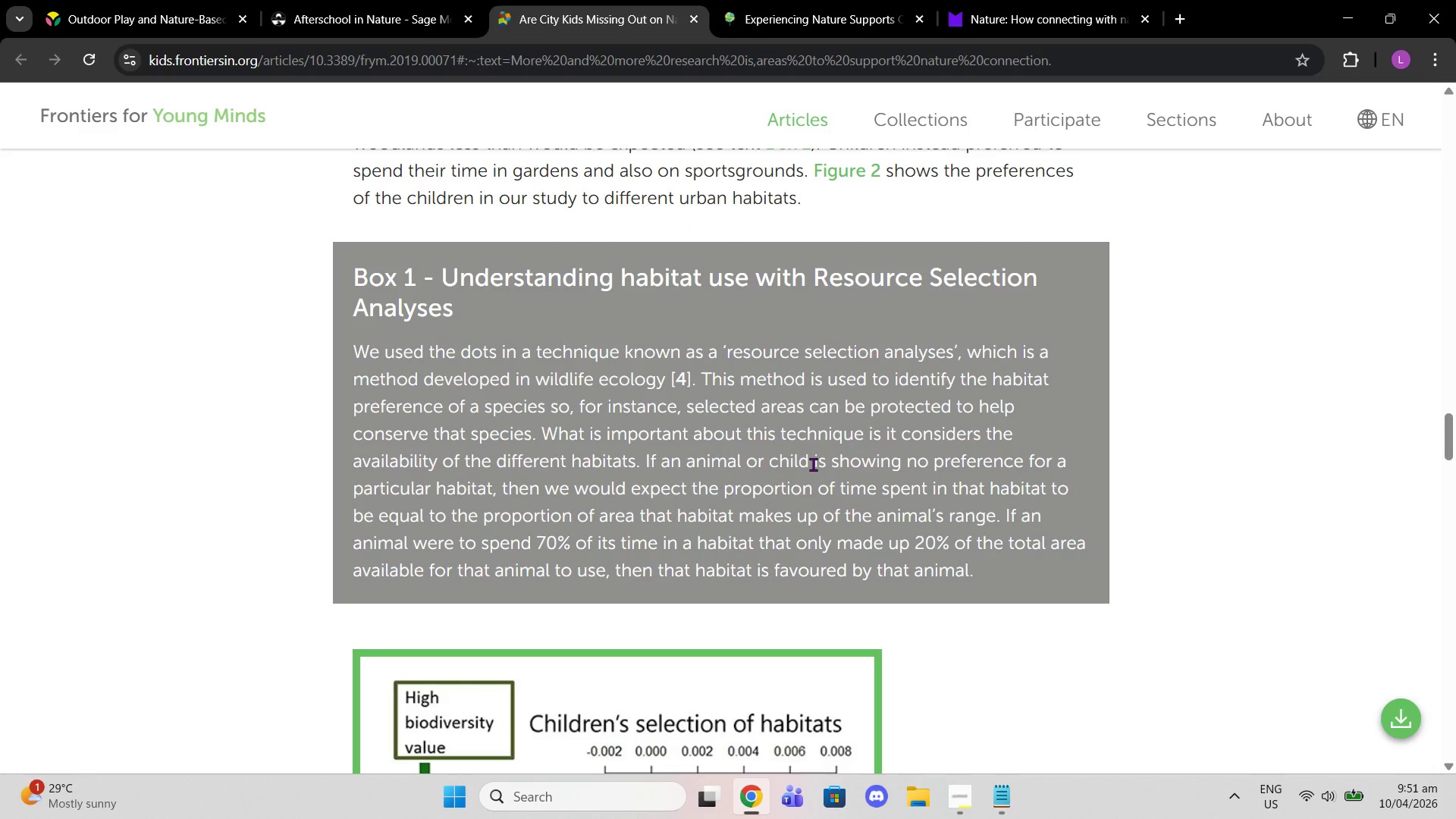 
wait(11.39)
 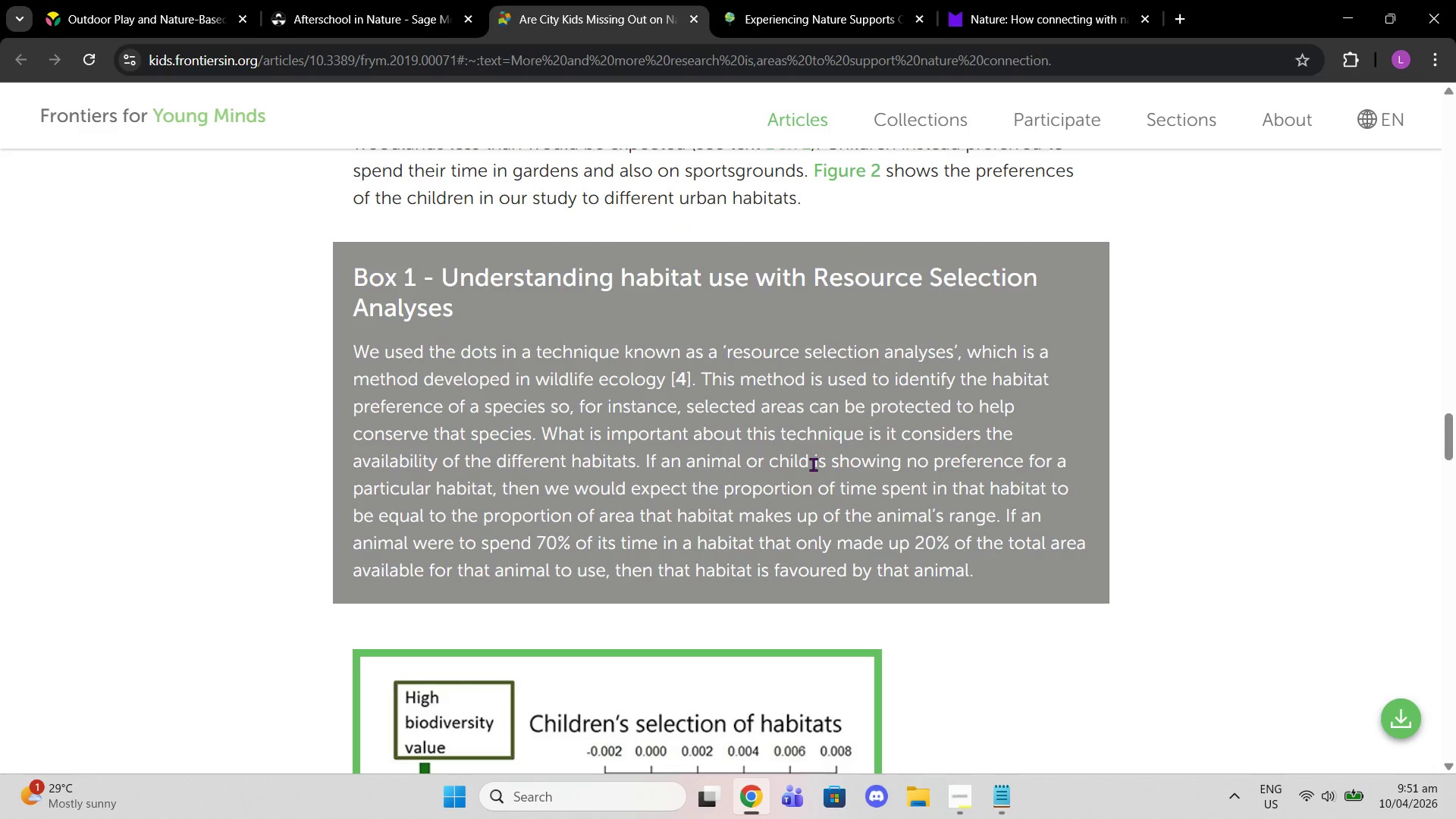 
scroll: coordinate [812, 464], scroll_direction: down, amount: 2.0
 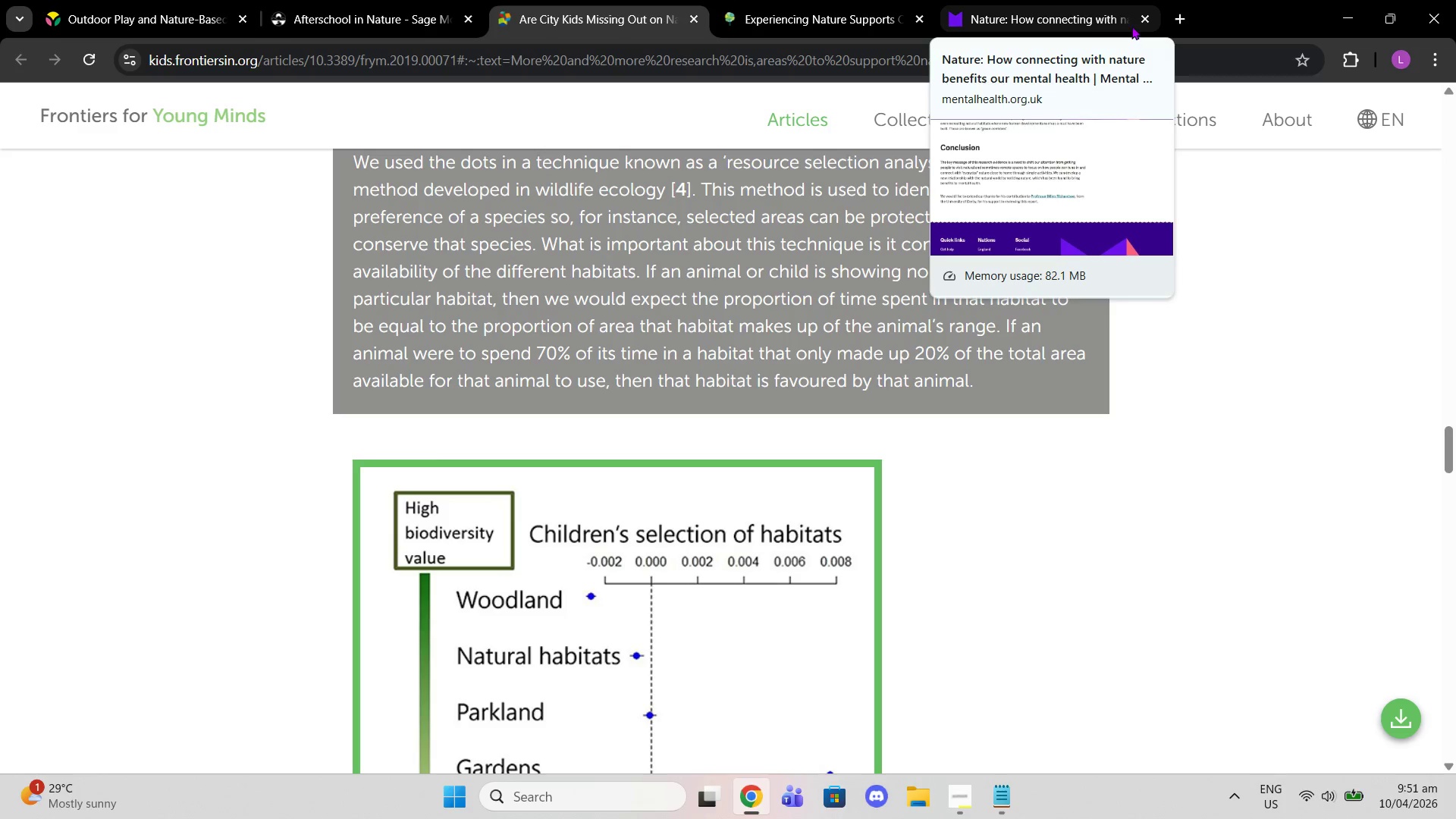 
left_click([1096, 7])
 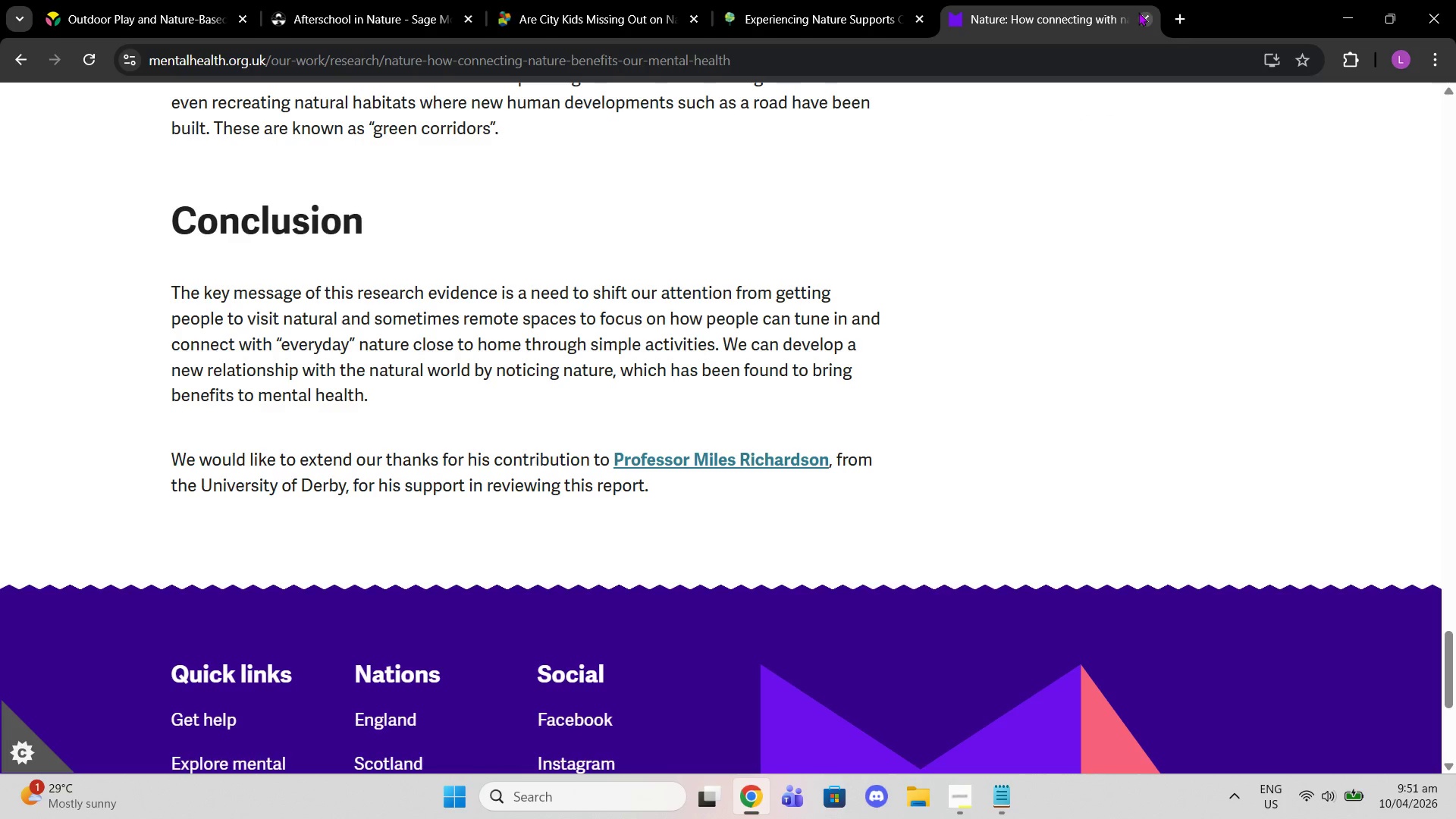 
left_click([1138, 12])
 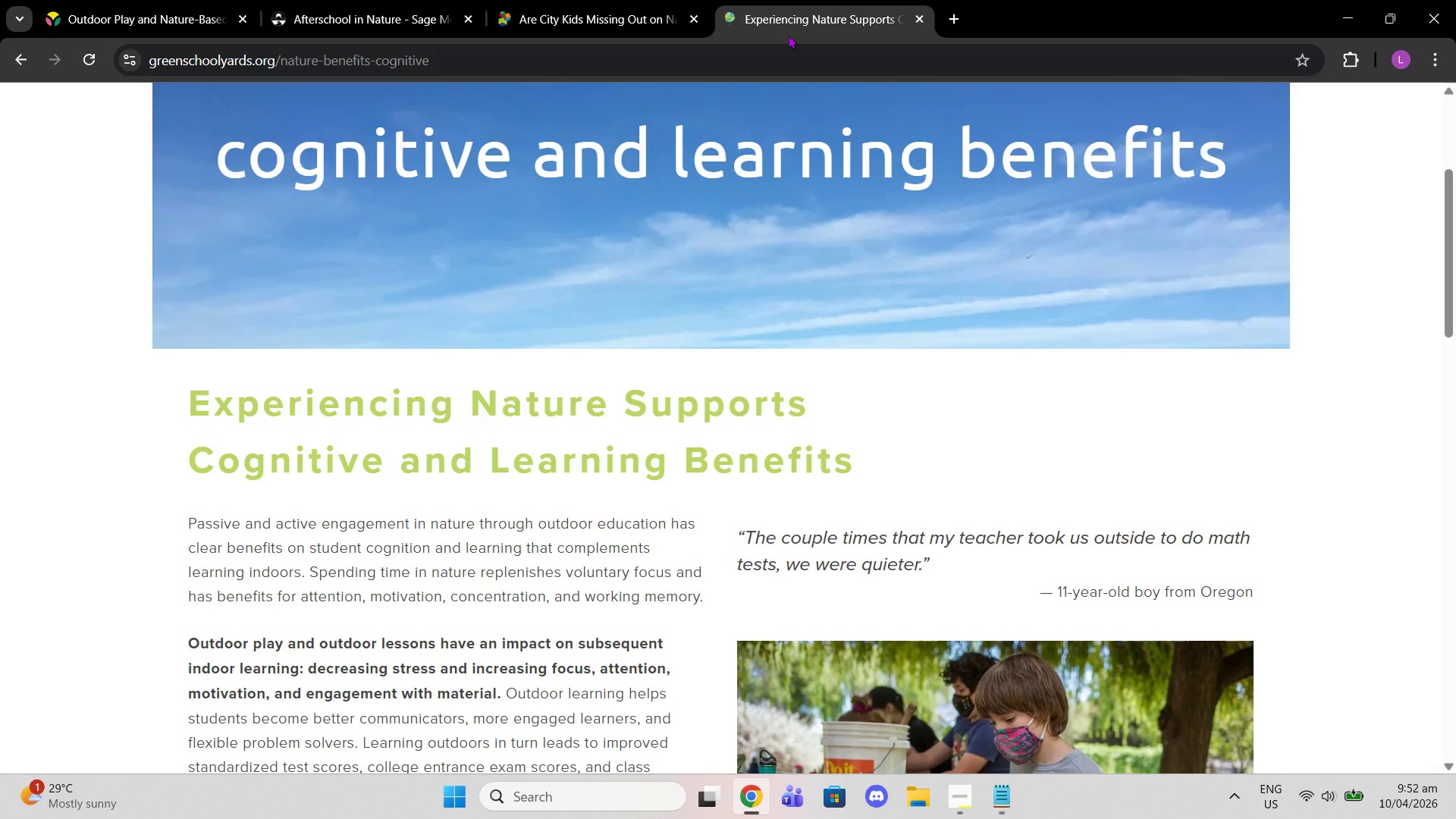 
scroll: coordinate [657, 529], scroll_direction: down, amount: 3.0
 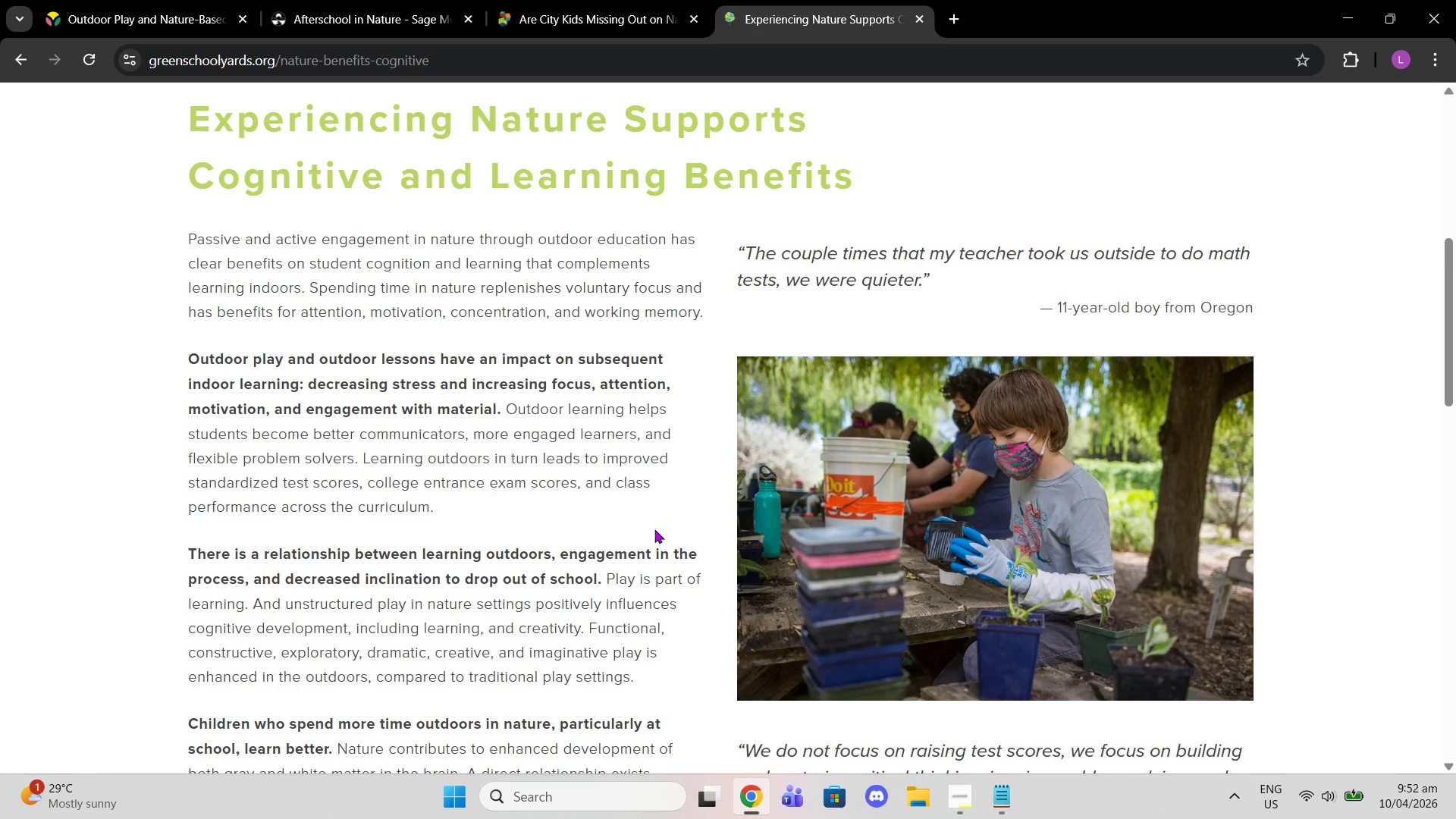 
wait(6.81)
 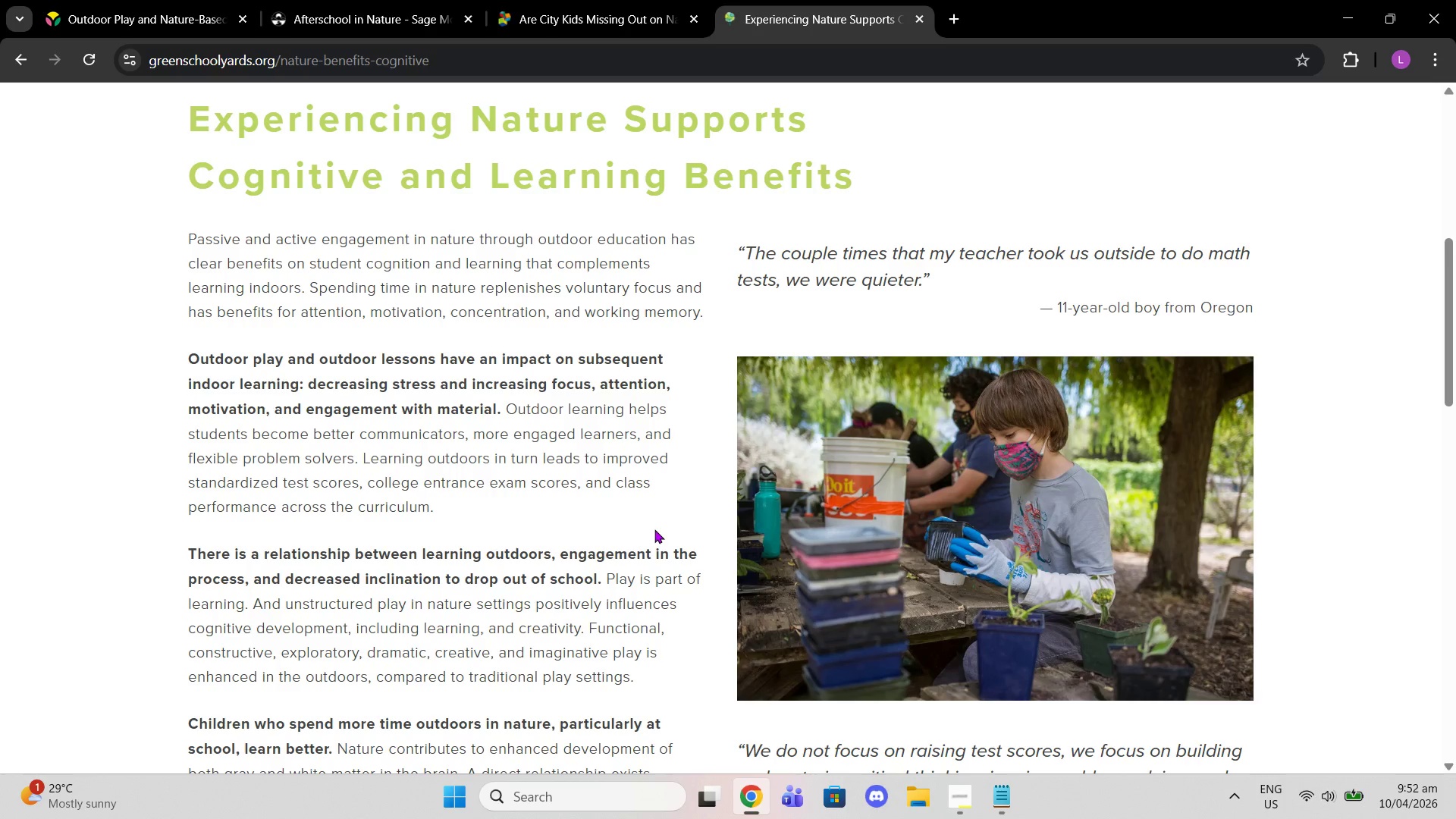 
scroll: coordinate [558, 531], scroll_direction: down, amount: 4.0
 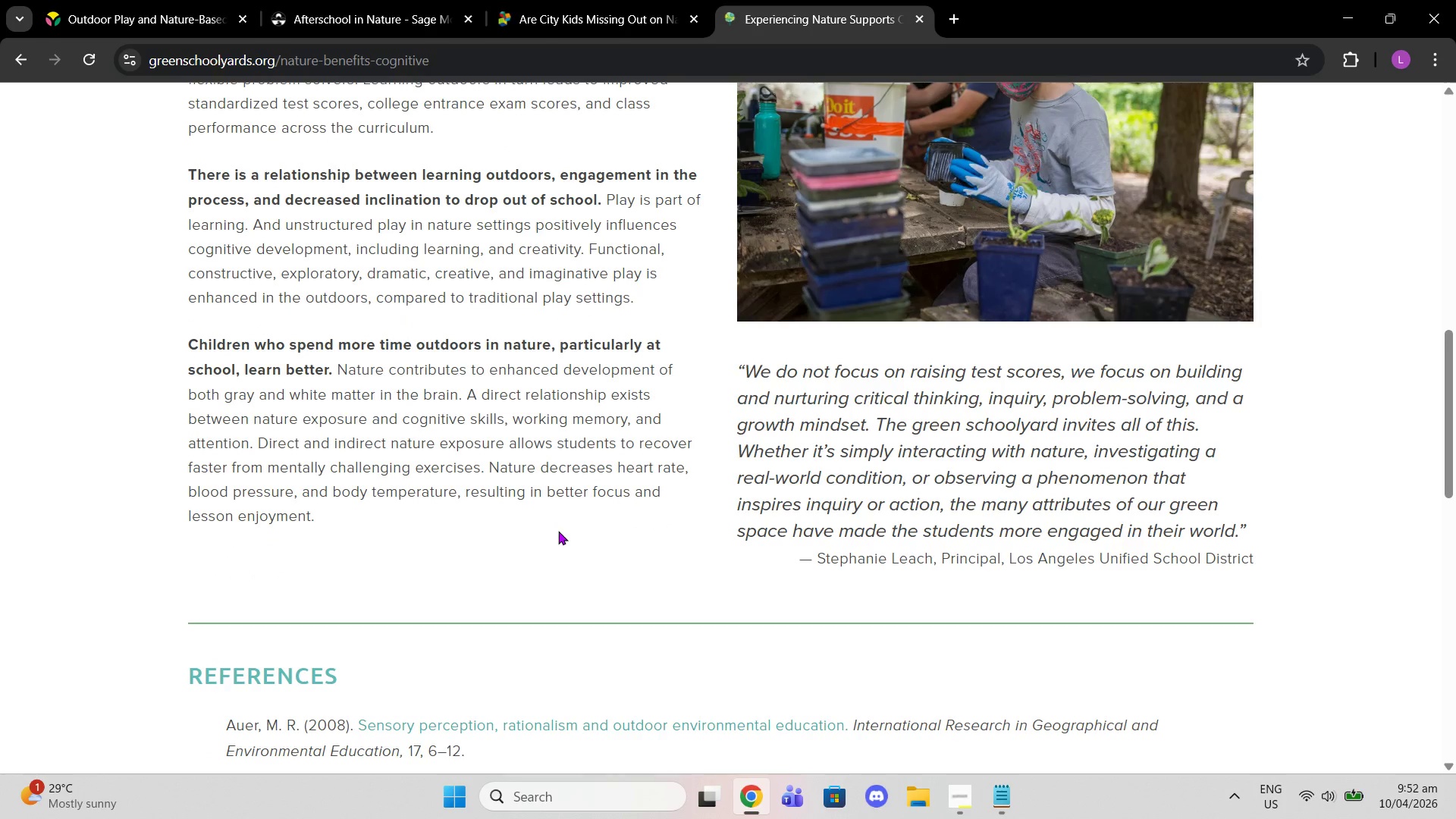 
scroll: coordinate [384, 332], scroll_direction: up, amount: 4.0
 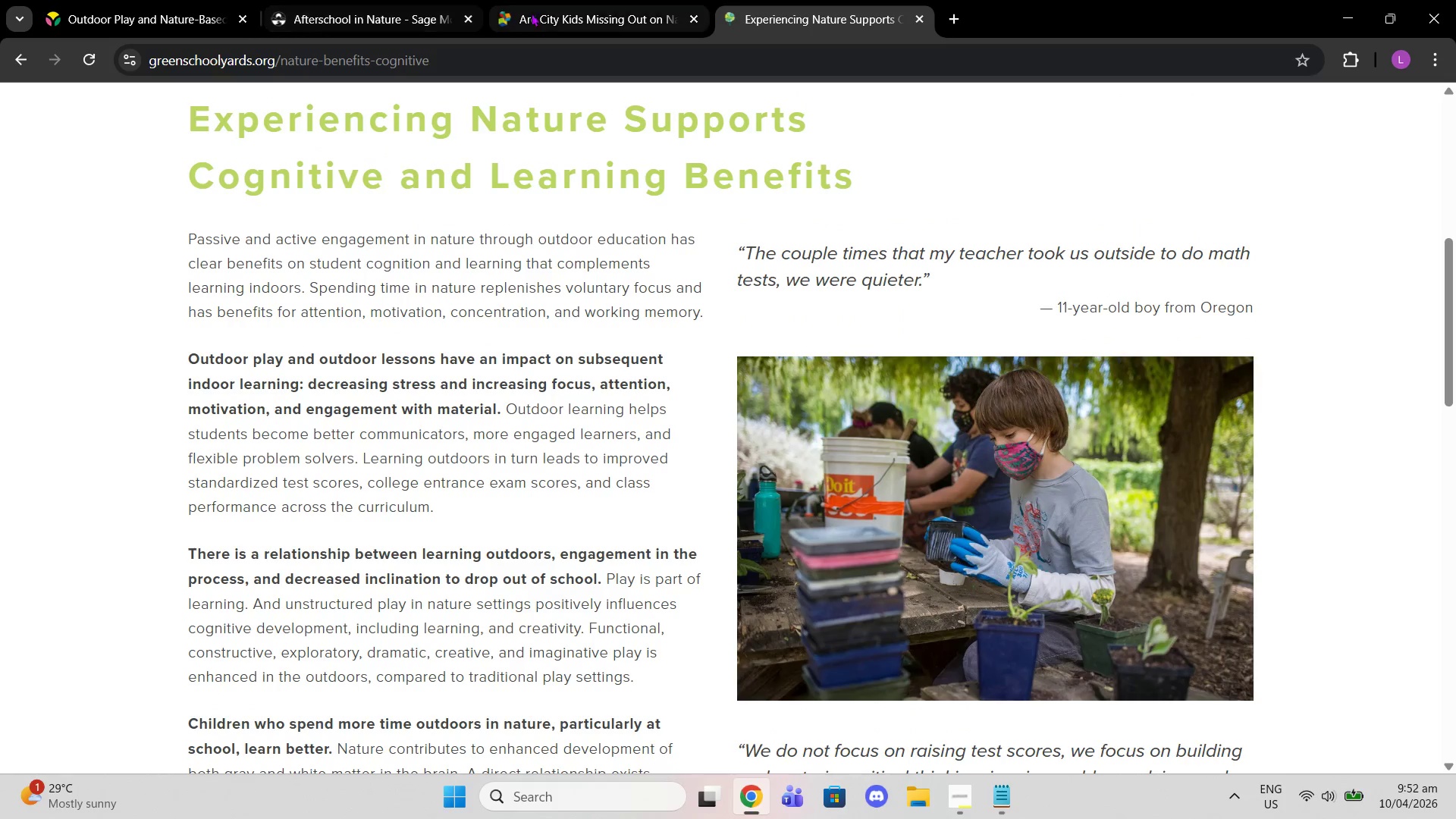 
wait(6.79)
 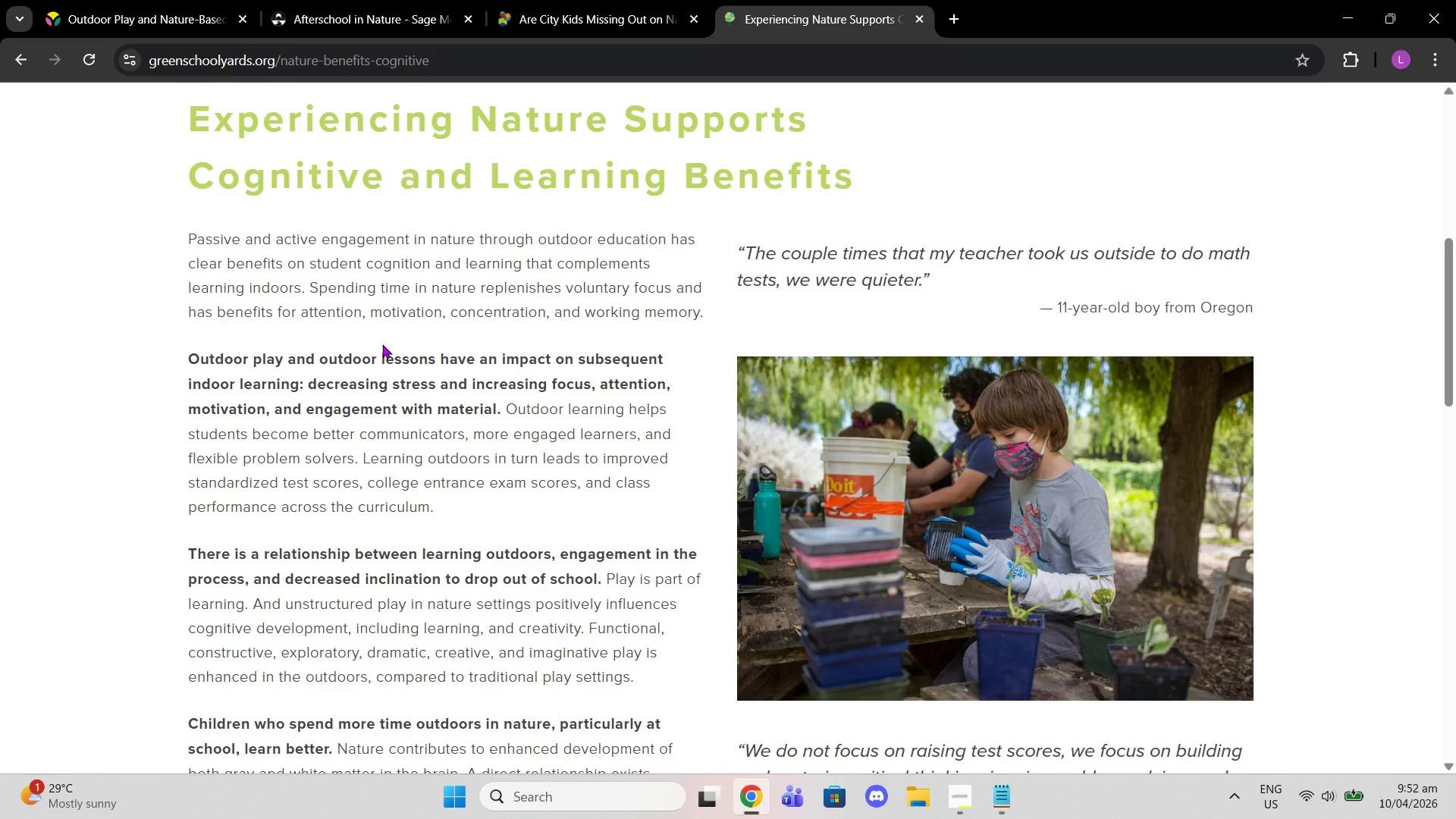 
left_click([595, 14])
 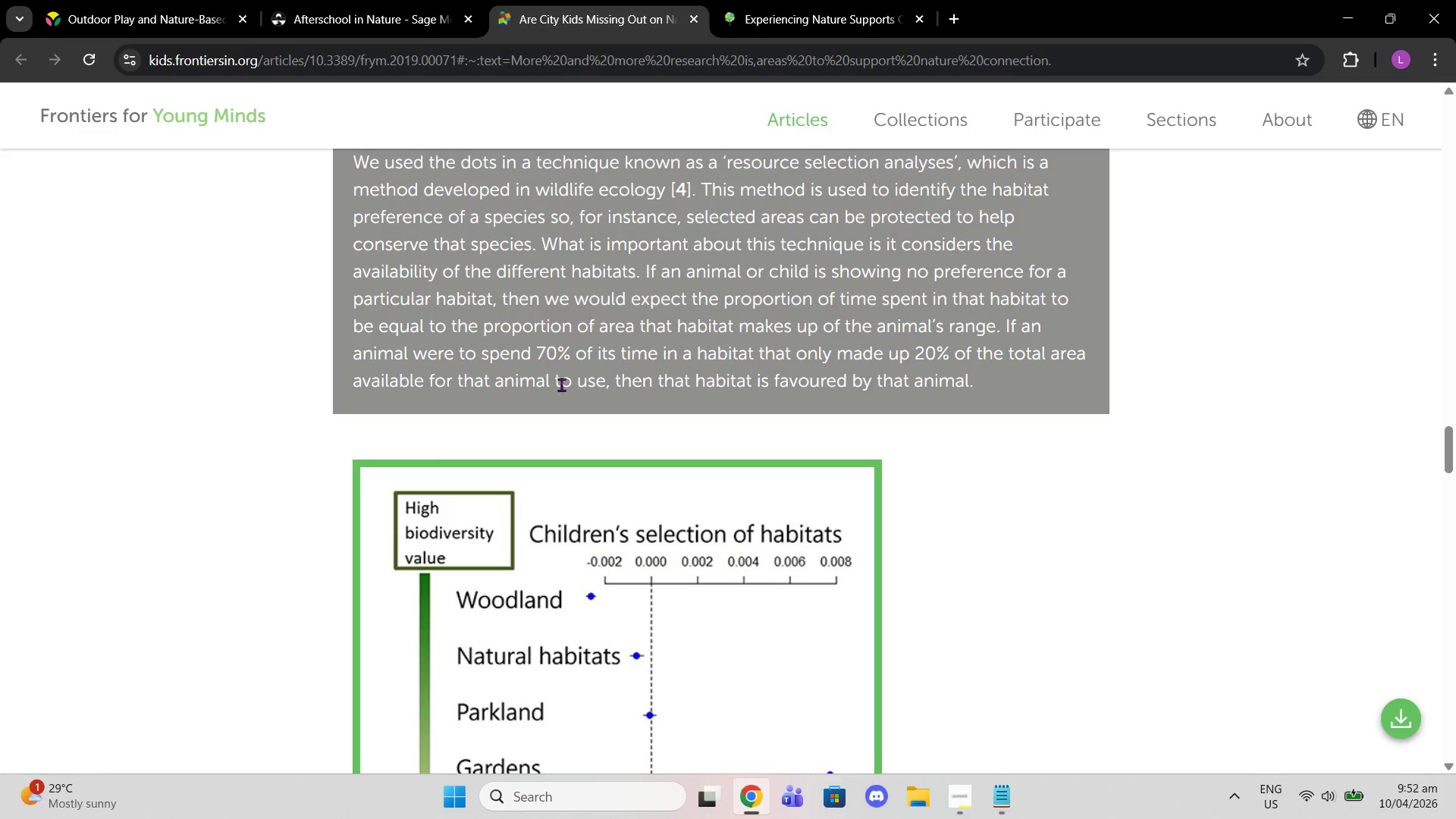 
scroll: coordinate [558, 397], scroll_direction: down, amount: 2.0
 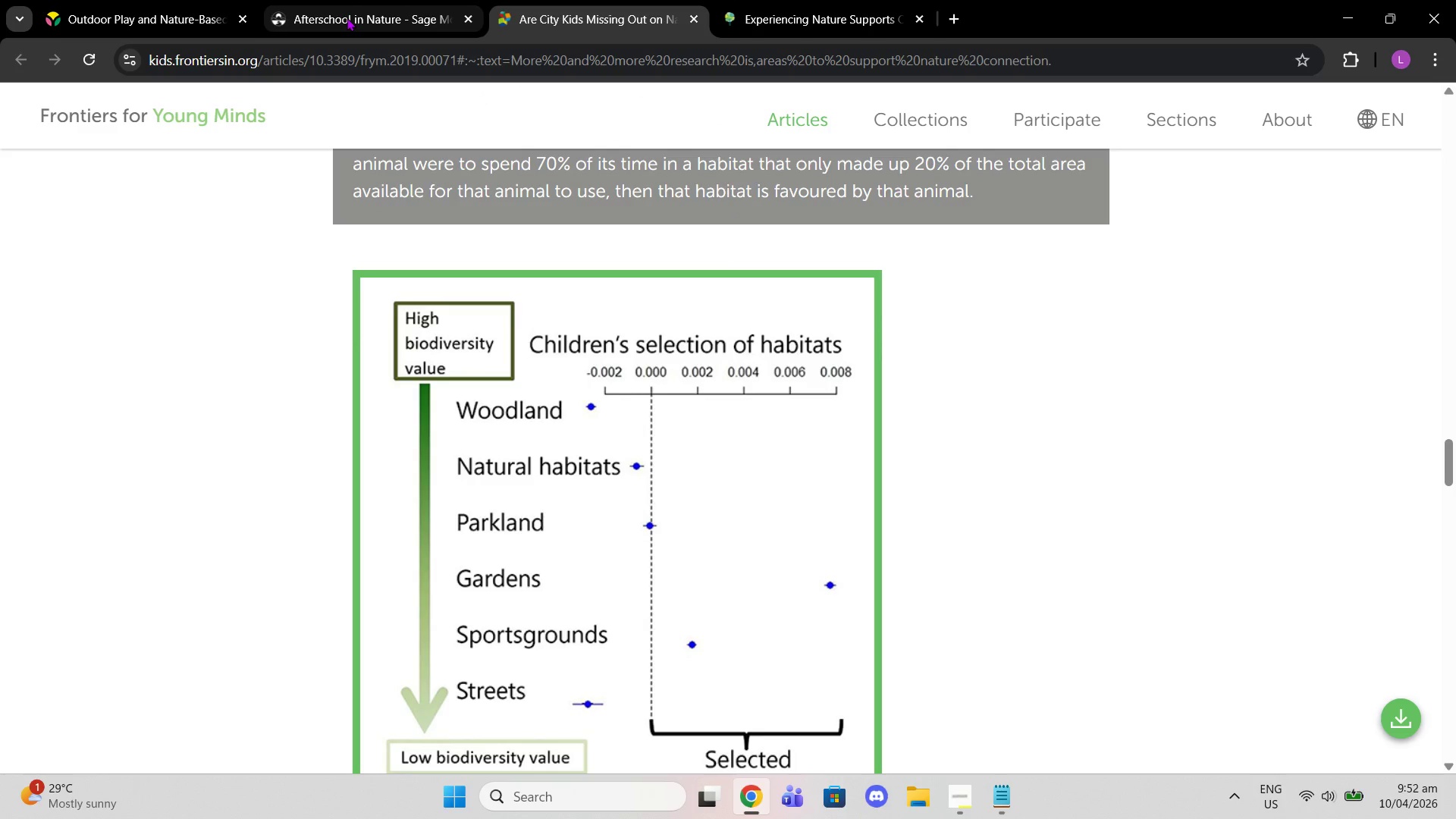 
left_click([347, 17])
 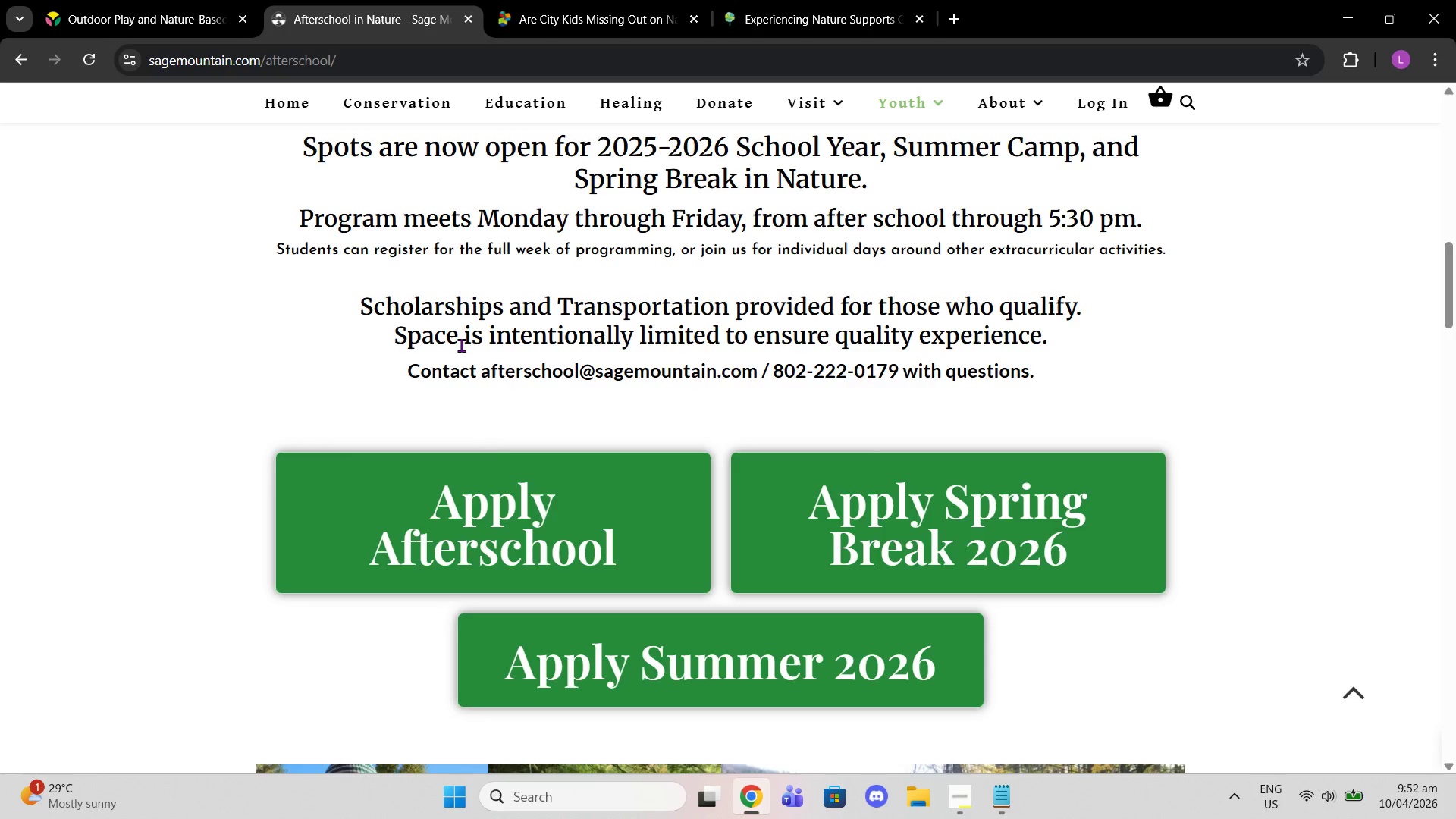 
scroll: coordinate [494, 455], scroll_direction: up, amount: 3.0
 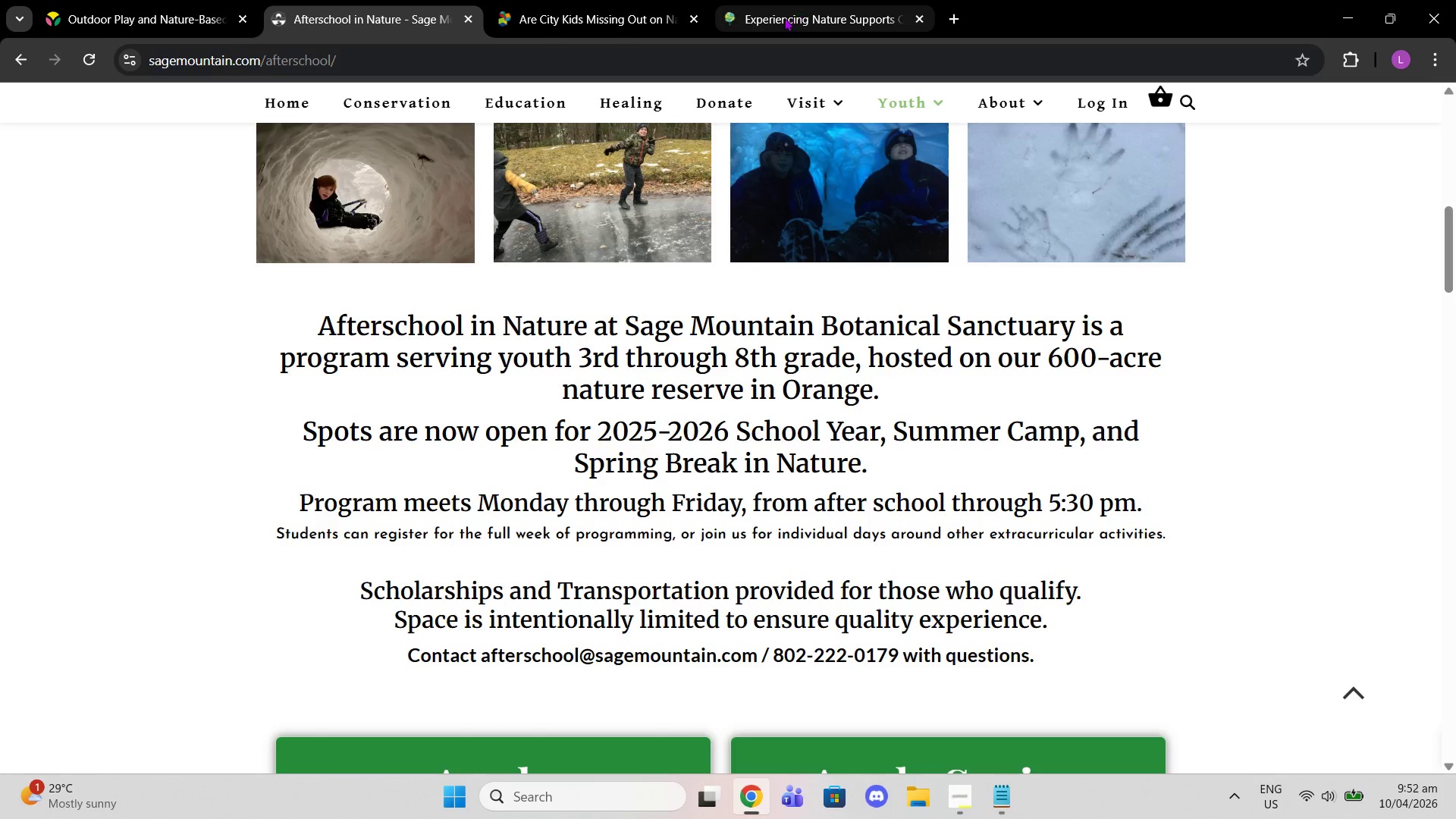 
left_click([780, 17])
 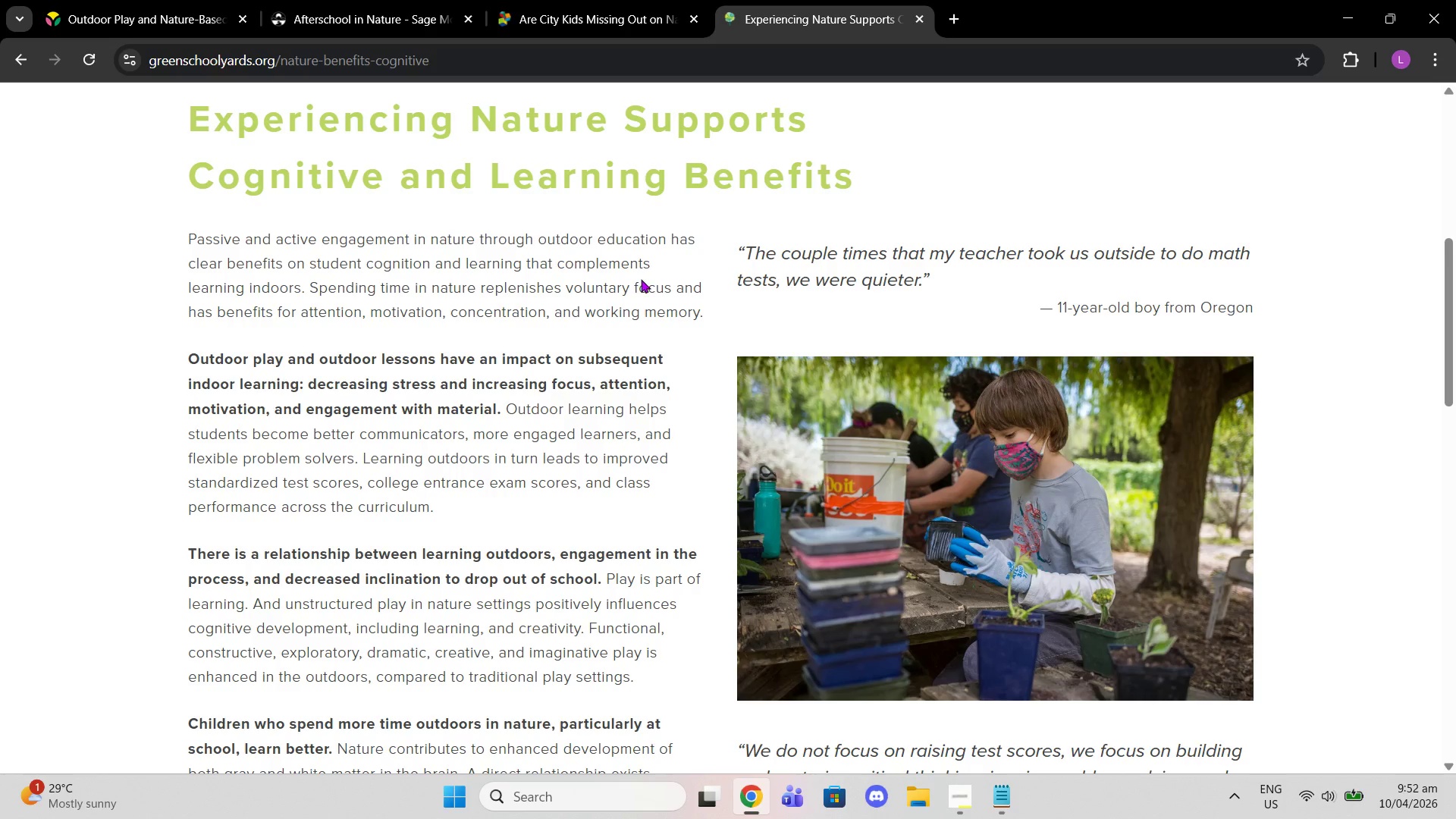 
scroll: coordinate [638, 297], scroll_direction: down, amount: 2.0
 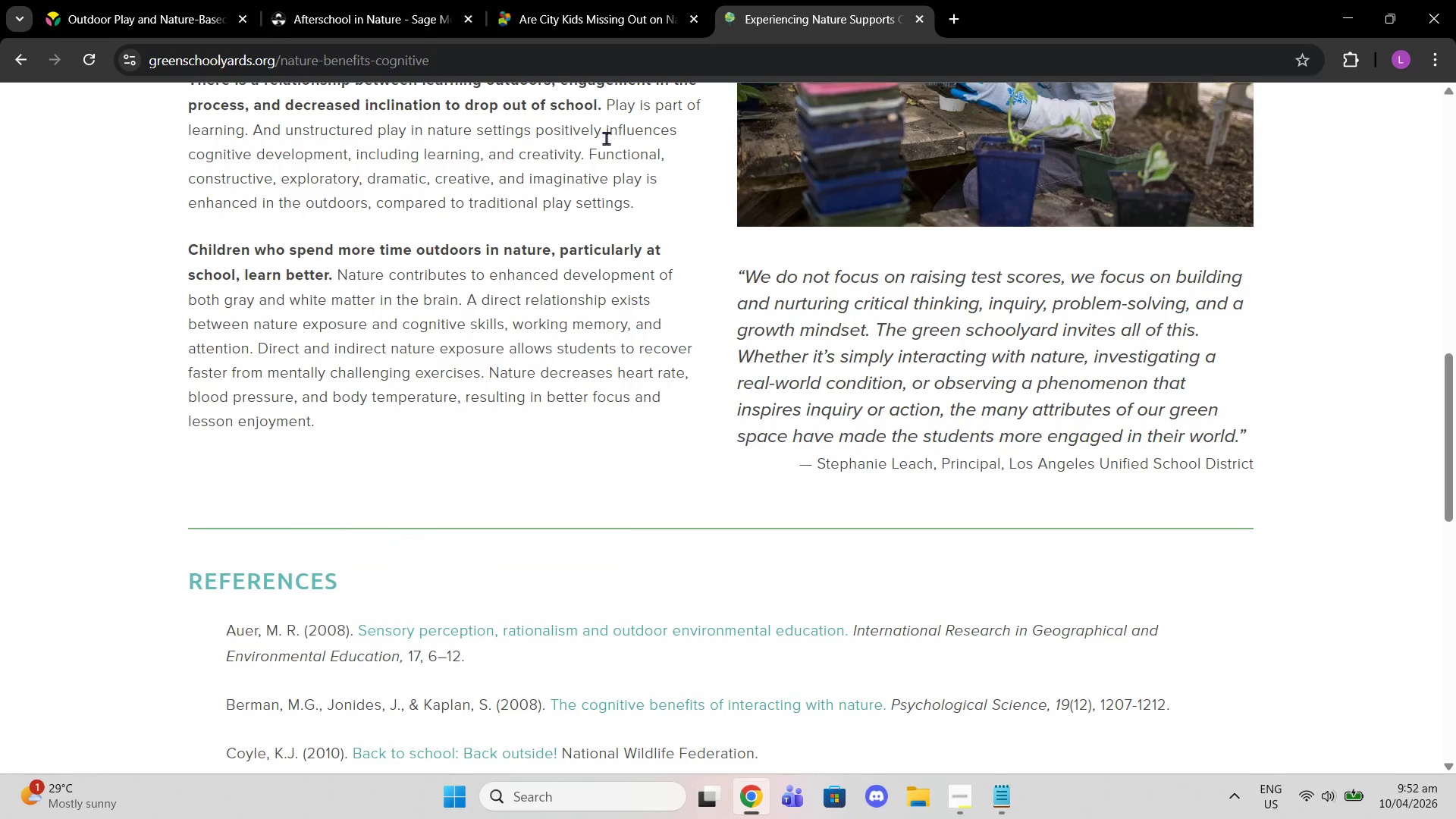 
left_click([575, 12])
 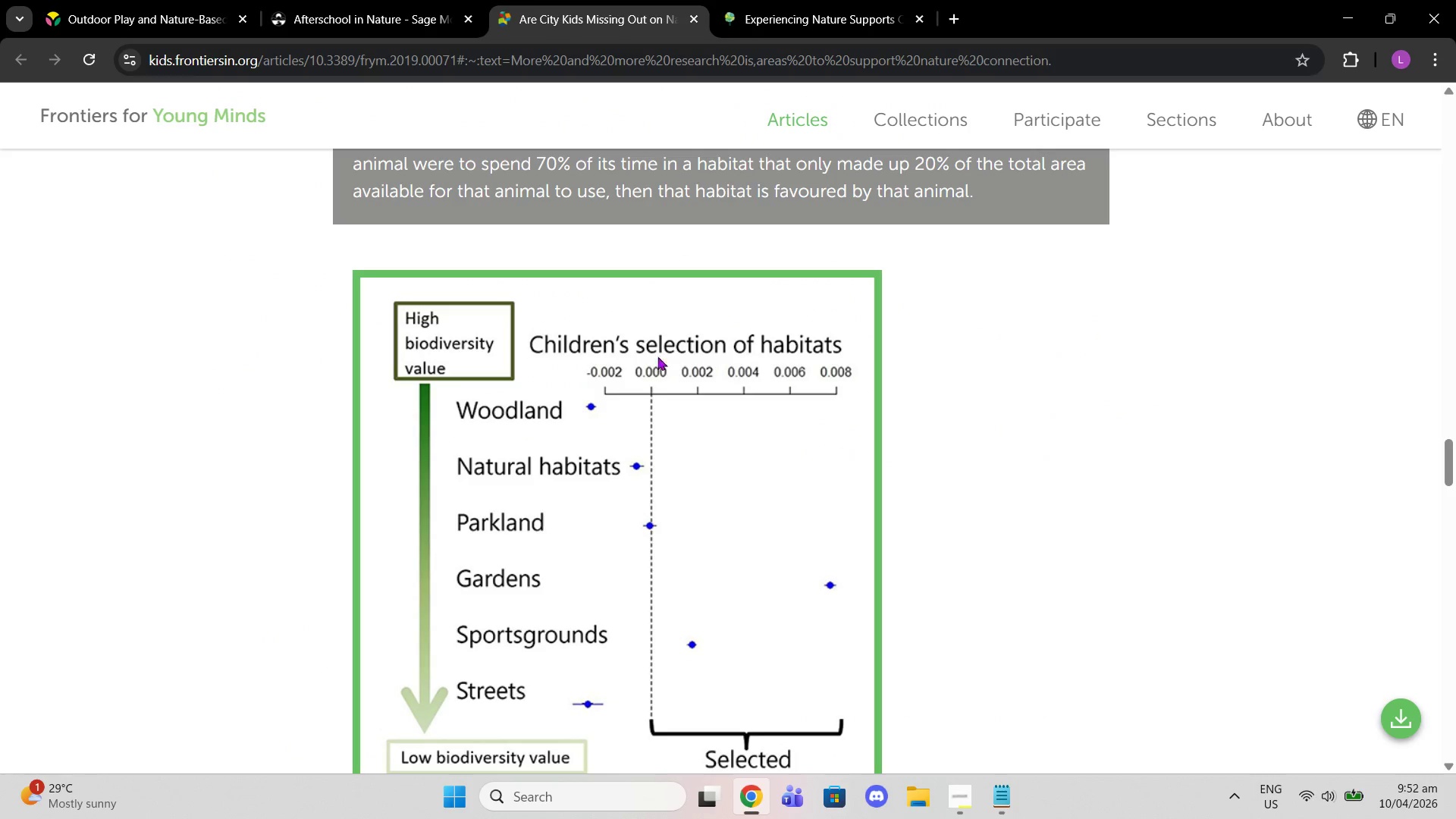 
scroll: coordinate [811, 199], scroll_direction: down, amount: 5.0
 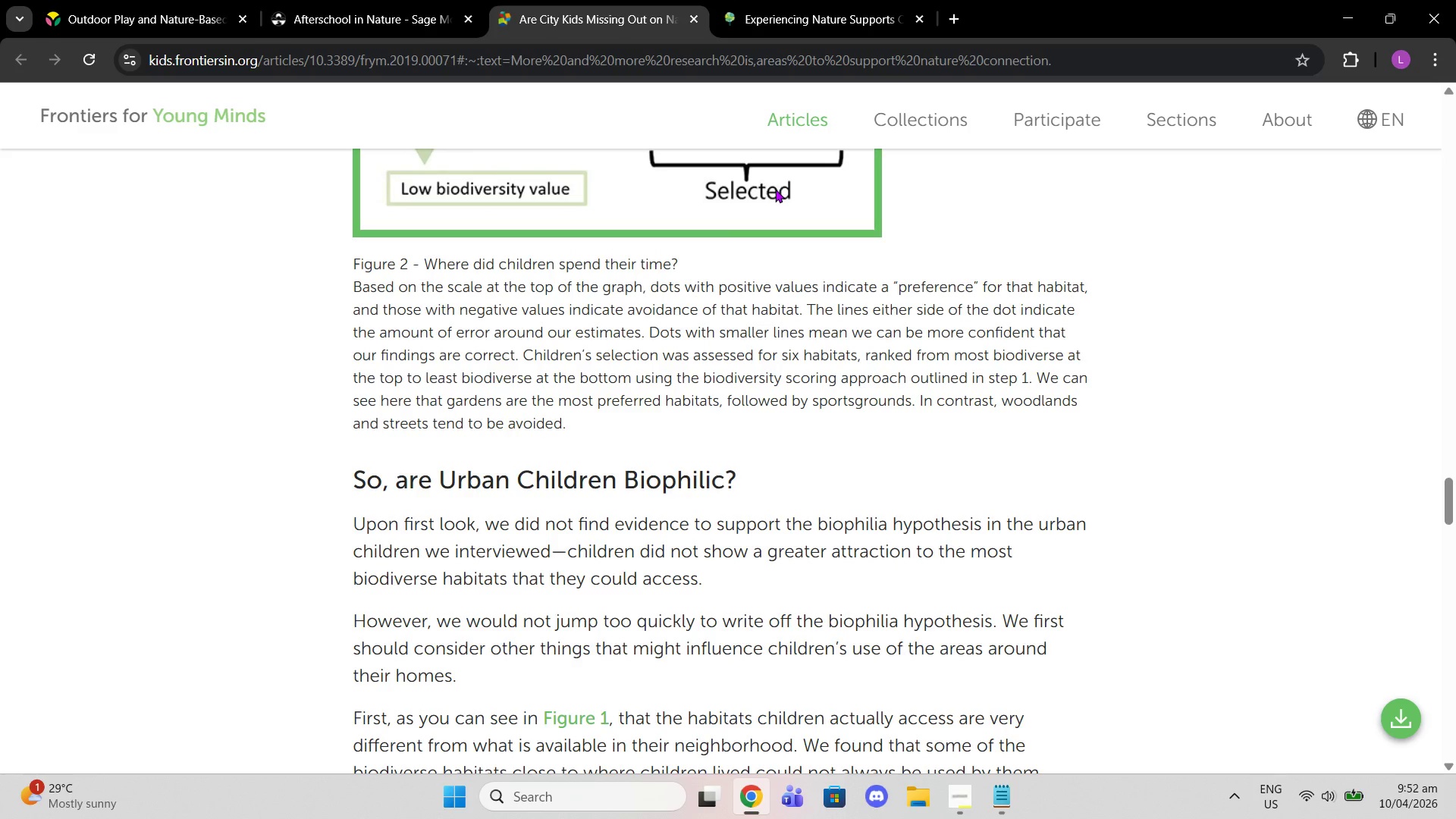 
scroll: coordinate [768, 186], scroll_direction: up, amount: 2.0
 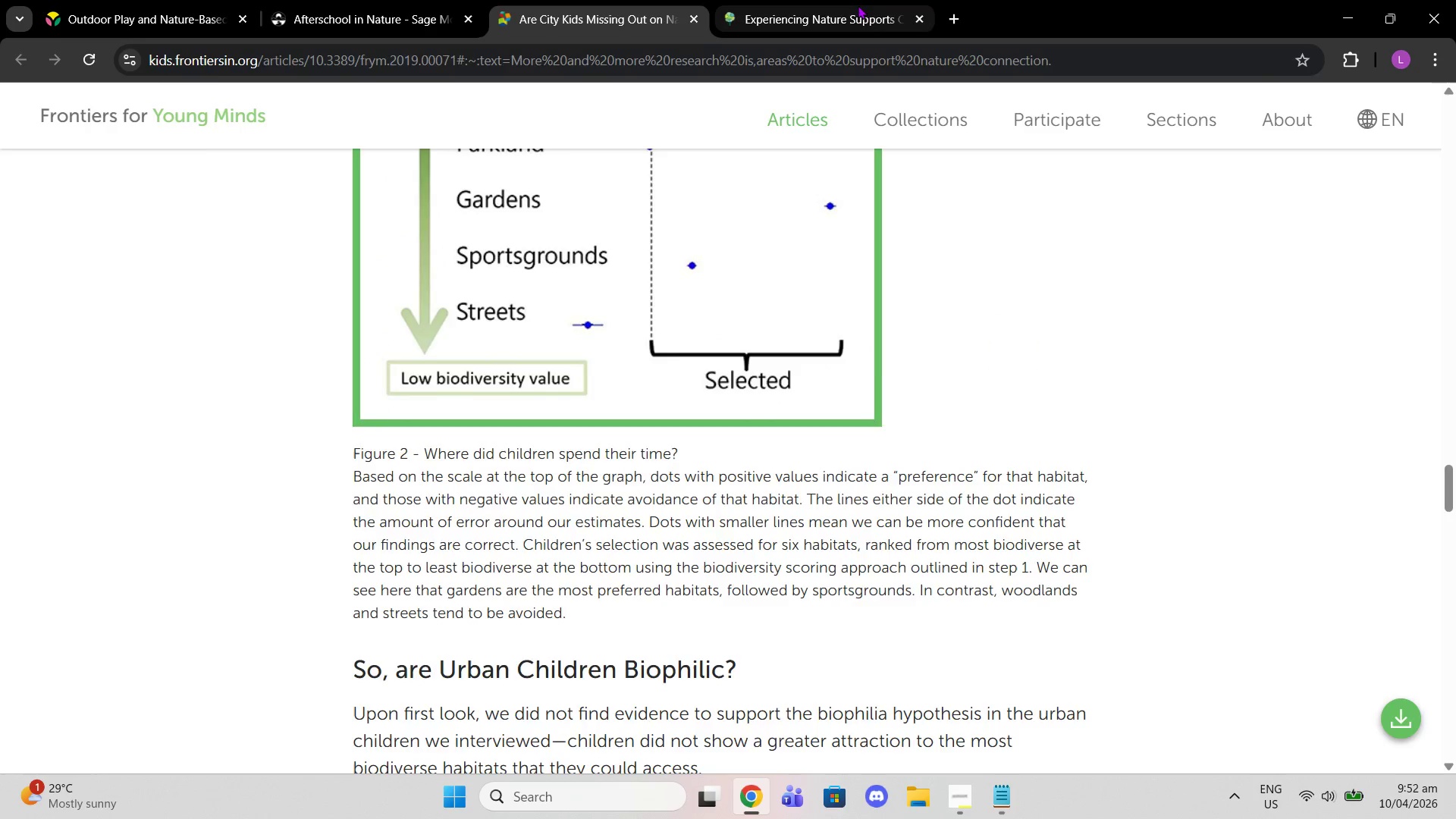 
left_click([853, 6])
 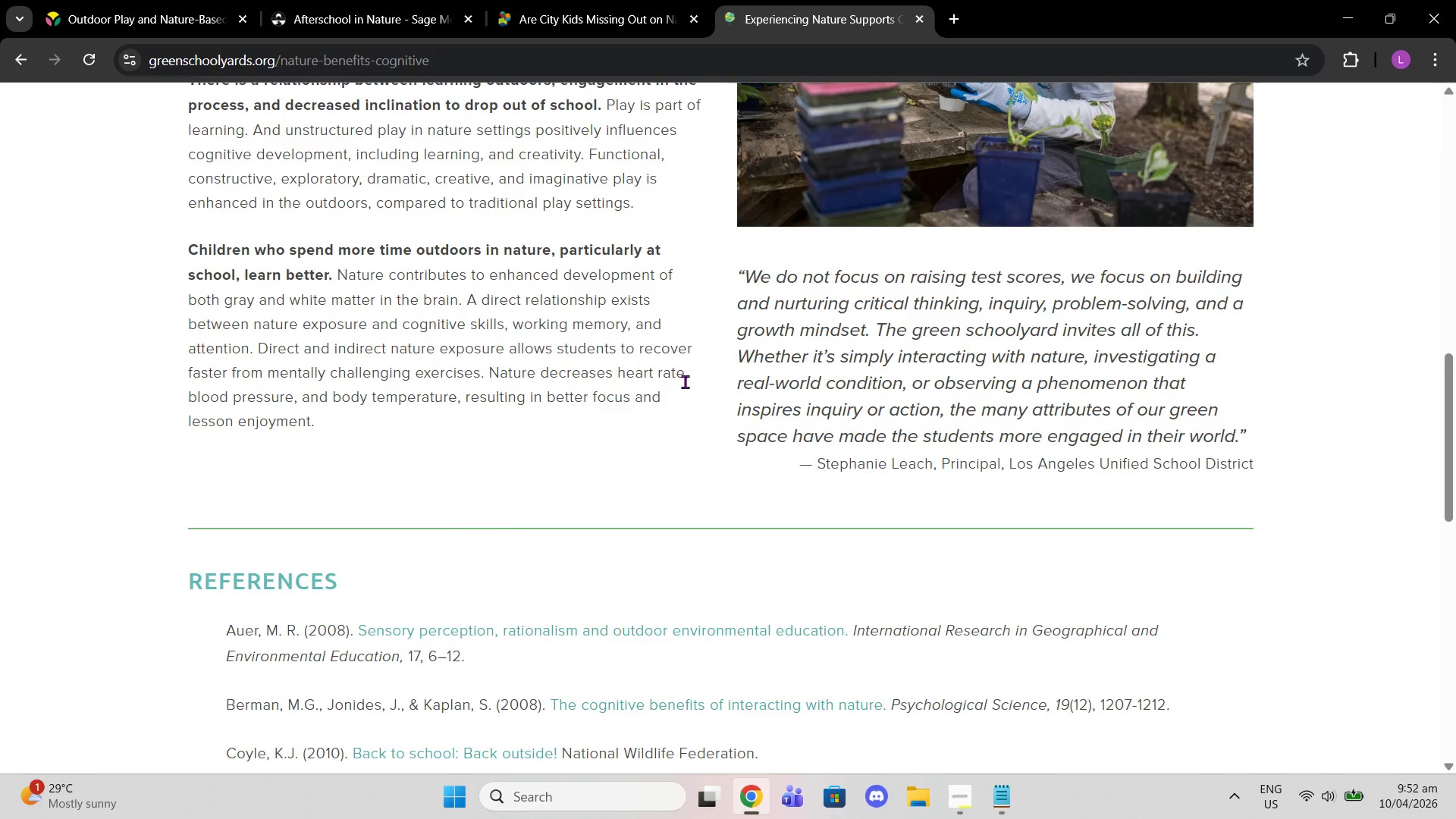 
scroll: coordinate [680, 385], scroll_direction: up, amount: 7.0
 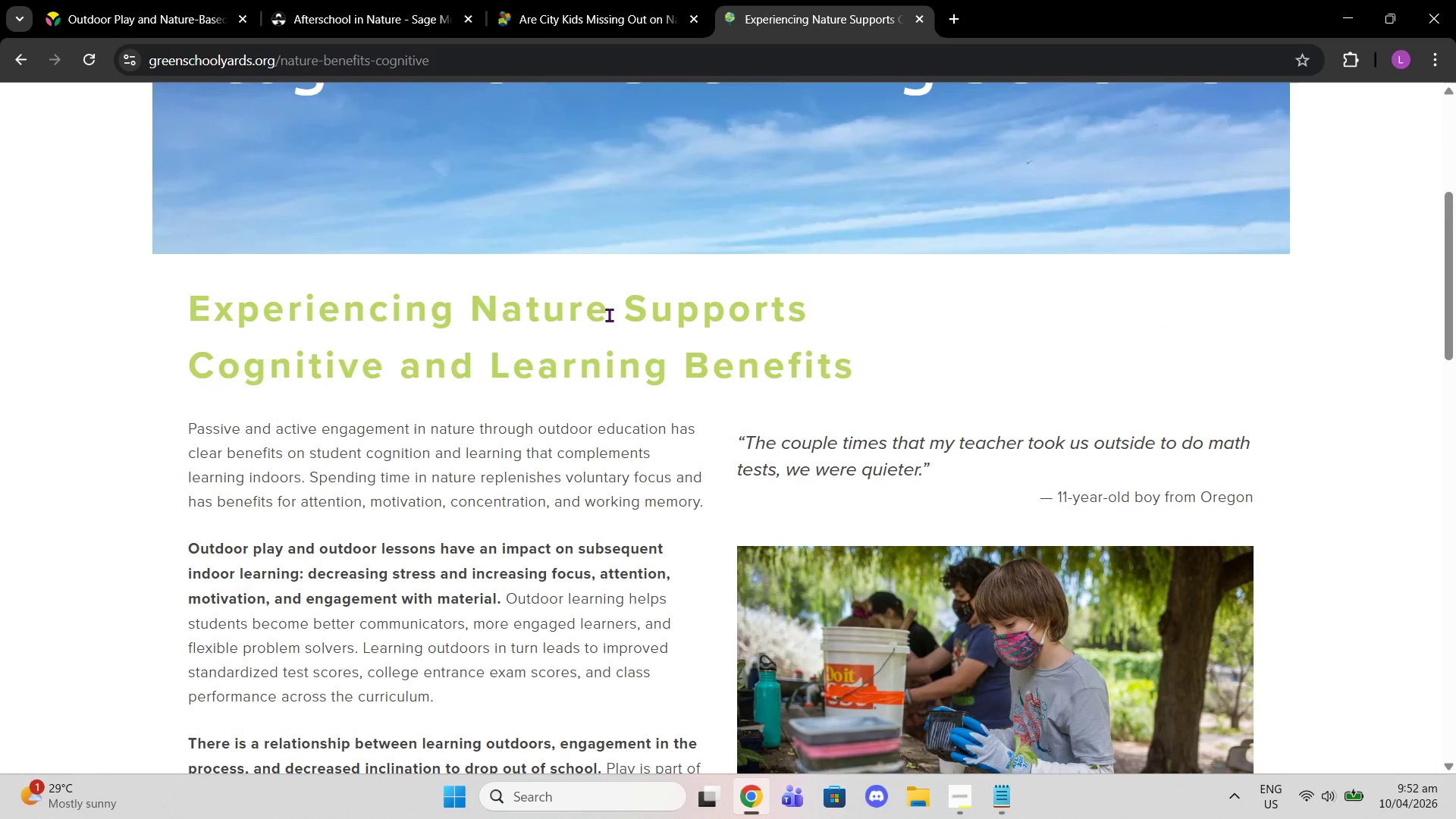 
scroll: coordinate [1037, 122], scroll_direction: down, amount: 4.0
 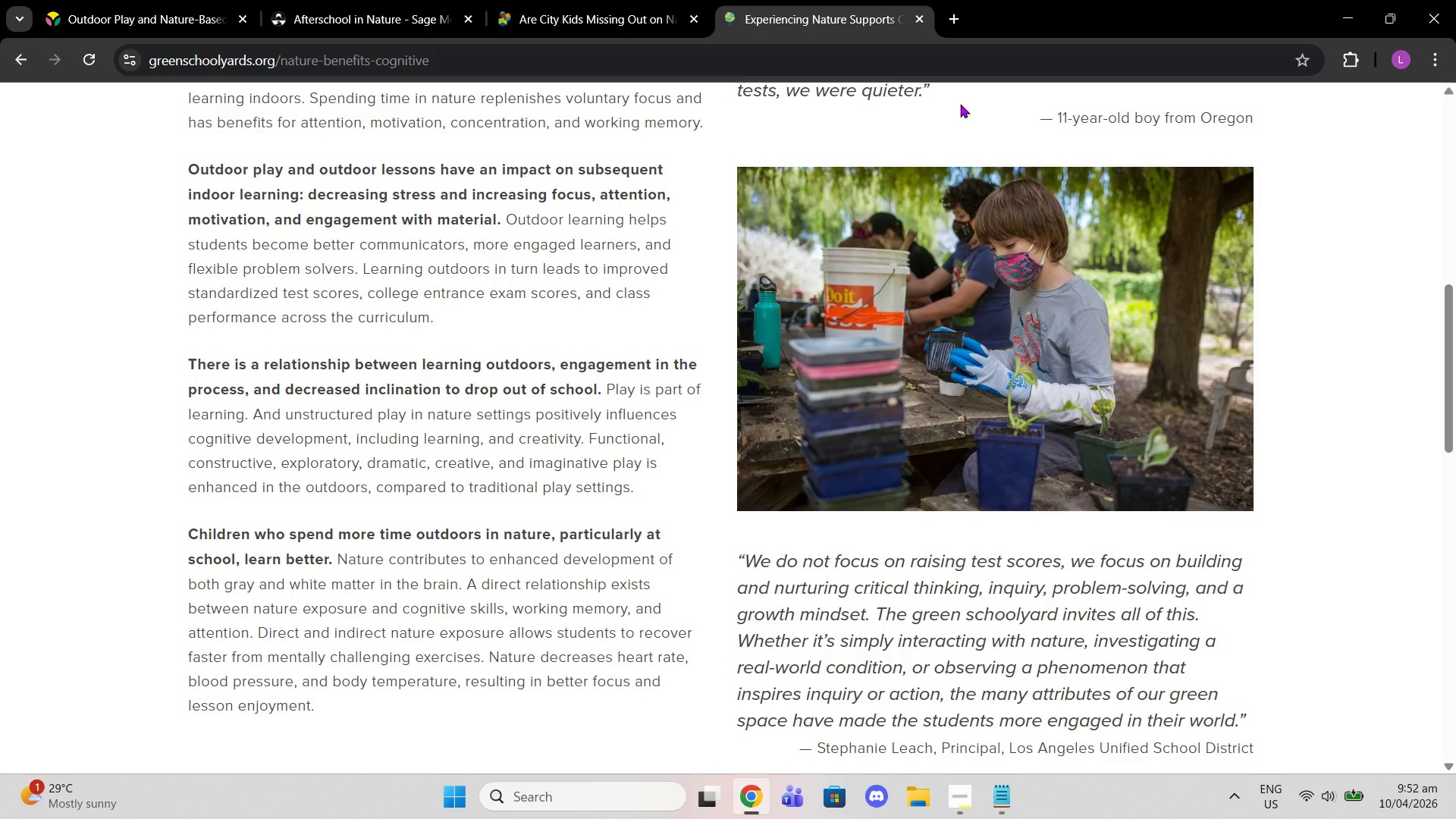 
scroll: coordinate [552, 297], scroll_direction: up, amount: 5.0
 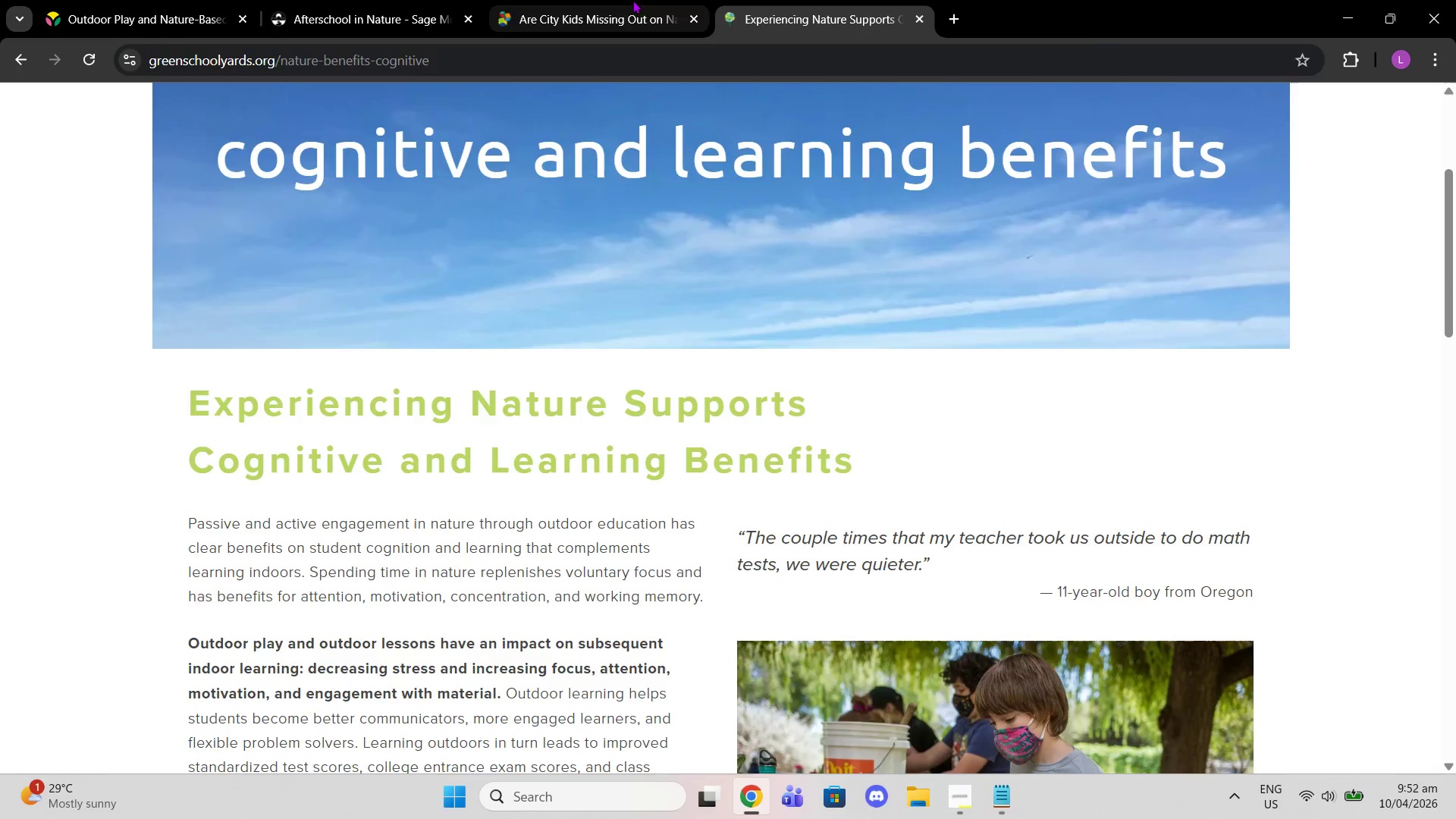 
left_click([629, 9])
 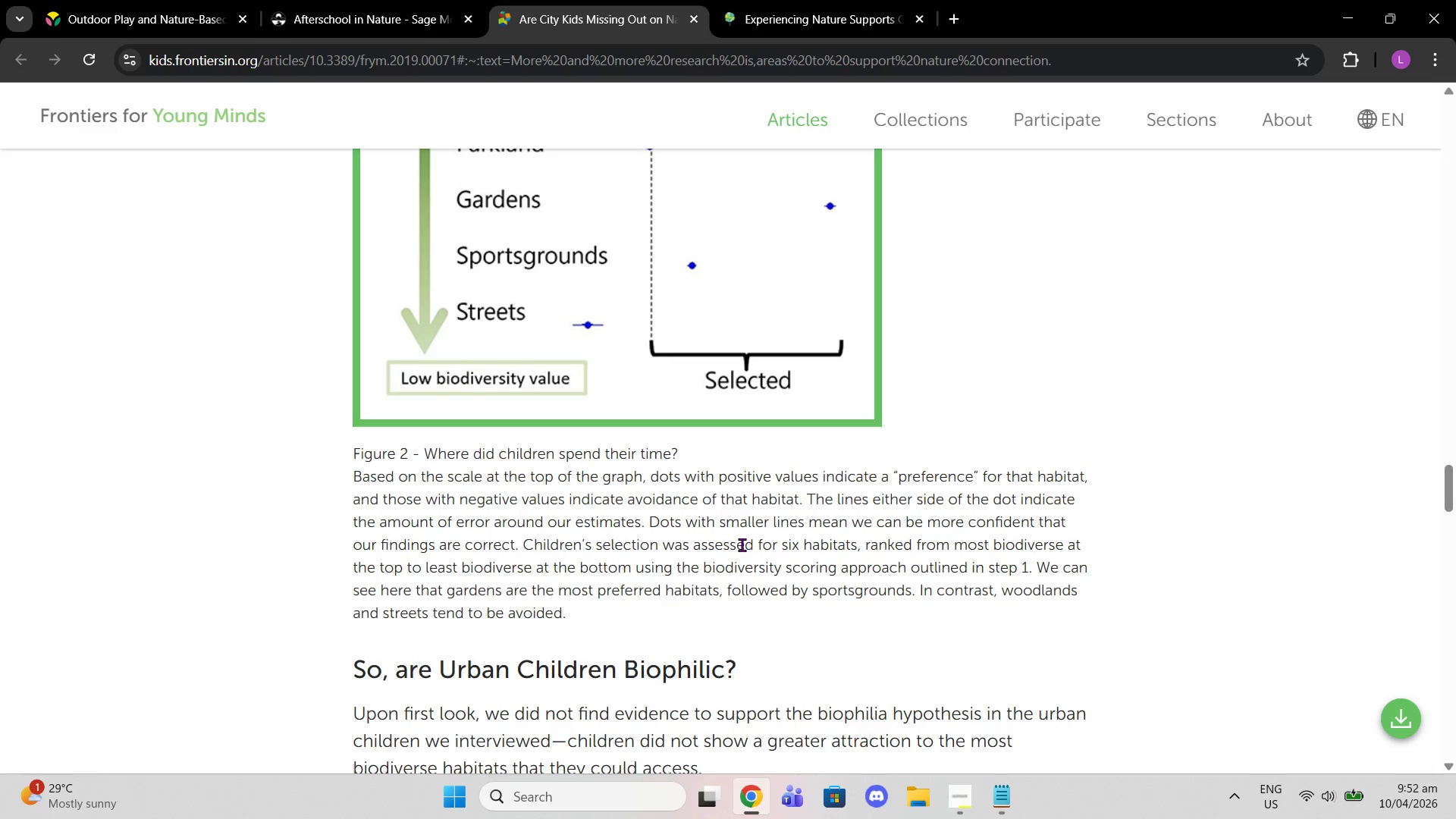 
scroll: coordinate [755, 549], scroll_direction: down, amount: 5.0
 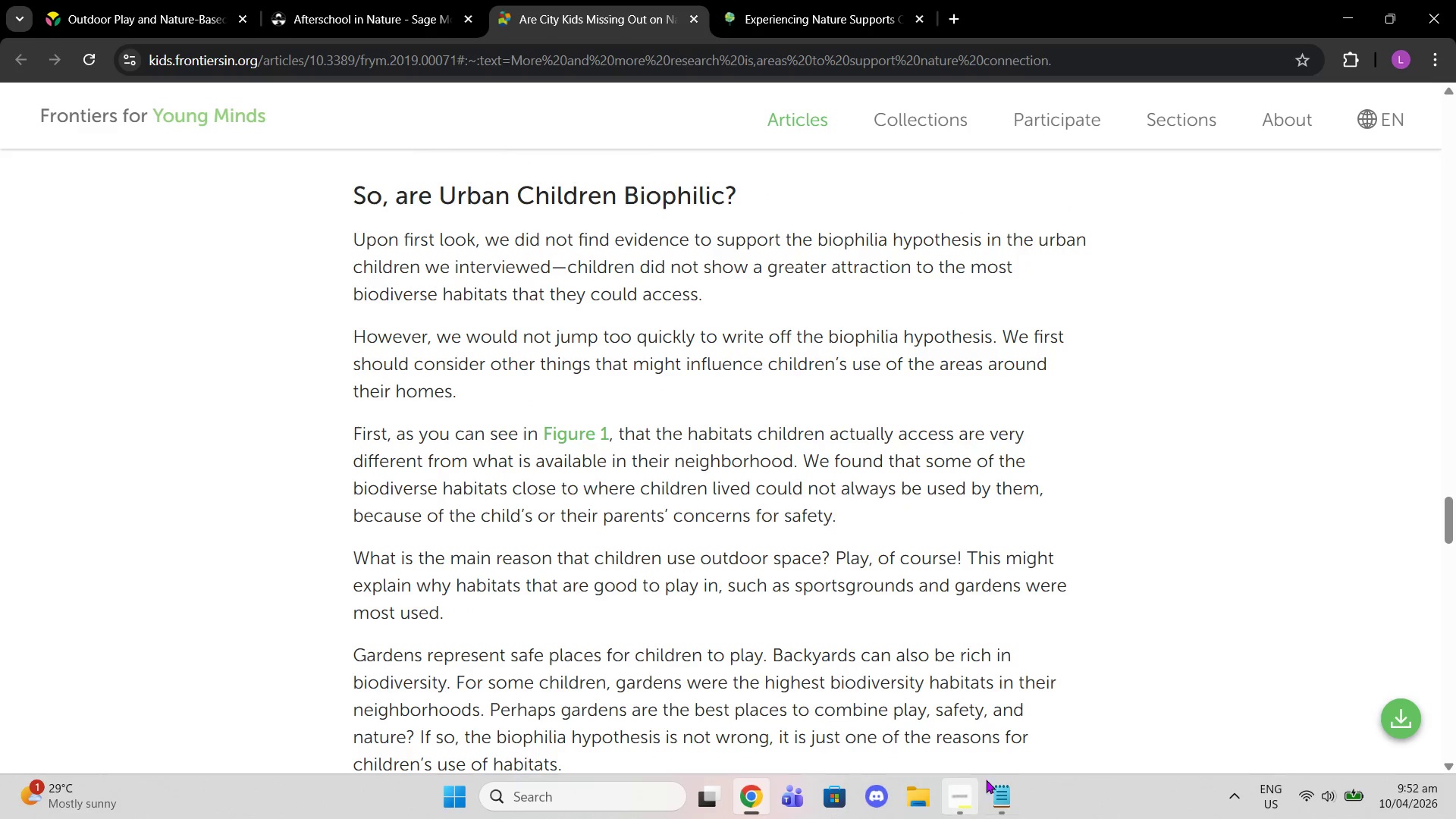 
left_click([999, 797])
 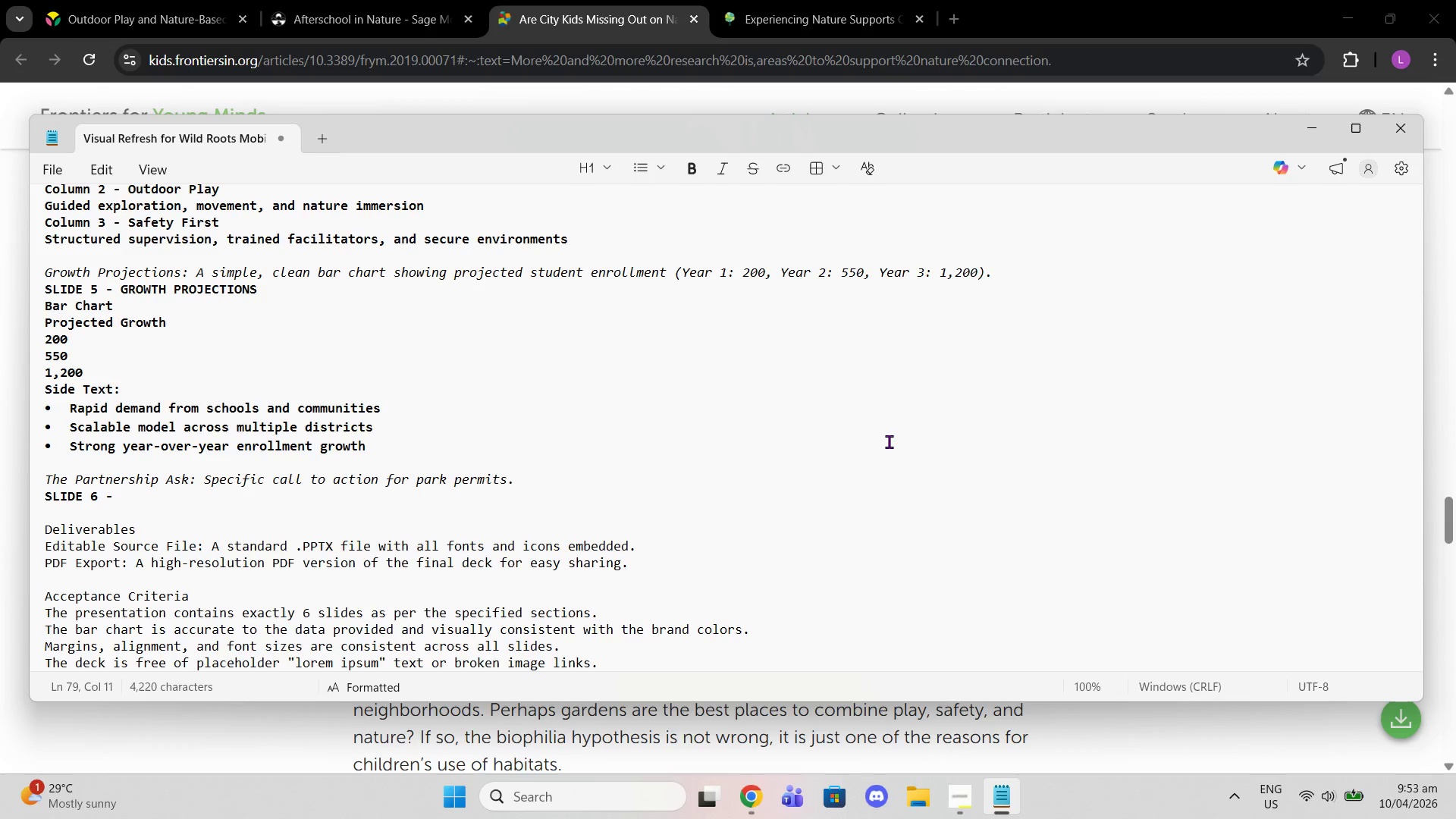 
wait(59.53)
 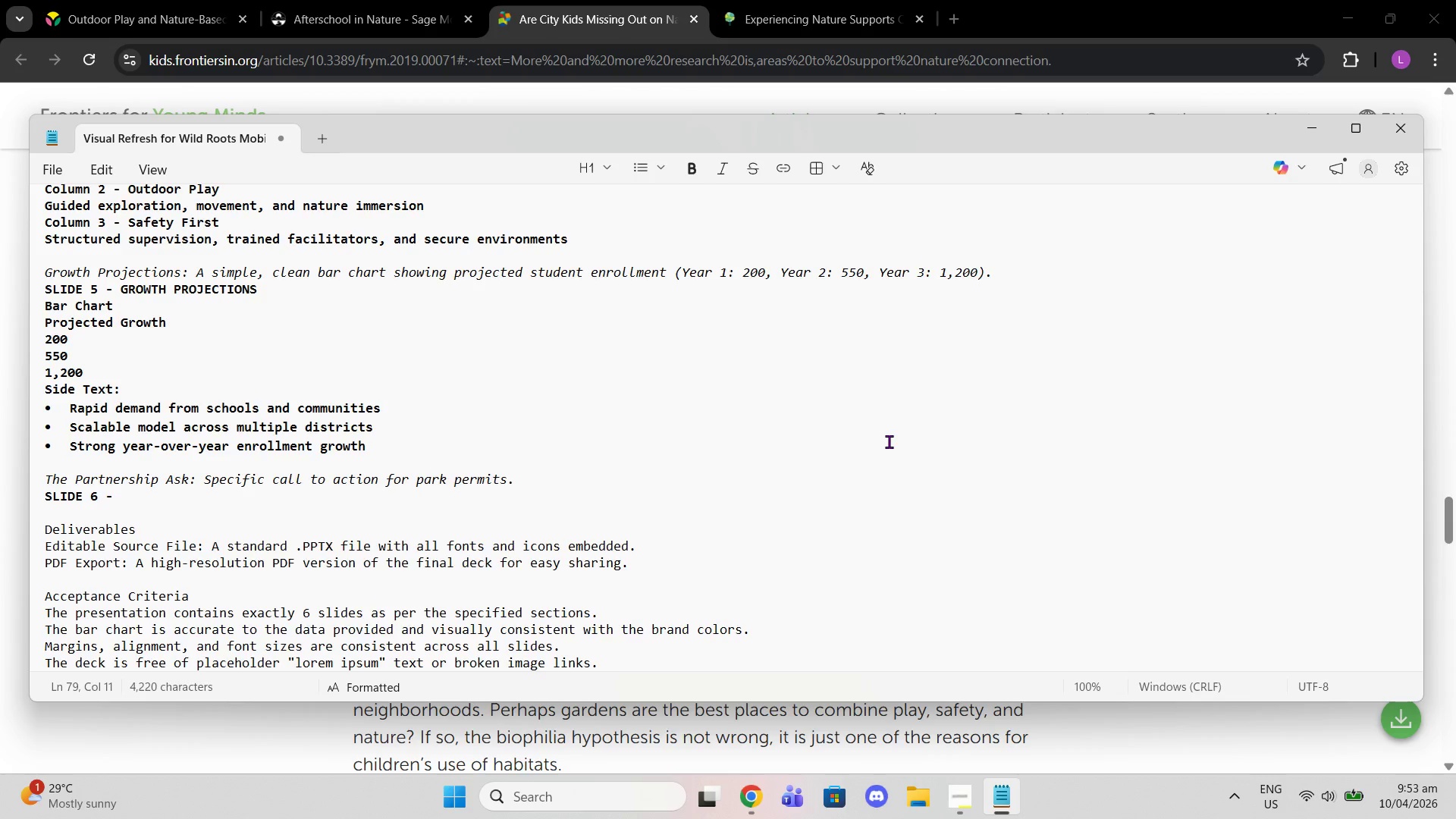 
left_click([871, 0])
 